 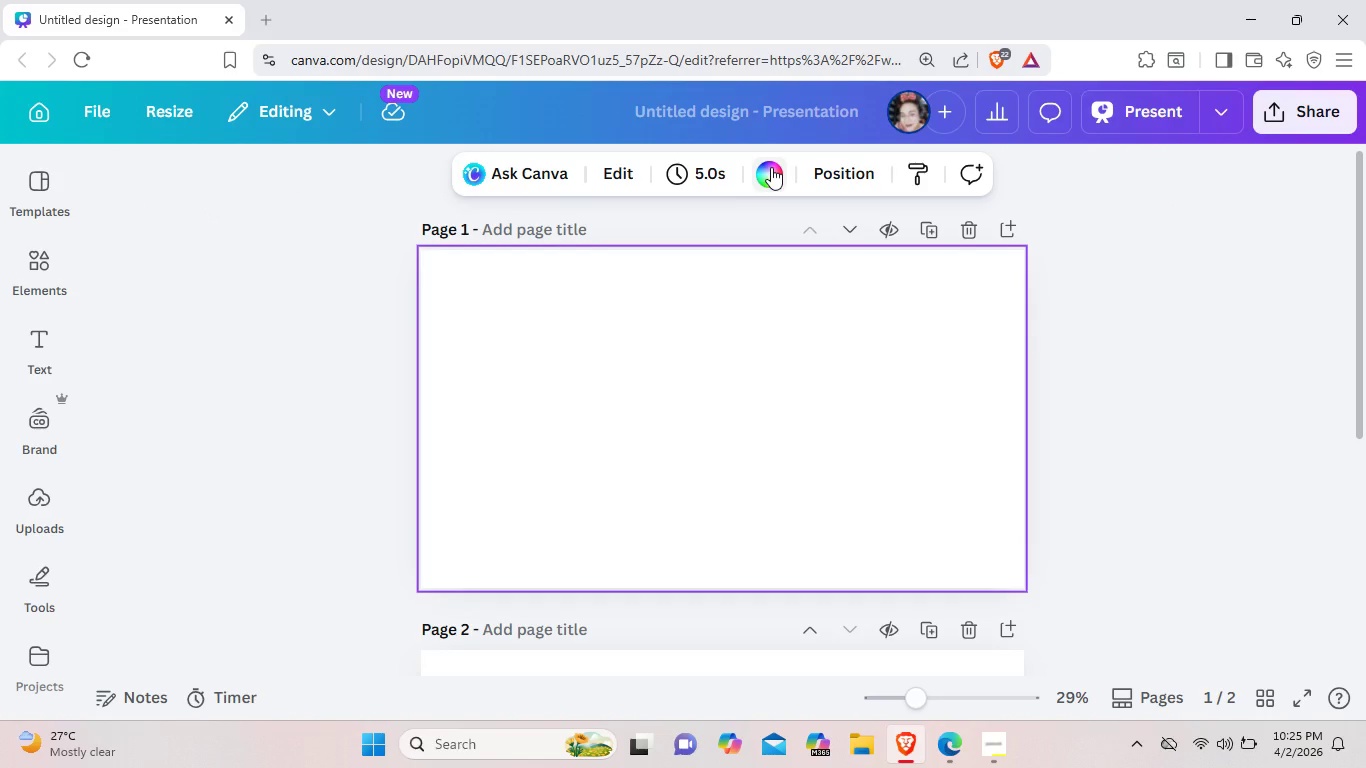 
left_click([133, 641])
 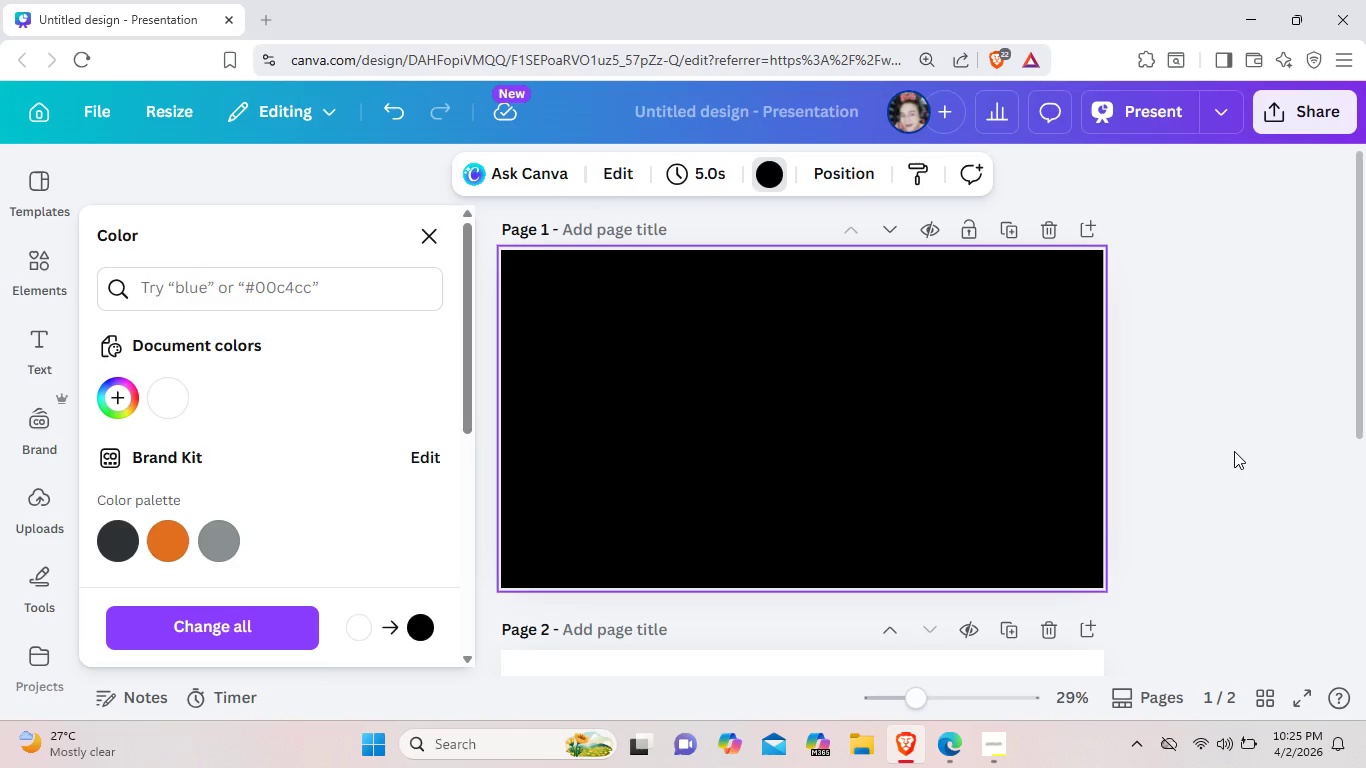 
left_click([1236, 440])
 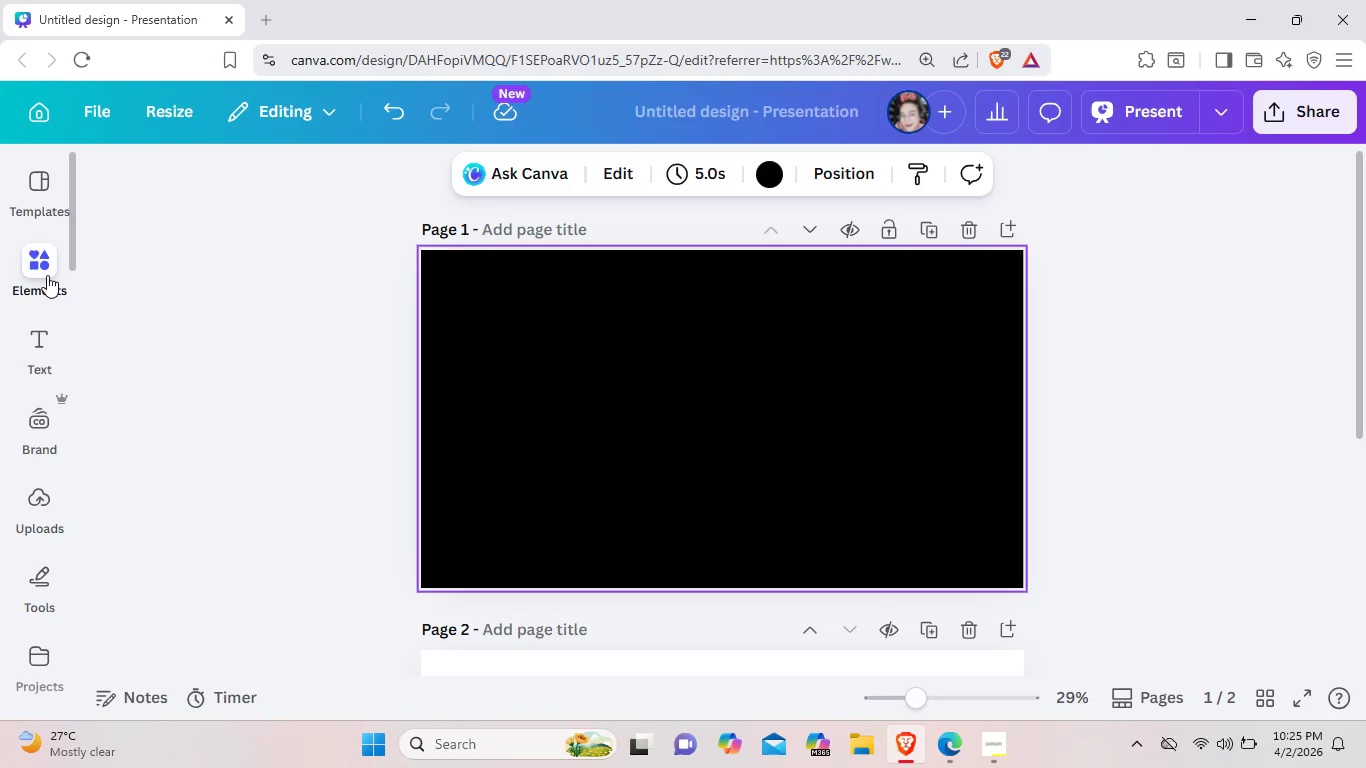 
left_click([47, 275])
 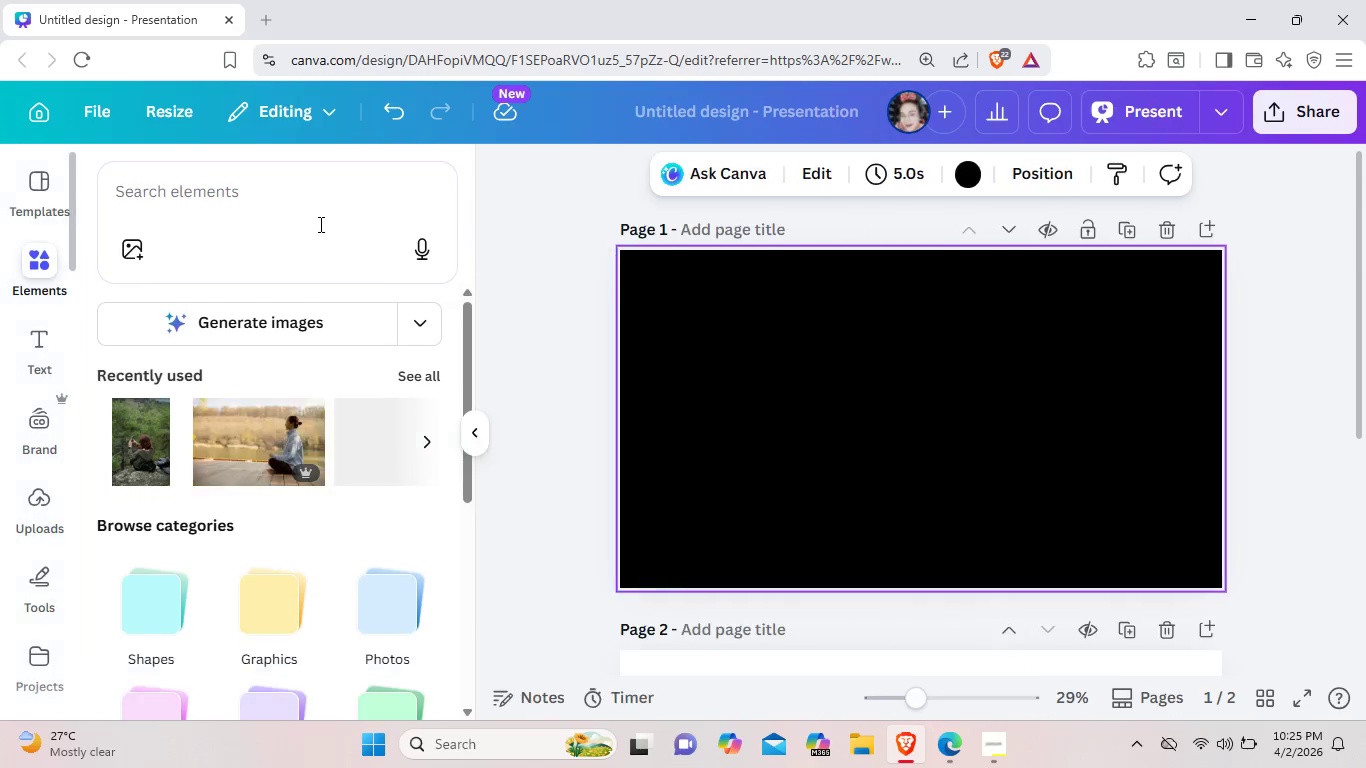 
left_click([312, 214])
 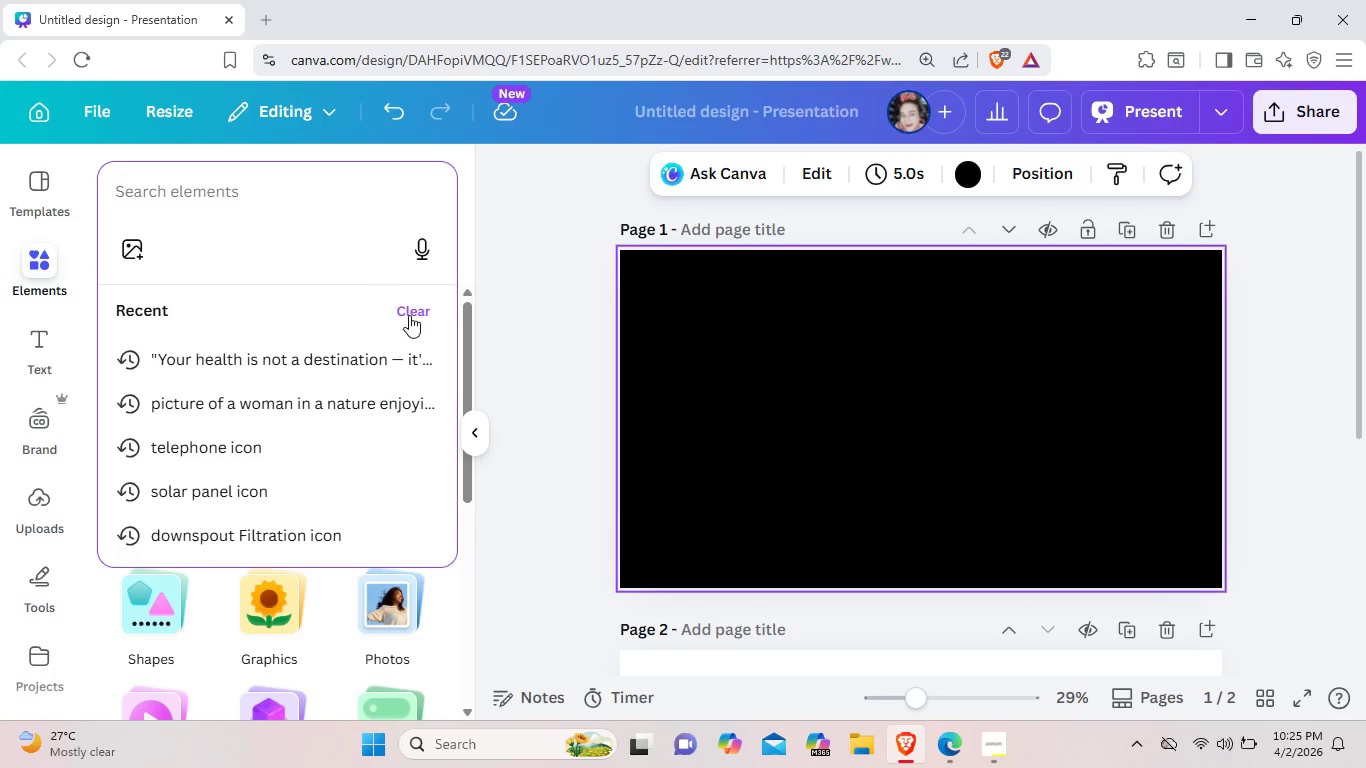 
left_click([500, 226])
 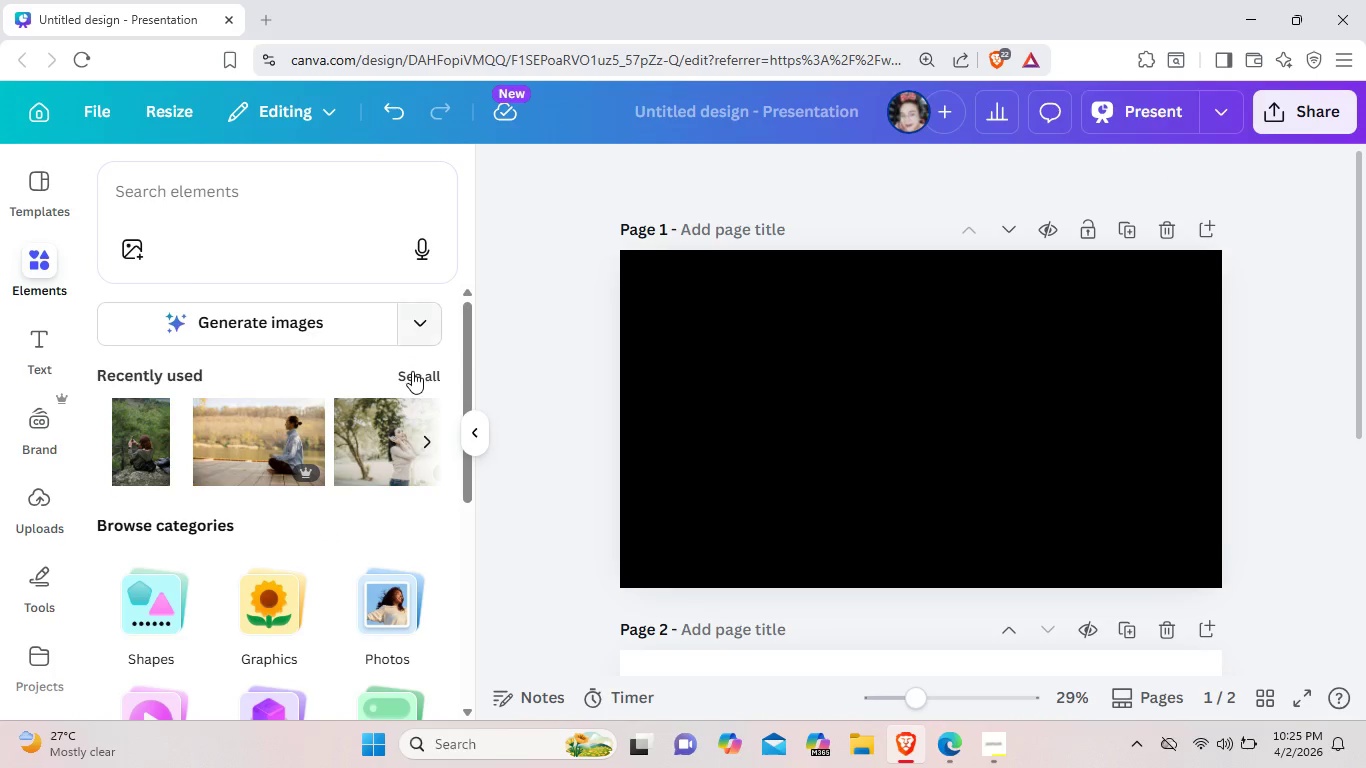 
left_click([412, 371])
 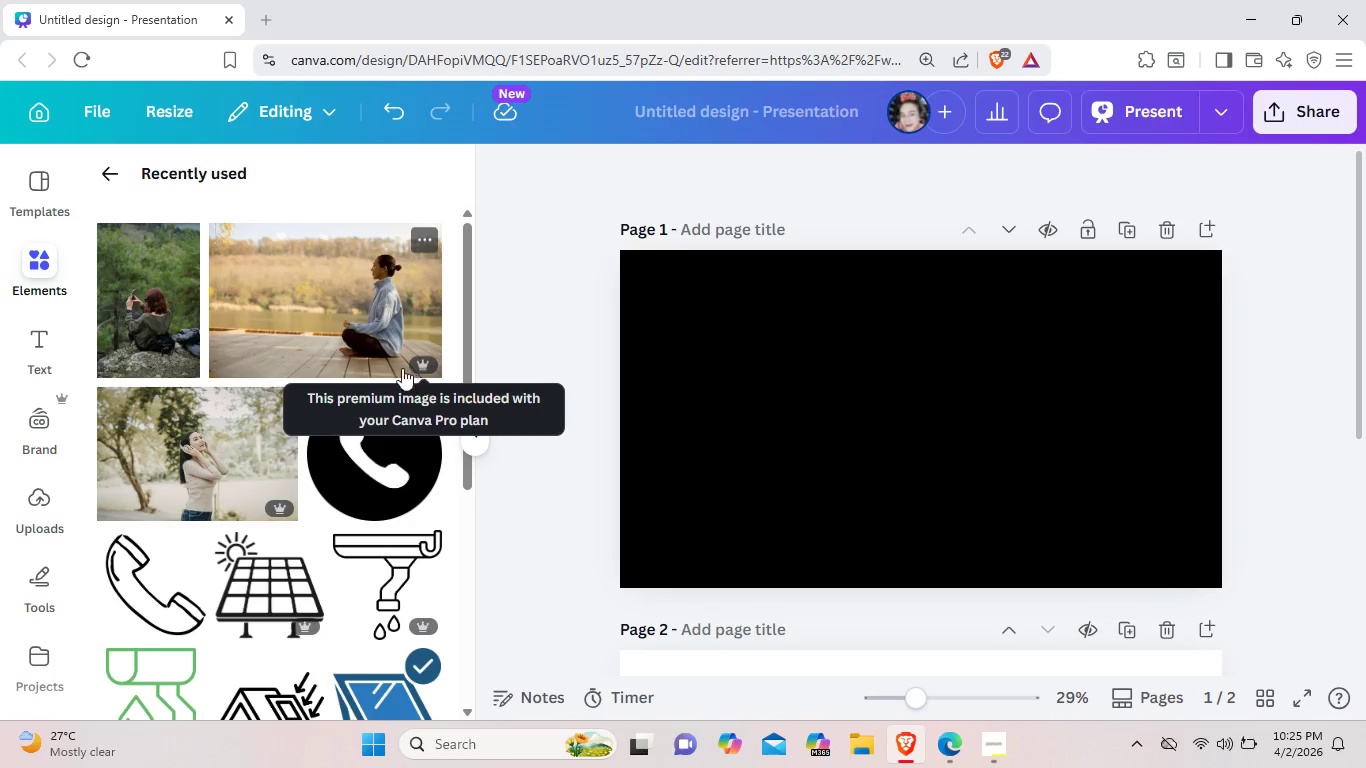 
scroll: coordinate [313, 483], scroll_direction: down, amount: 16.0
 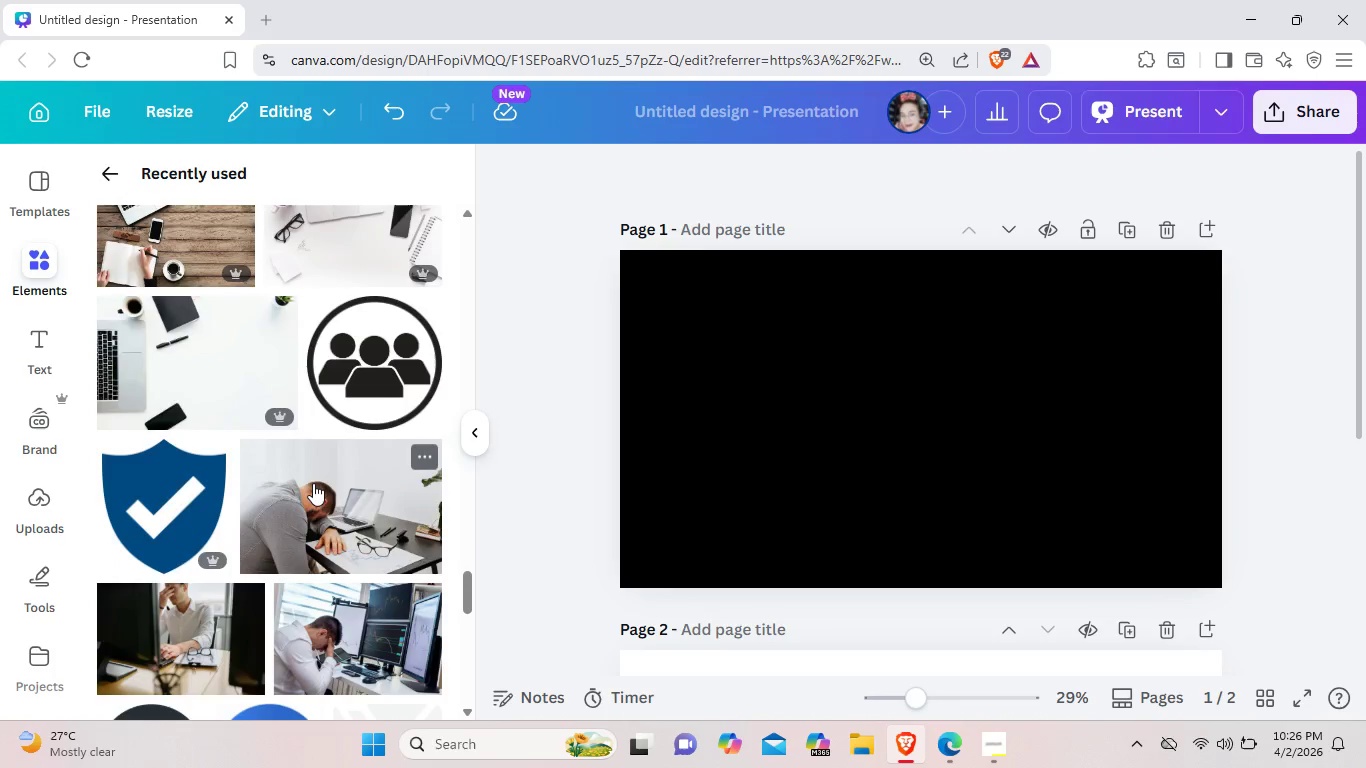 
scroll: coordinate [312, 502], scroll_direction: down, amount: 14.0
 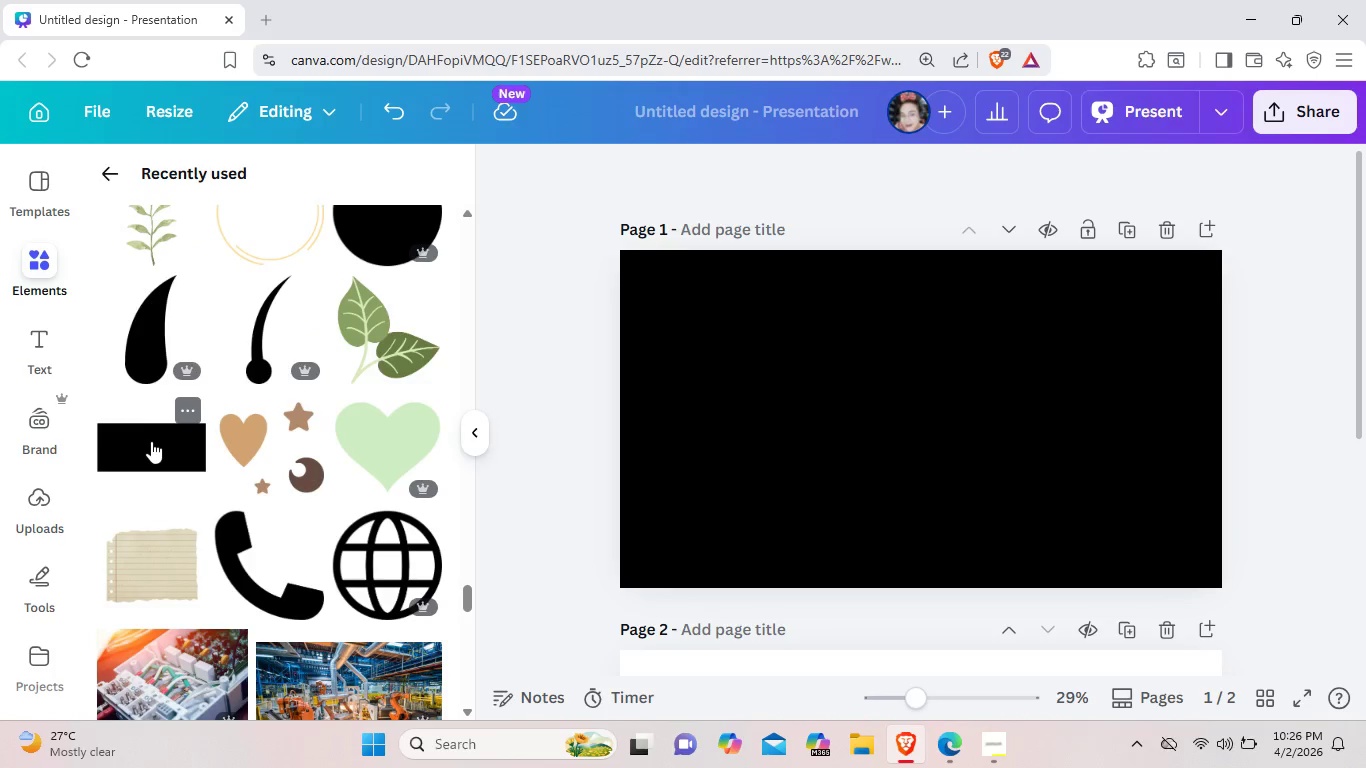 
left_click([151, 441])
 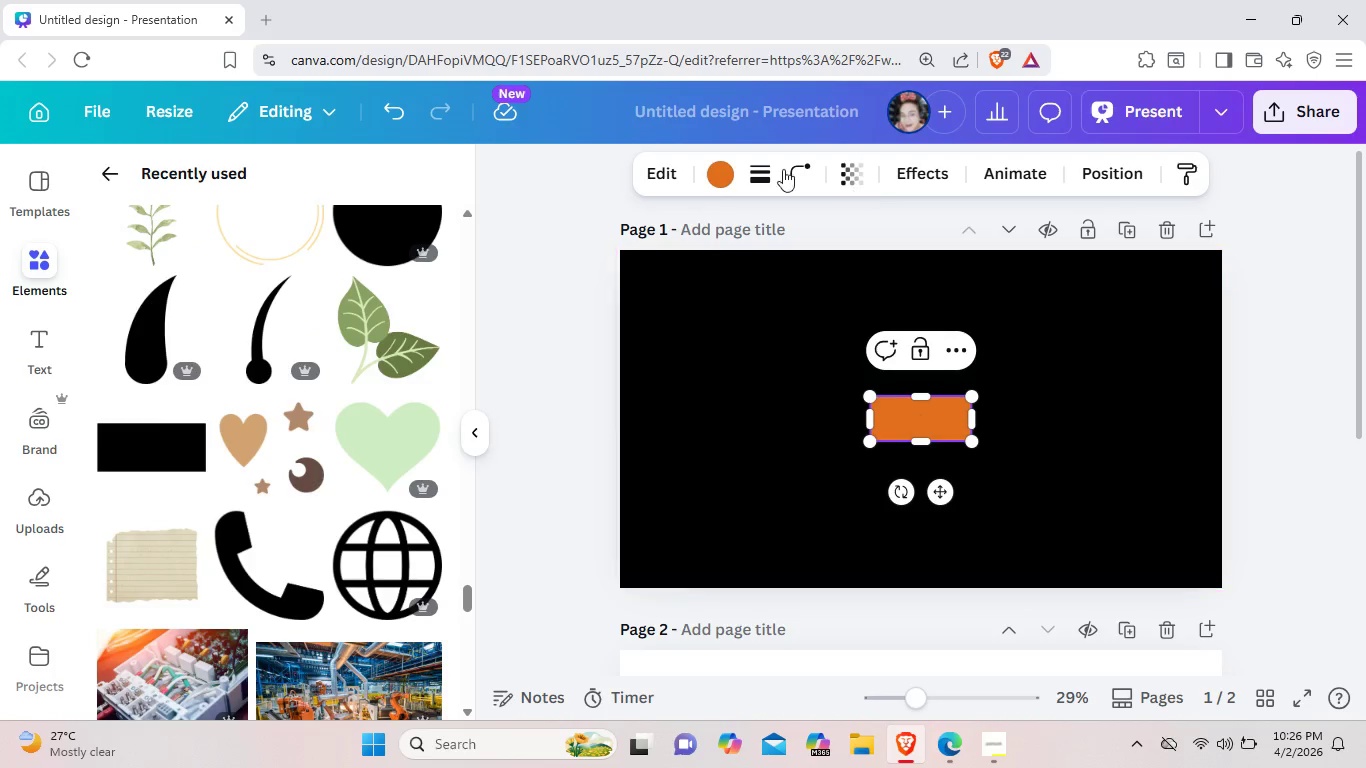 
left_click([711, 163])
 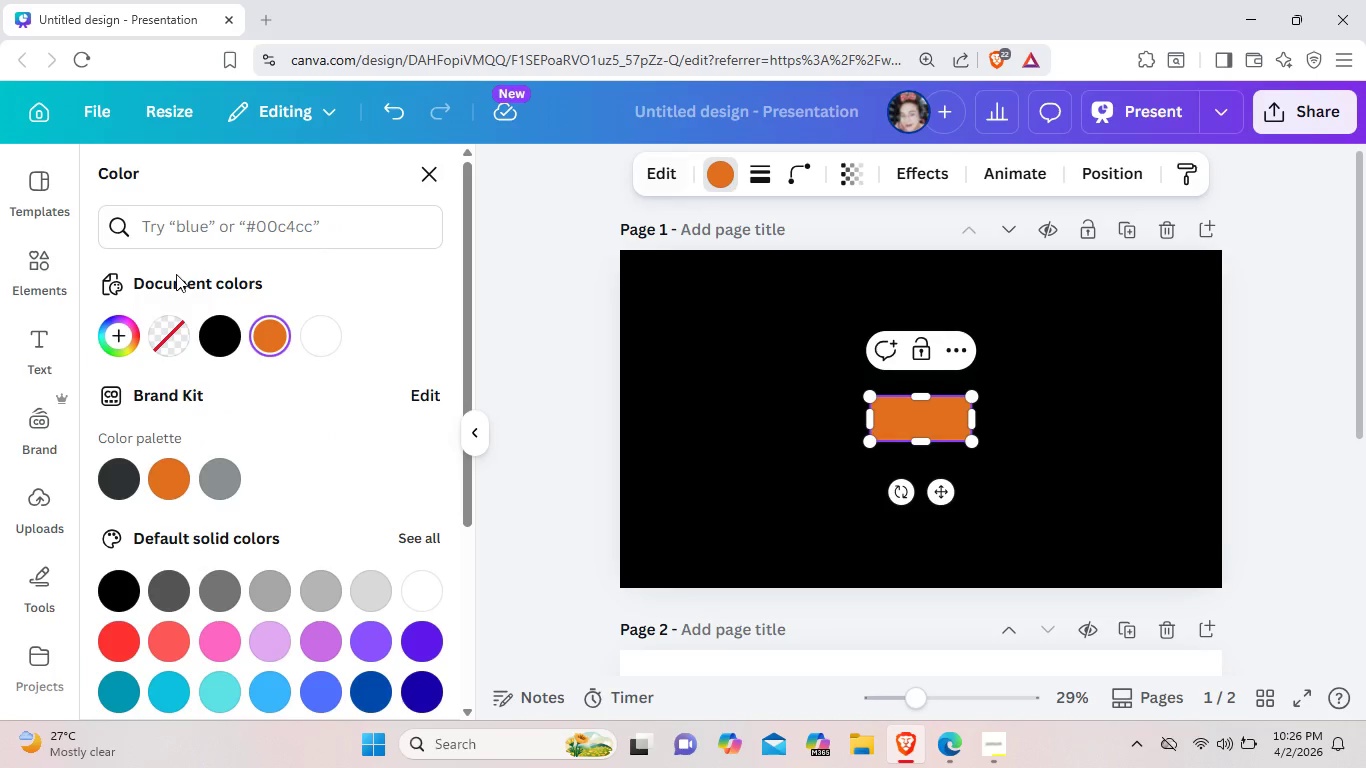 
left_click([121, 338])
 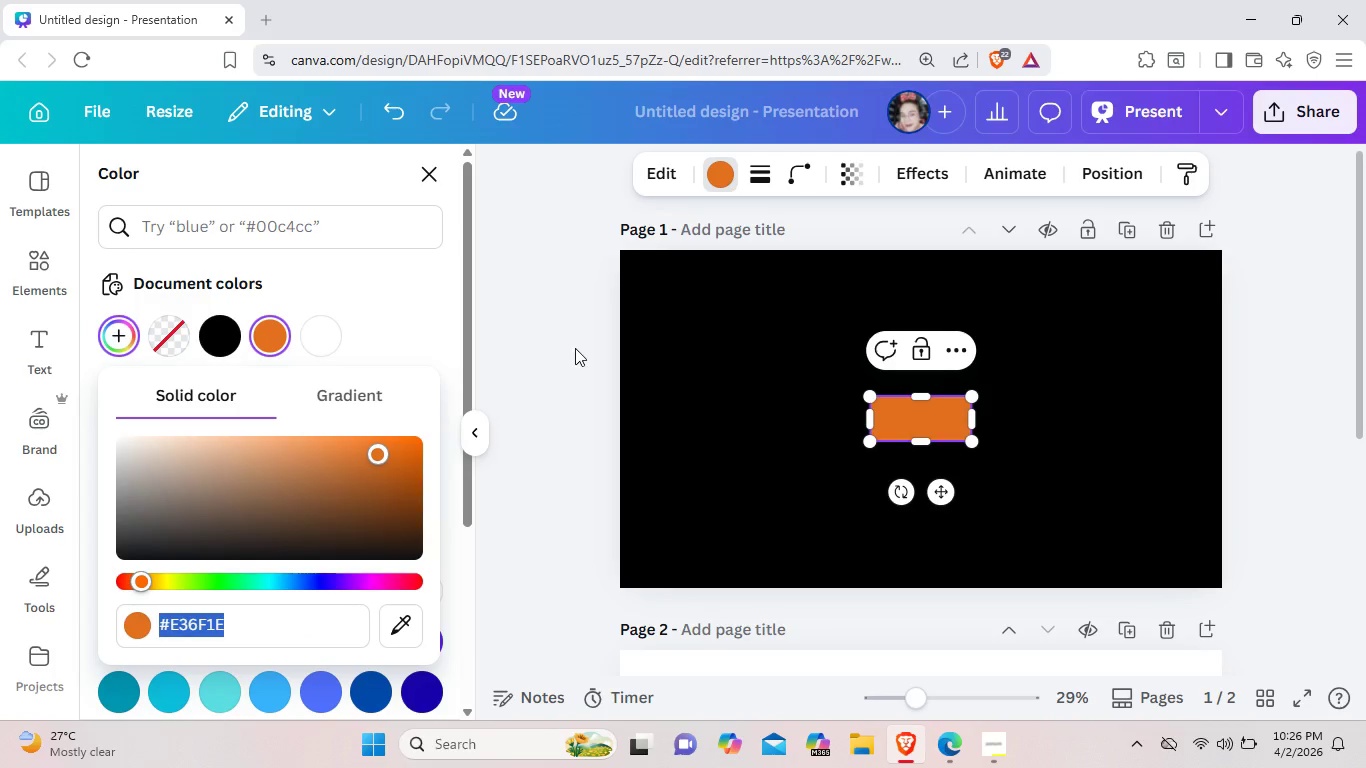 
left_click([575, 348])
 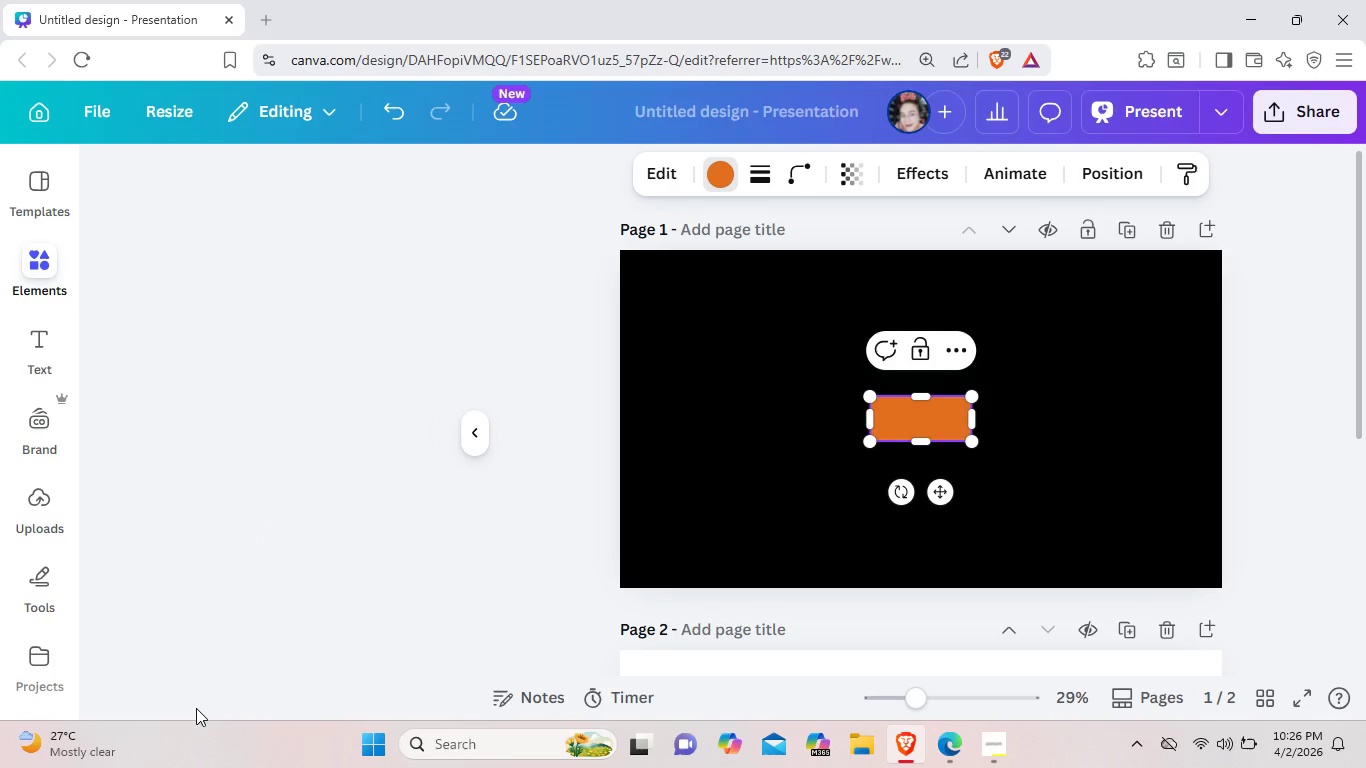 
mouse_move([187, 681])
 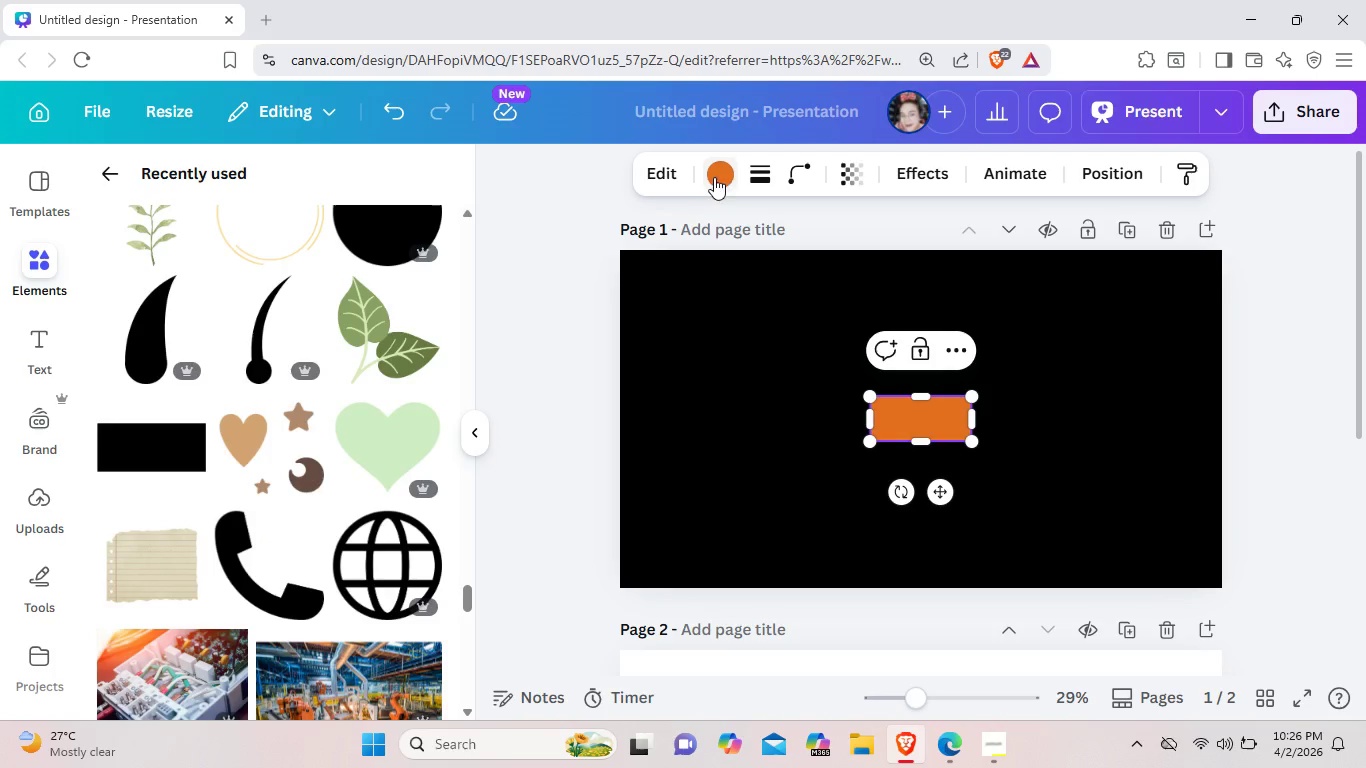 
left_click([723, 180])
 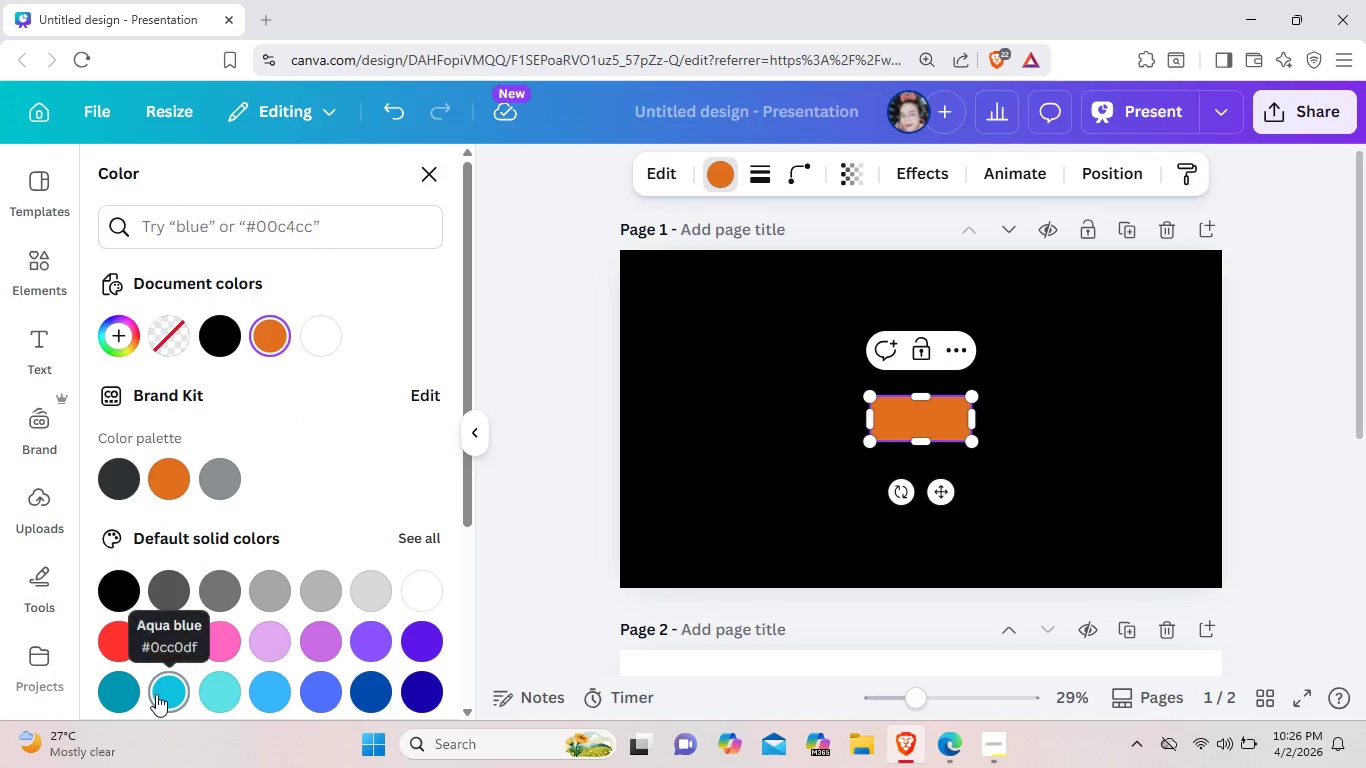 
left_click([156, 694])
 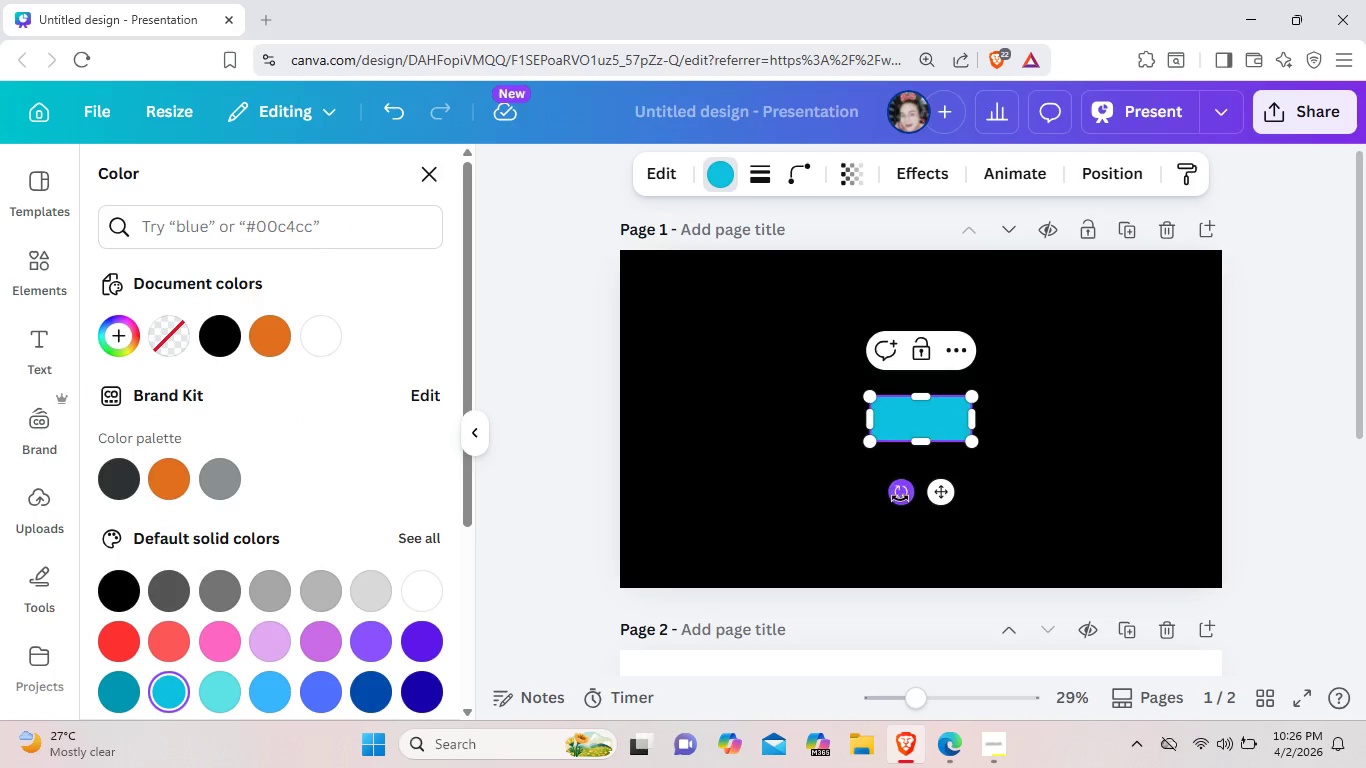 
left_click_drag(start_coordinate=[905, 497], to_coordinate=[825, 369])
 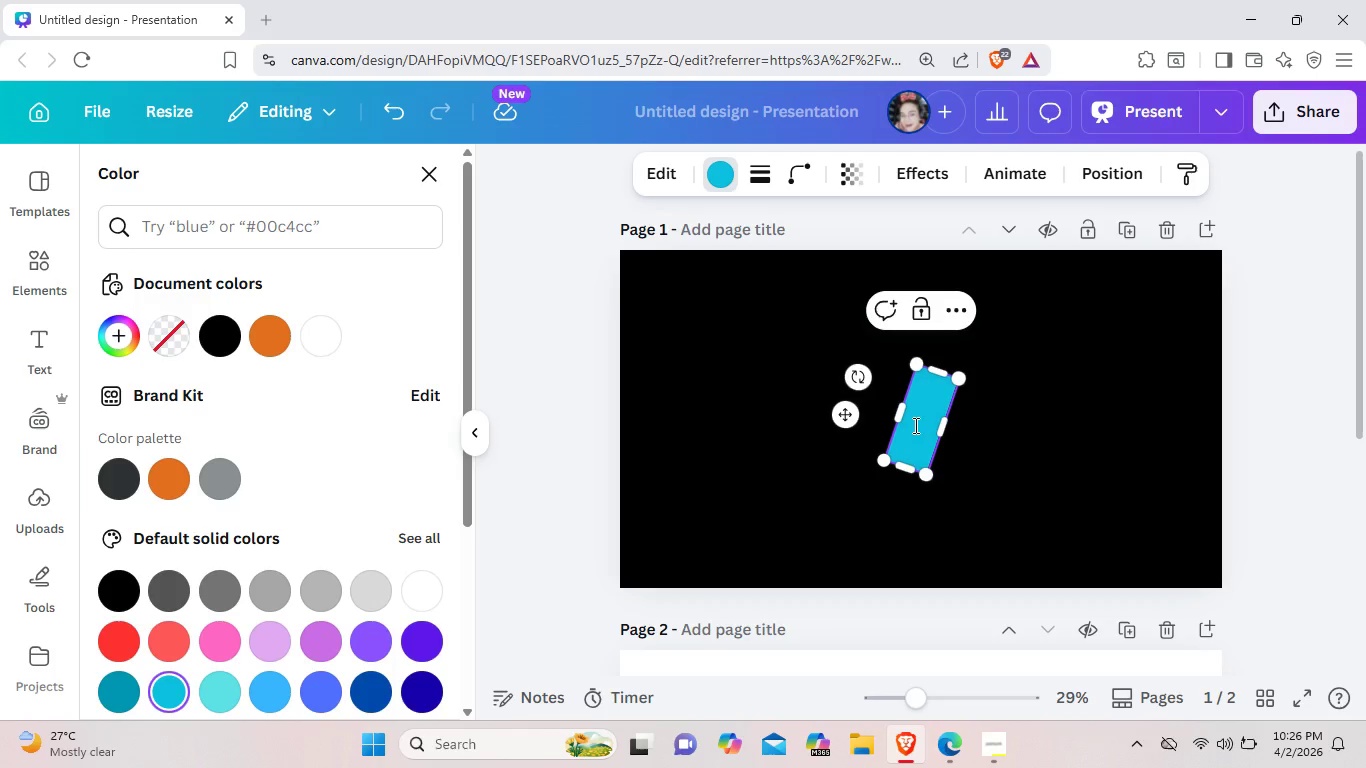 
left_click_drag(start_coordinate=[914, 425], to_coordinate=[1151, 411])
 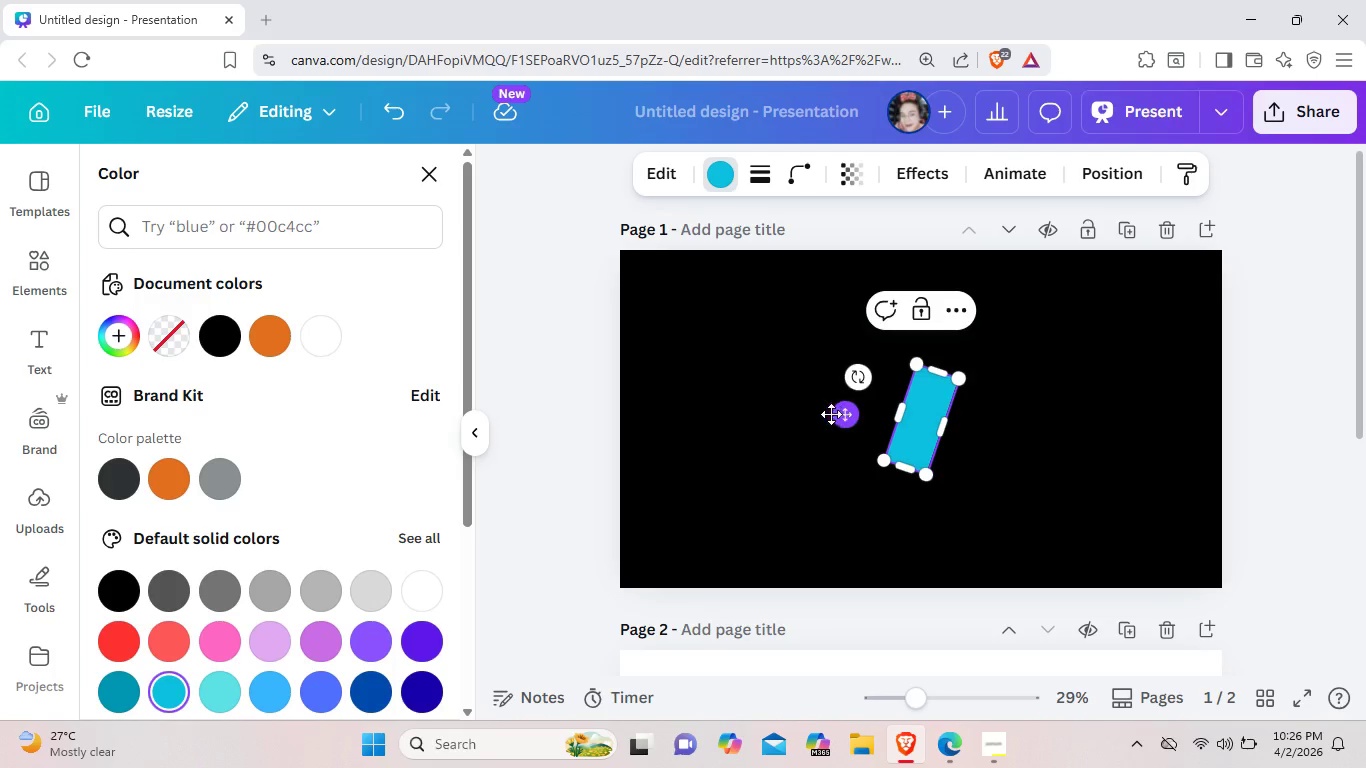 
left_click_drag(start_coordinate=[831, 414], to_coordinate=[991, 394])
 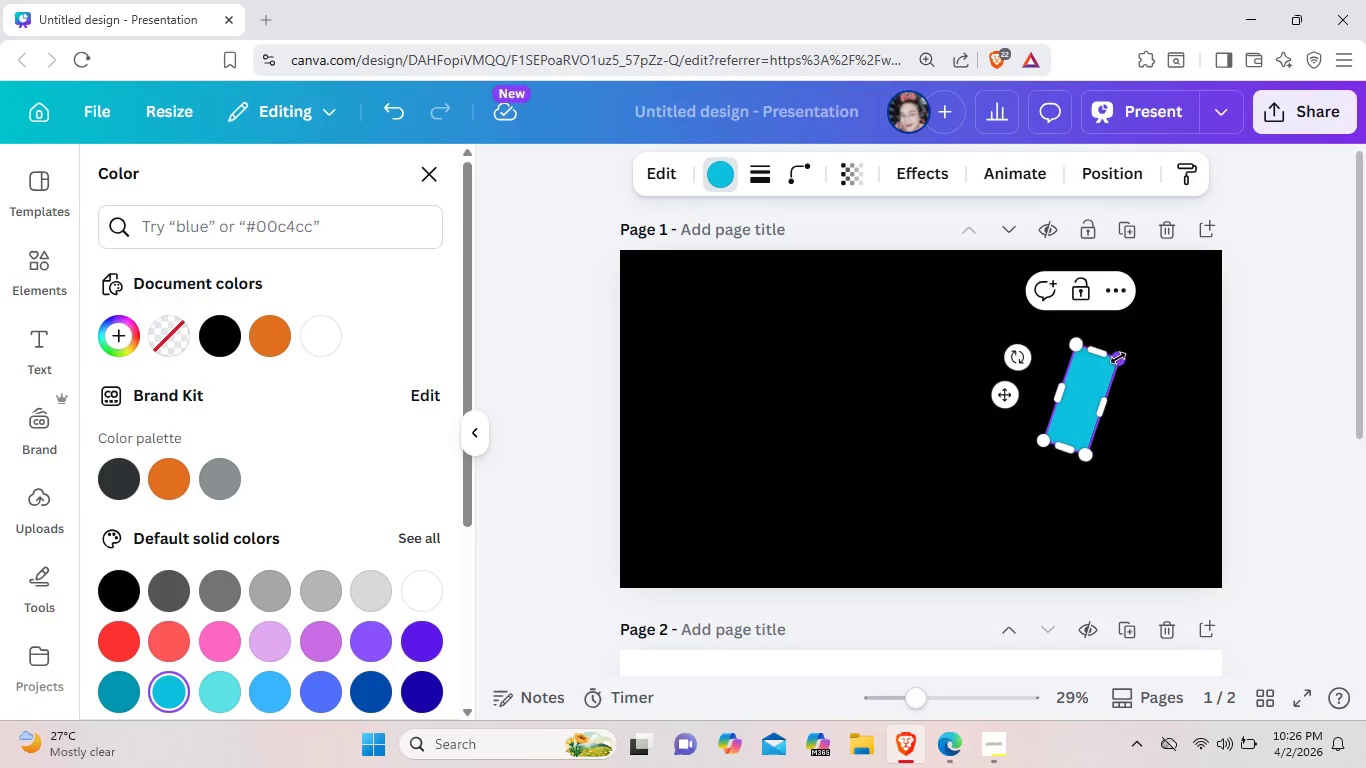 
left_click_drag(start_coordinate=[1115, 358], to_coordinate=[1311, 234])
 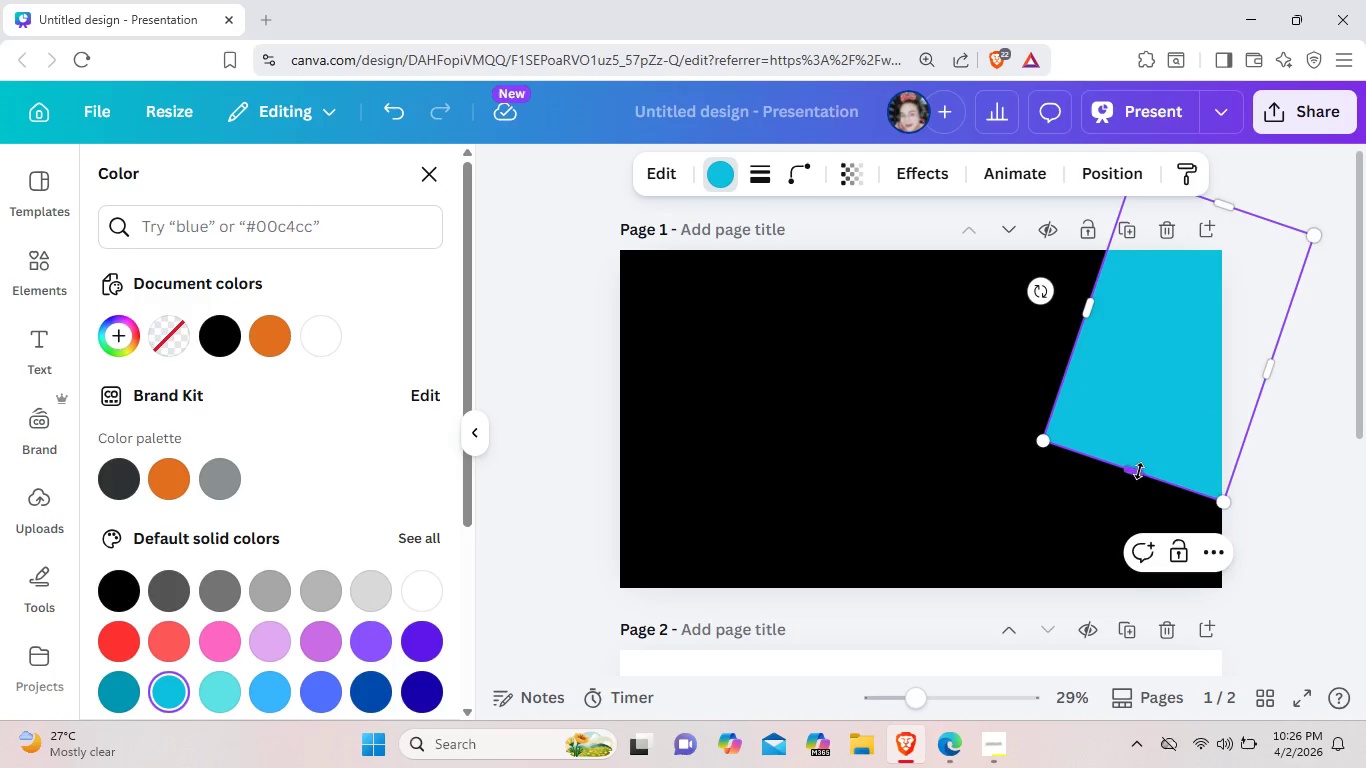 
left_click_drag(start_coordinate=[1139, 471], to_coordinate=[821, 676])
 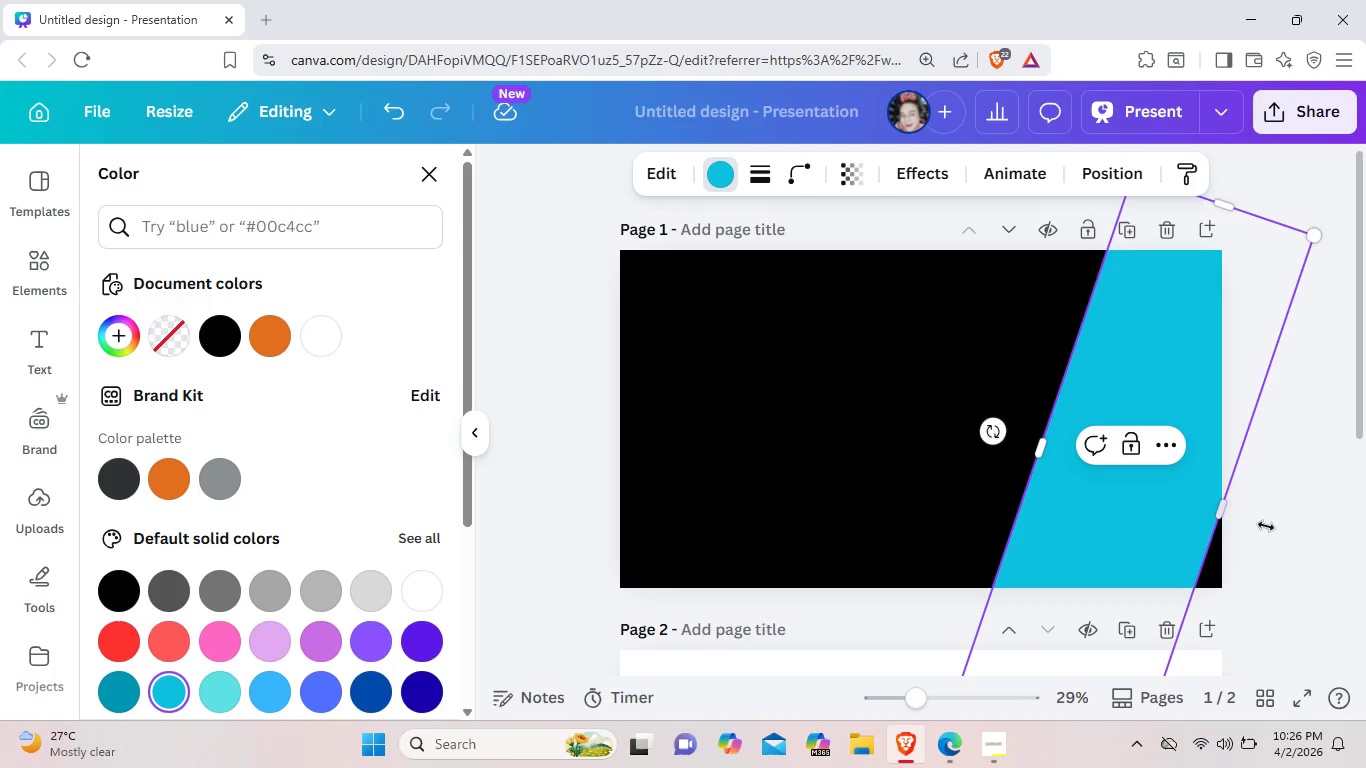 
left_click_drag(start_coordinate=[1222, 508], to_coordinate=[1299, 557])
 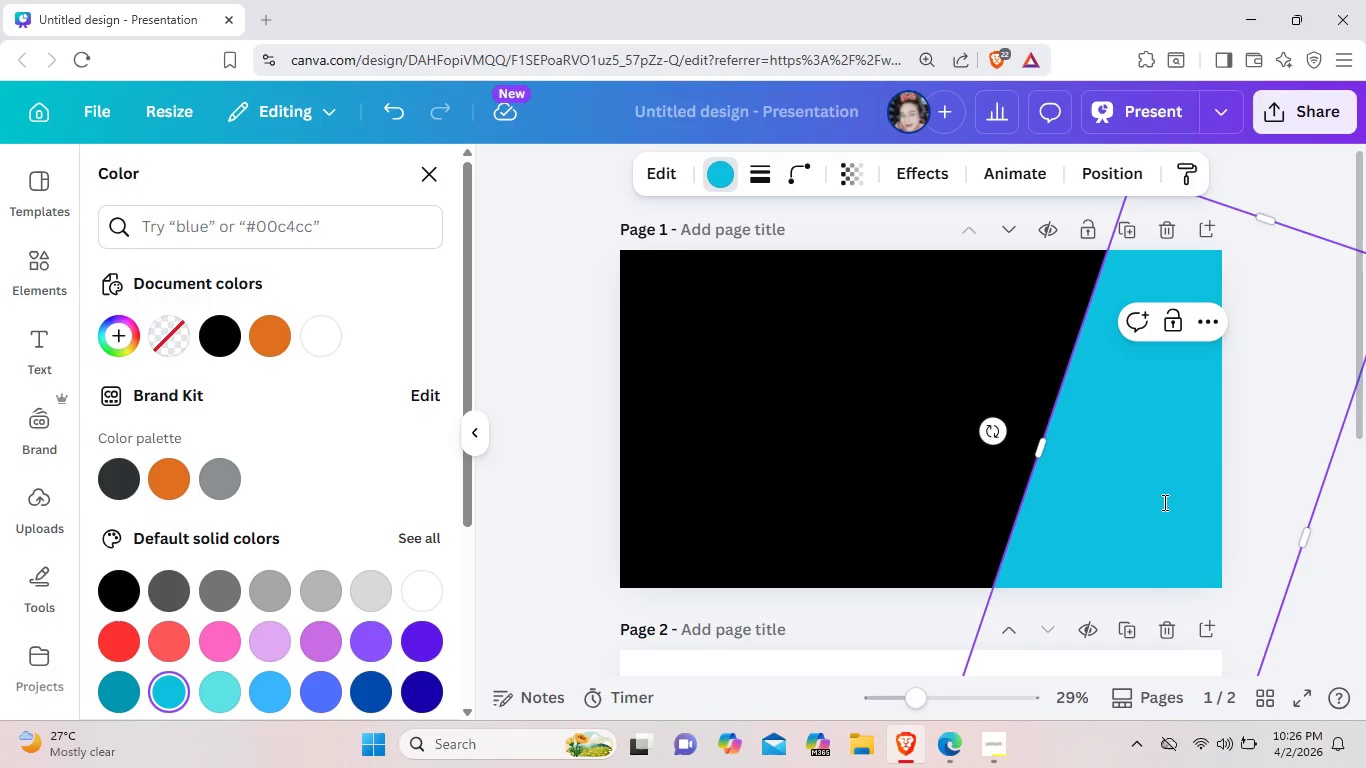 
left_click_drag(start_coordinate=[1163, 502], to_coordinate=[1102, 492])
 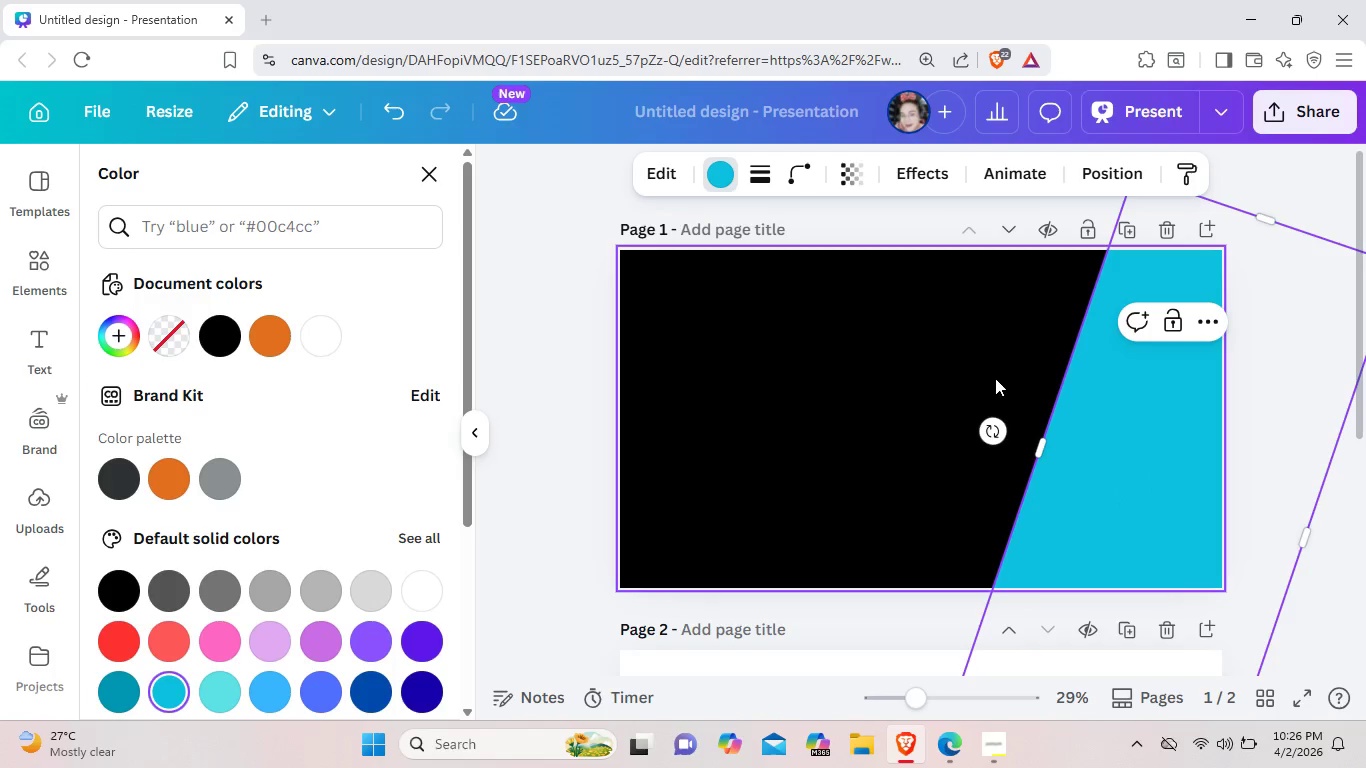 
left_click([995, 378])
 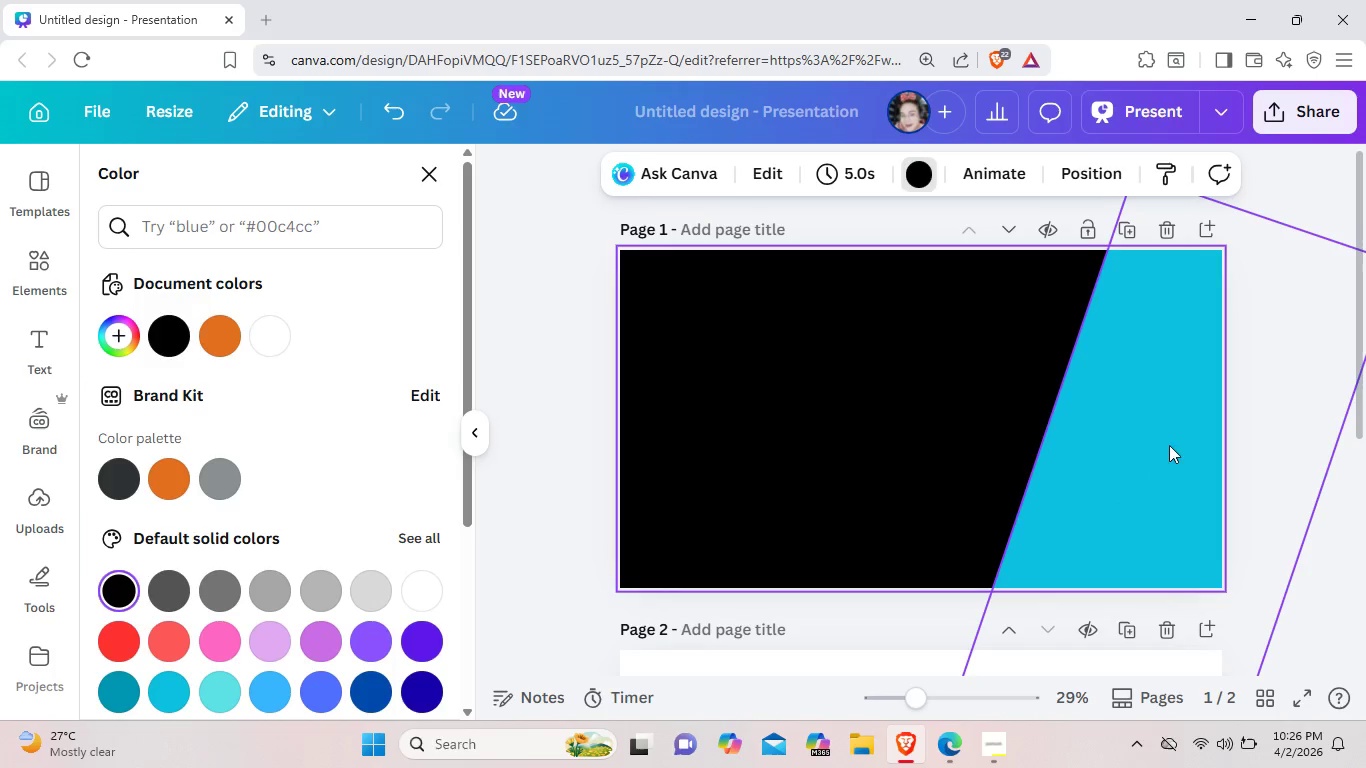 
left_click_drag(start_coordinate=[1169, 445], to_coordinate=[1147, 438])
 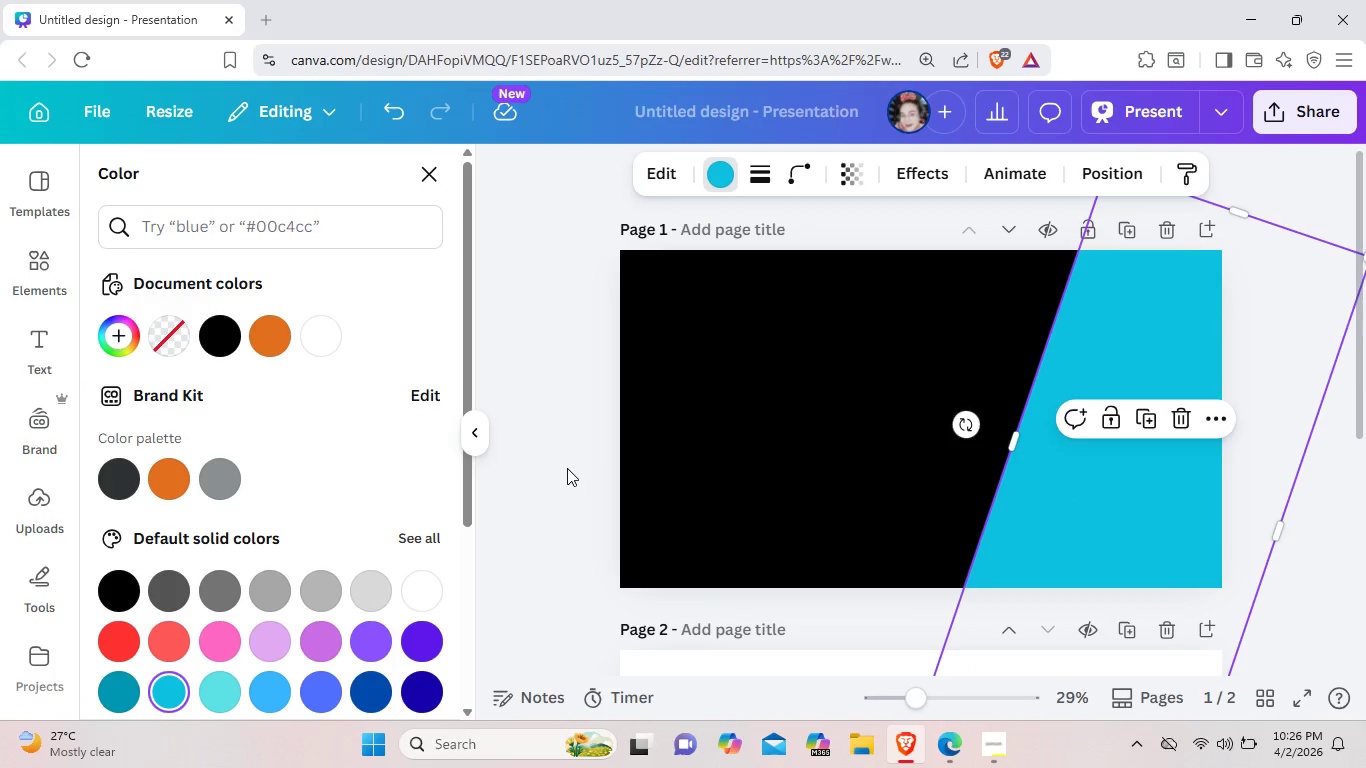 
left_click([557, 464])
 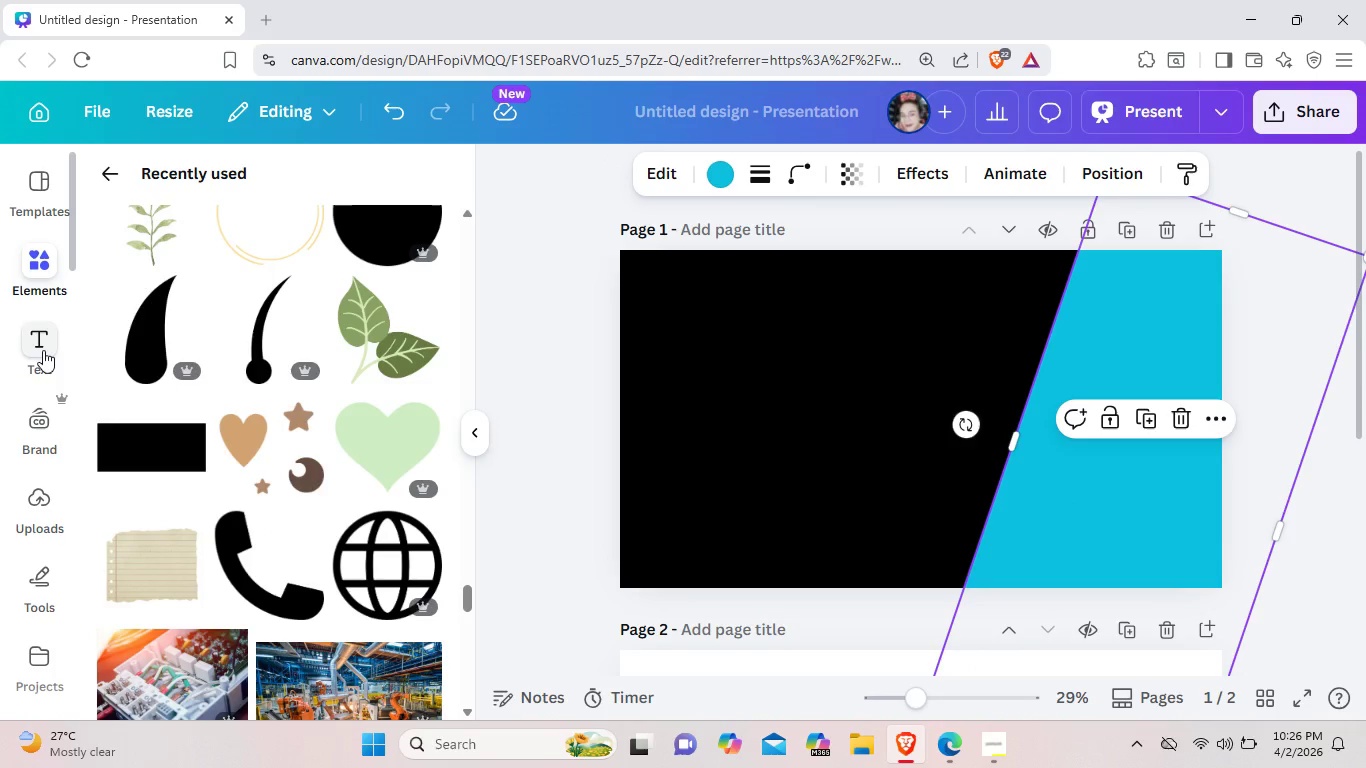 
left_click([45, 346])
 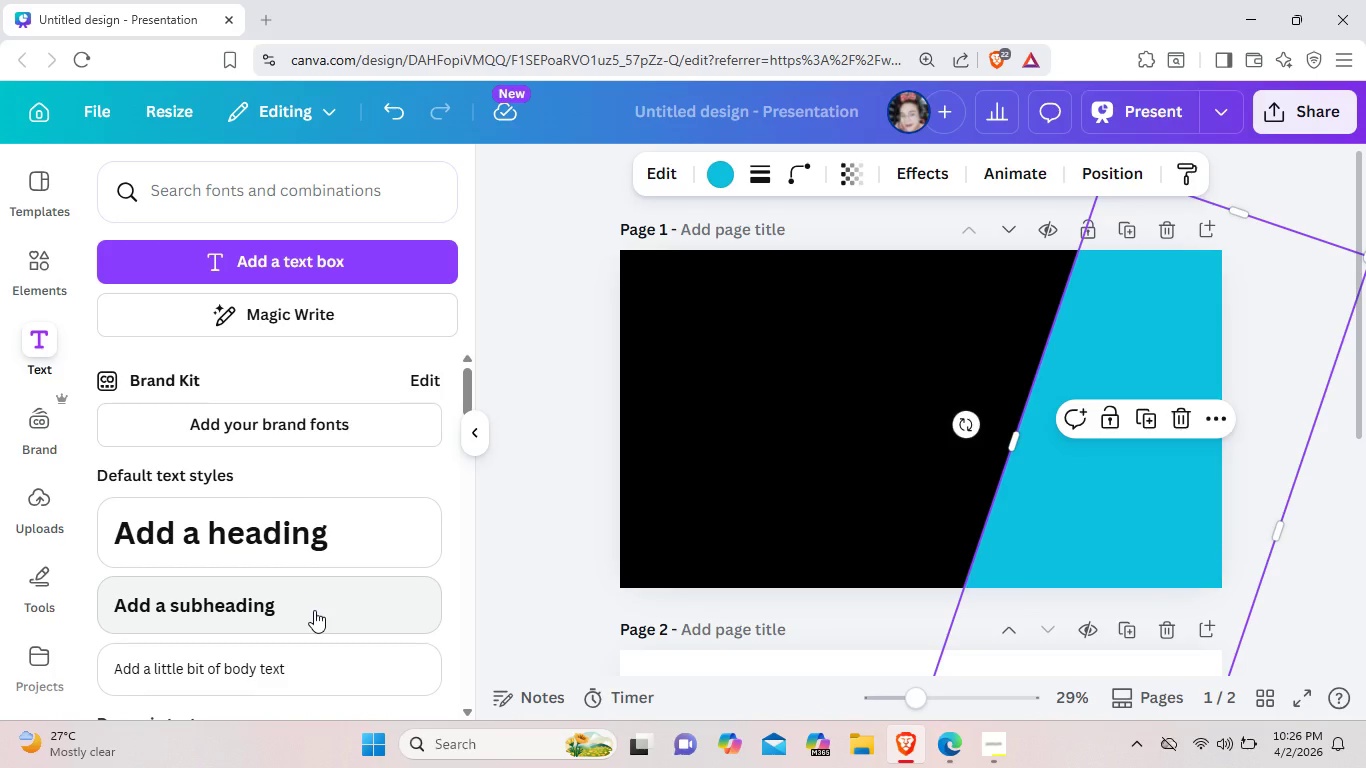 
wait(6.58)
 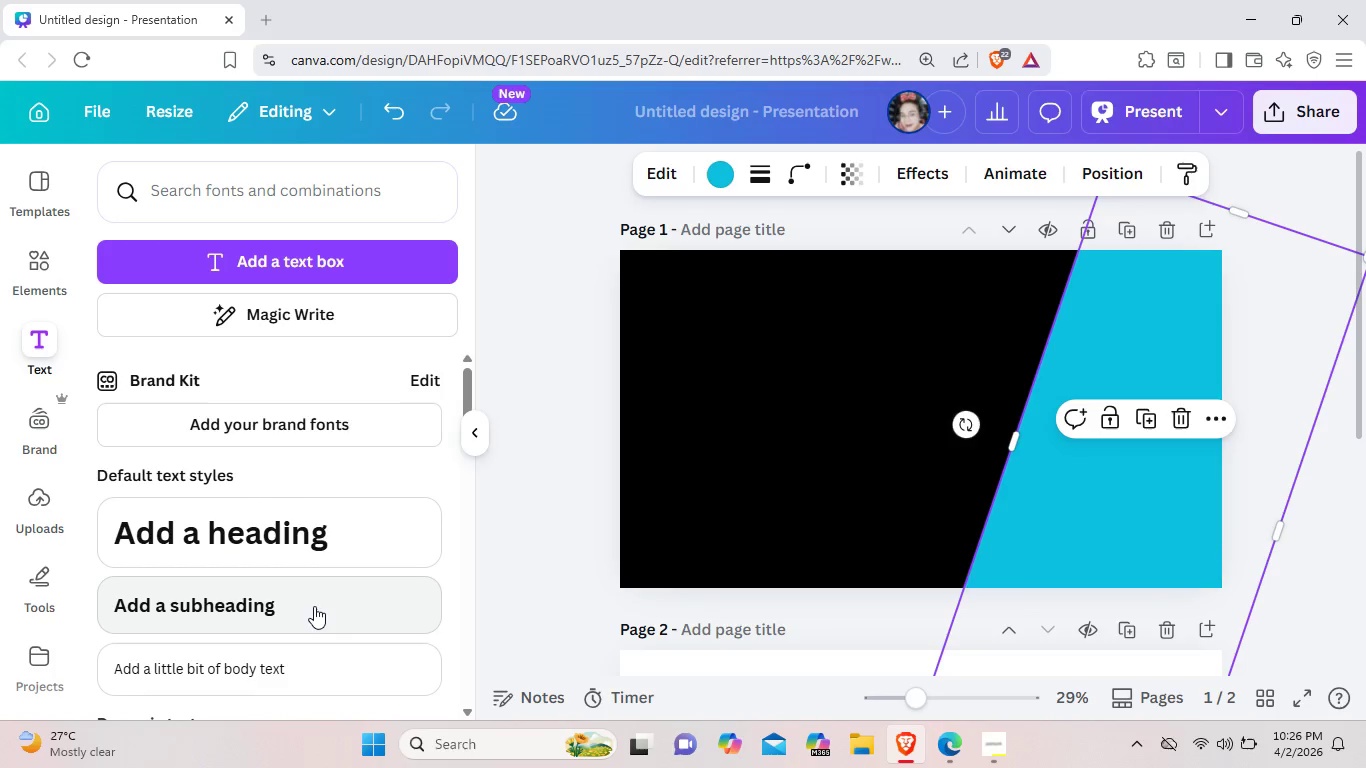 
left_click([333, 532])
 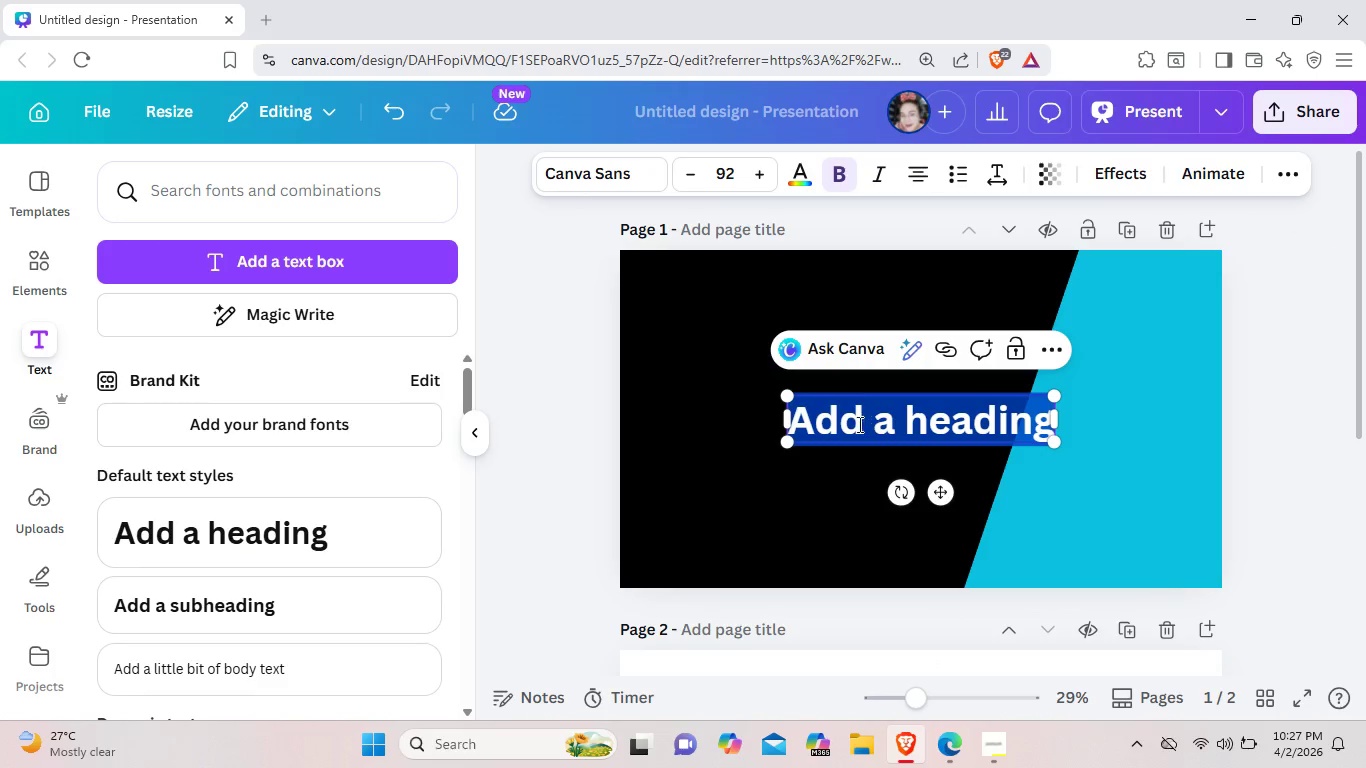 
key(Backspace)
type(Zenith)
key(Backspace)
key(Backspace)
key(Backspace)
key(Backspace)
key(Backspace)
type(ENITH RHY)
key(Backspace)
type(YTHMICS)
 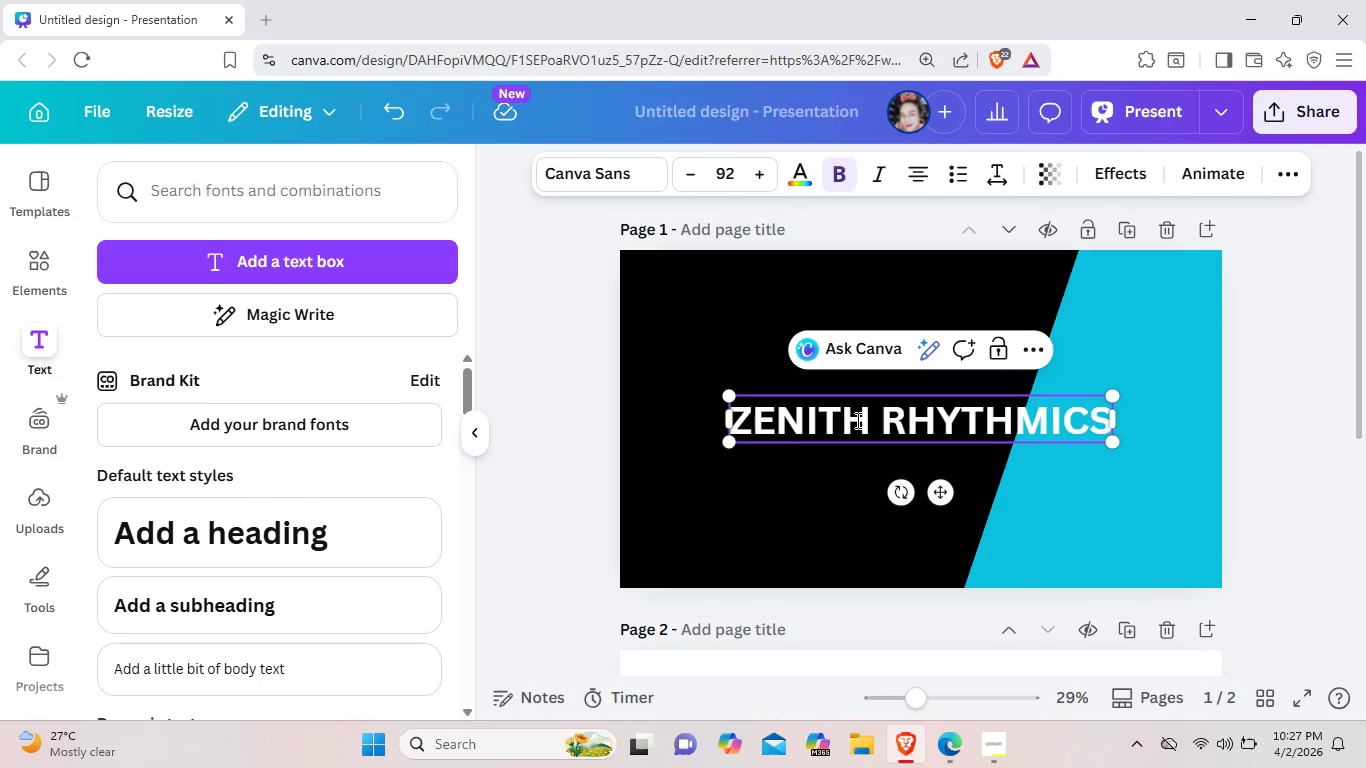 
key(Enter)
 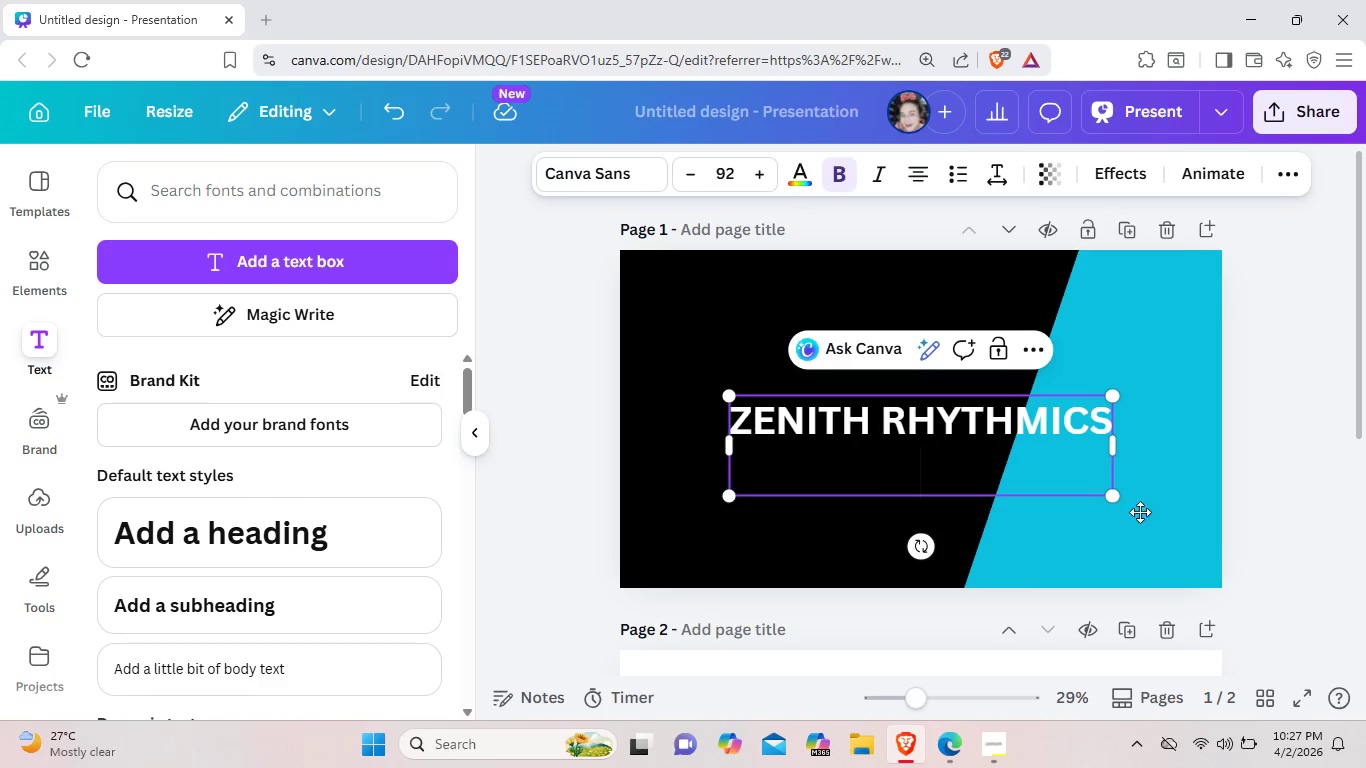 
left_click([1221, 500])
 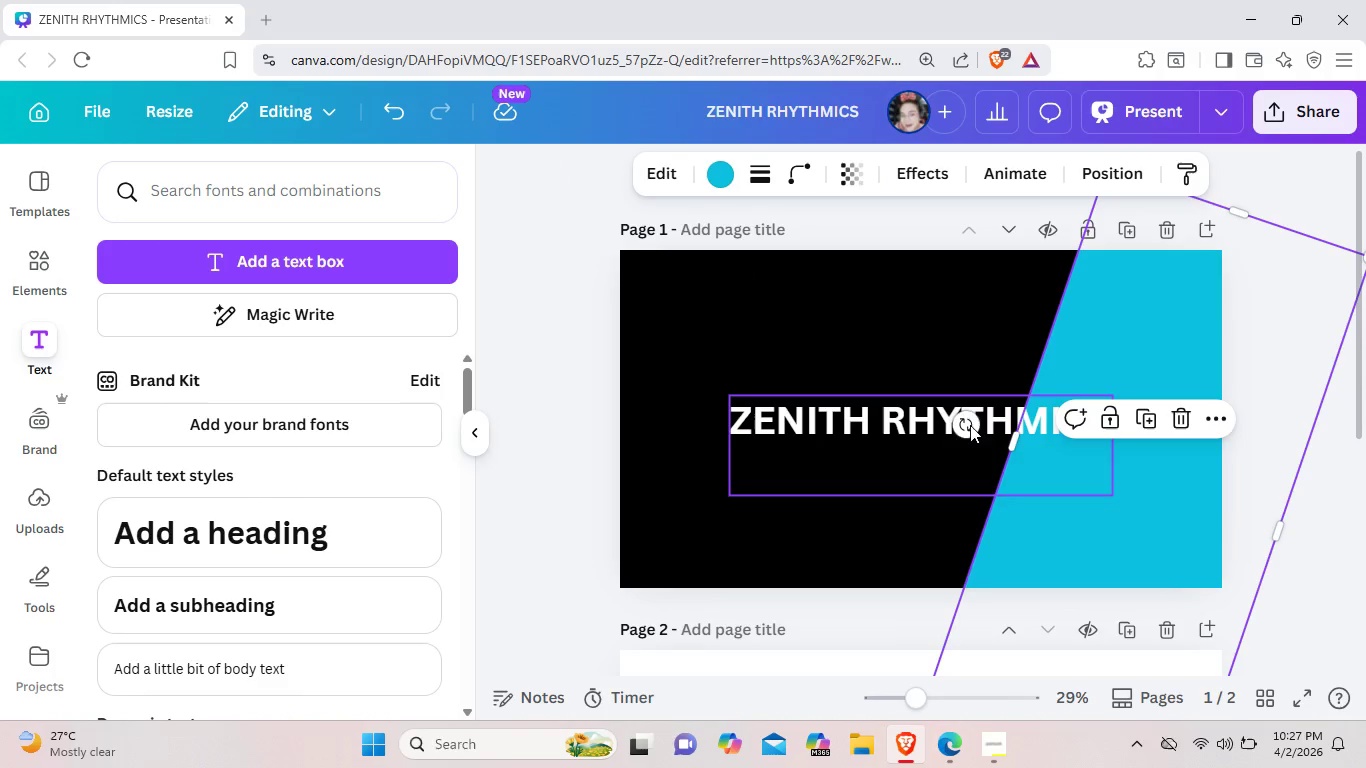 
left_click_drag(start_coordinate=[994, 440], to_coordinate=[907, 369])
 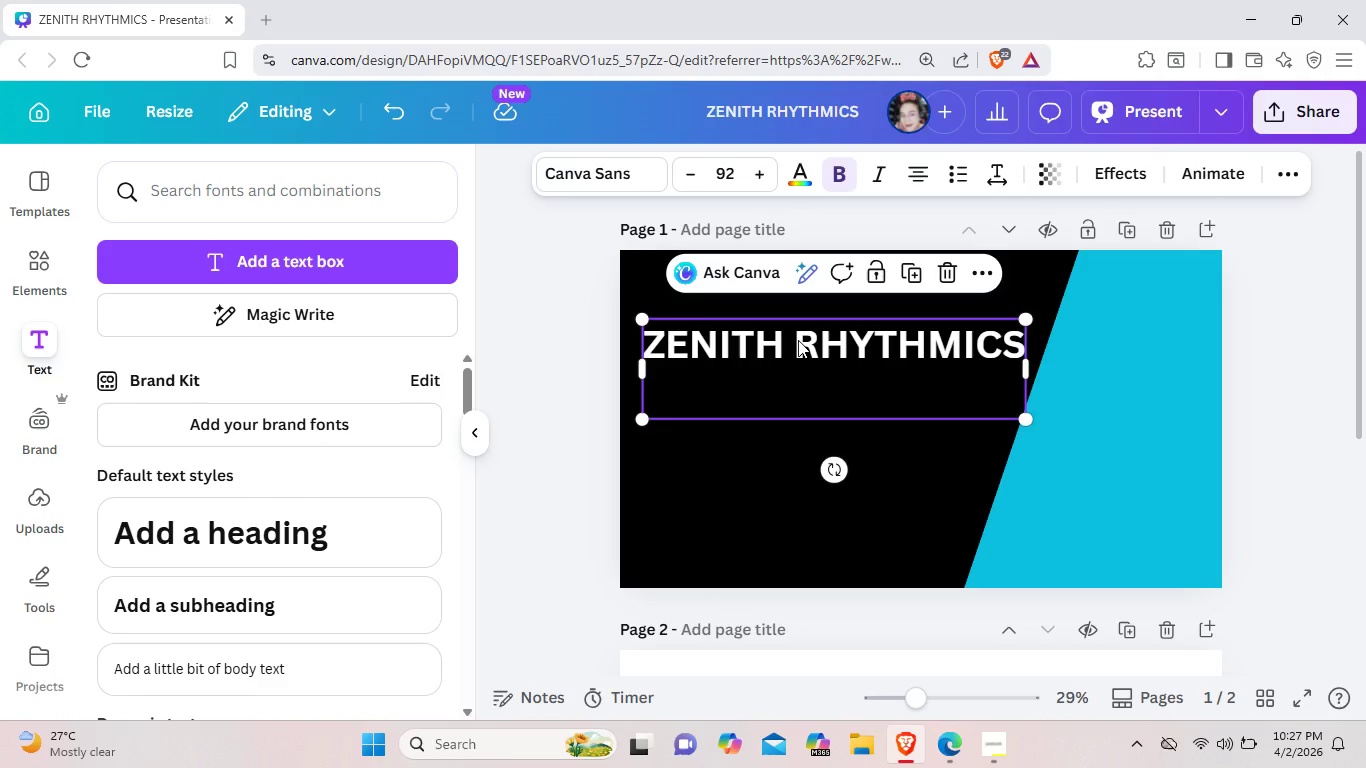 
left_click([798, 340])
 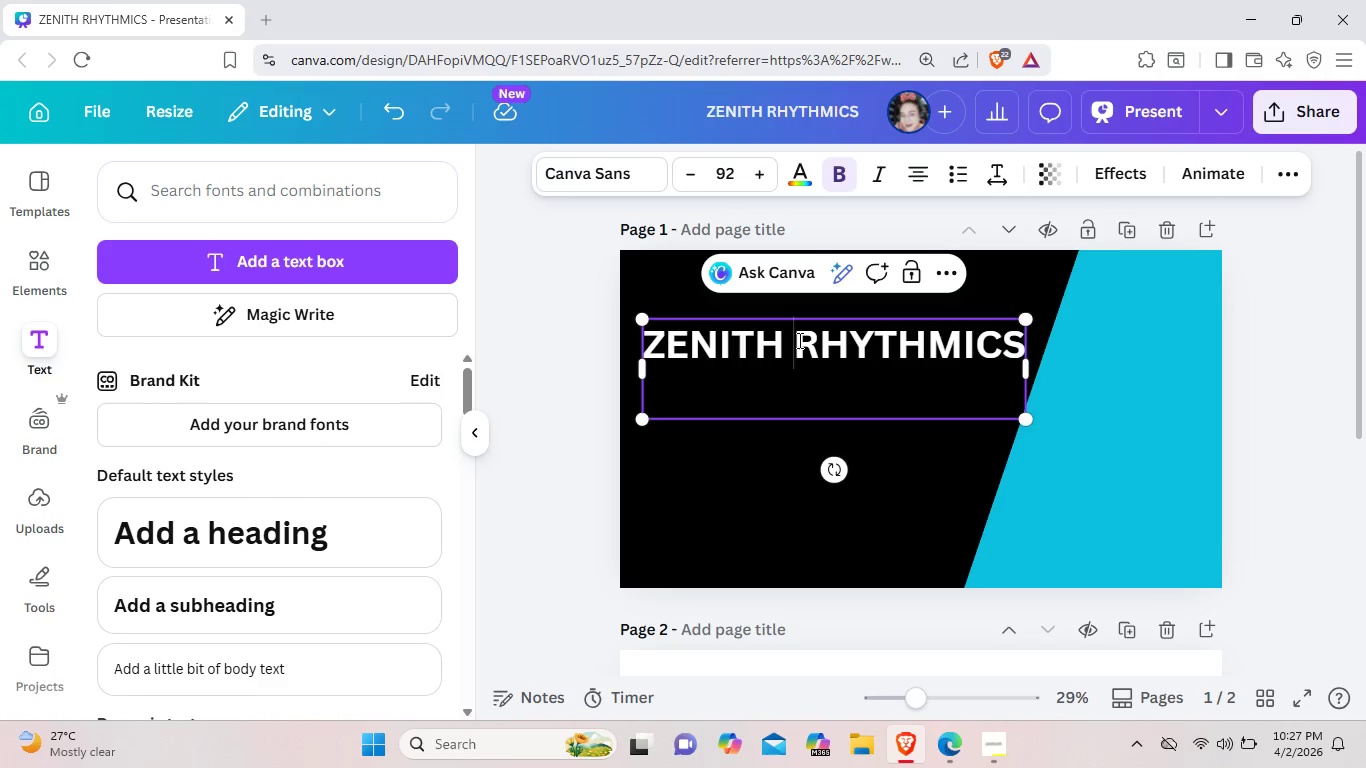 
key(Enter)
 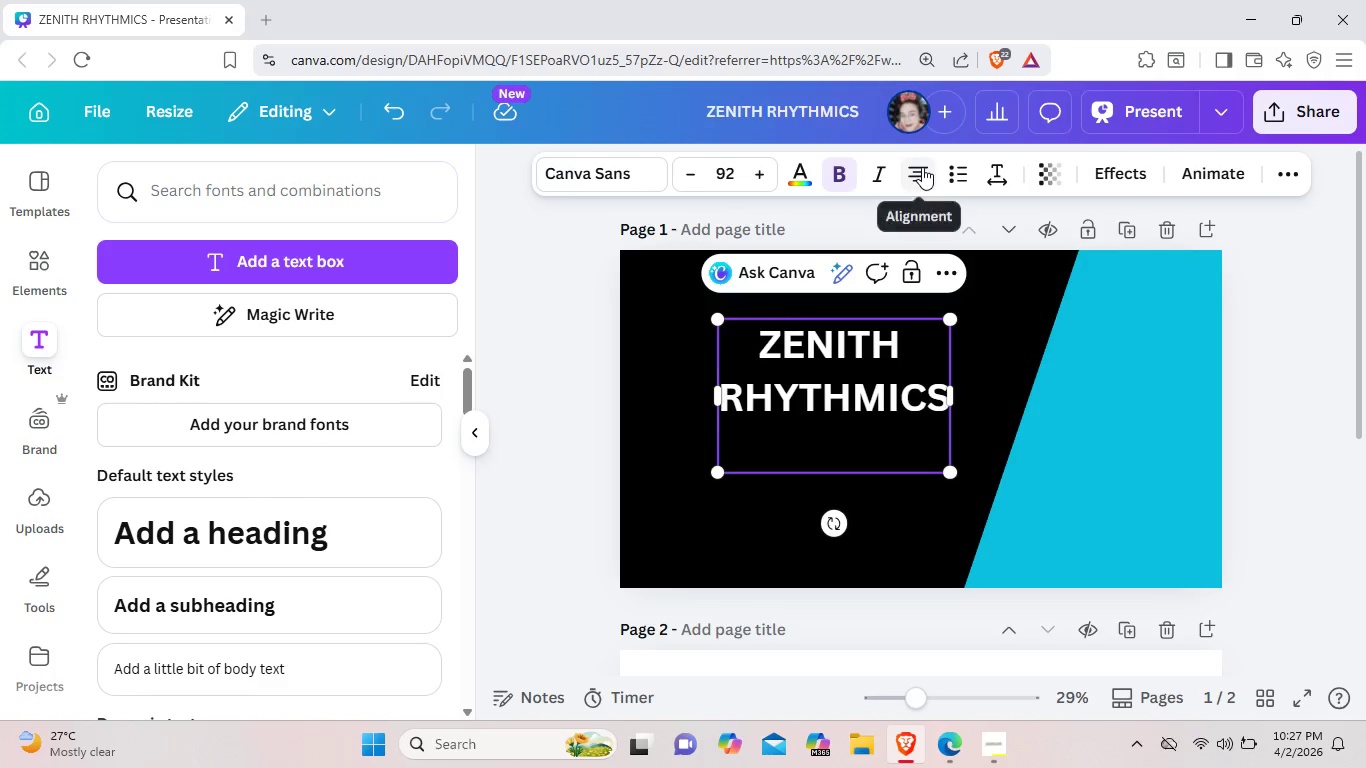 
left_click([921, 167])
 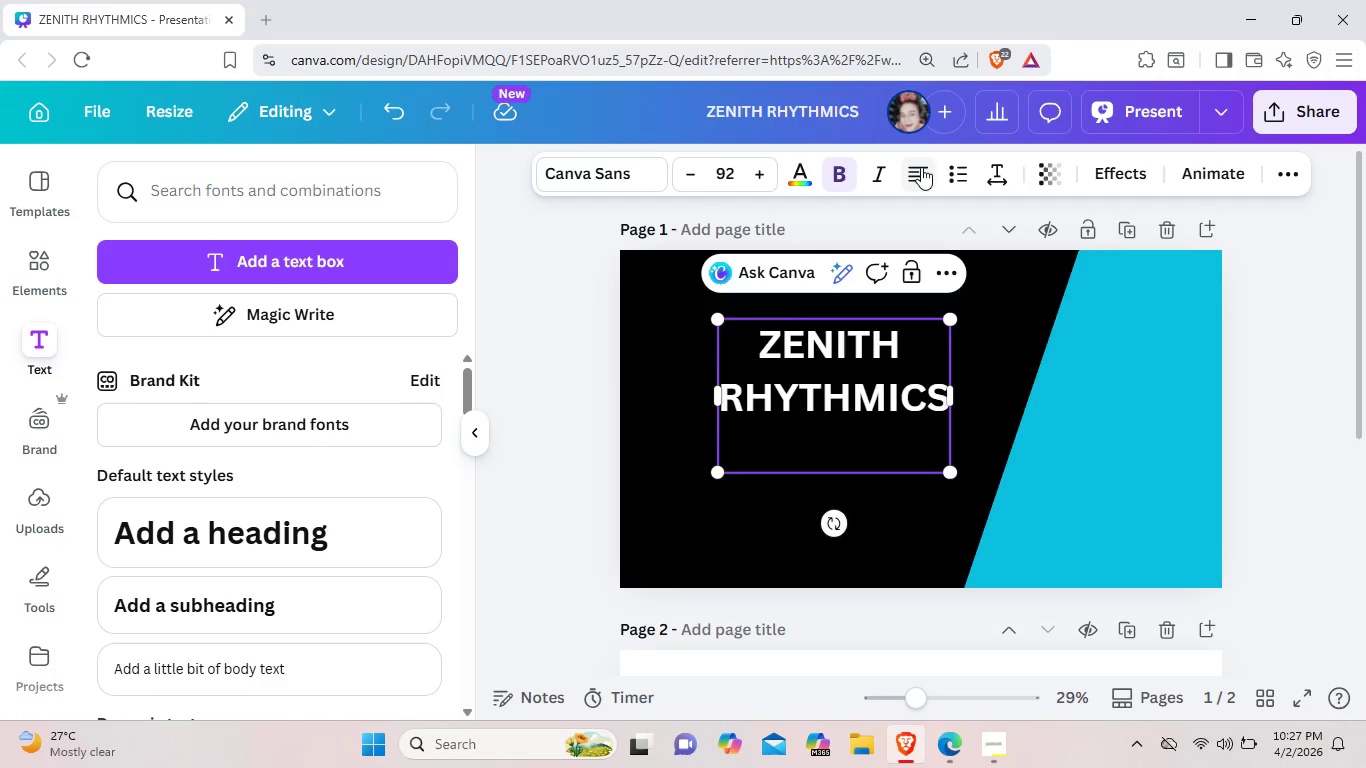 
left_click([921, 167])
 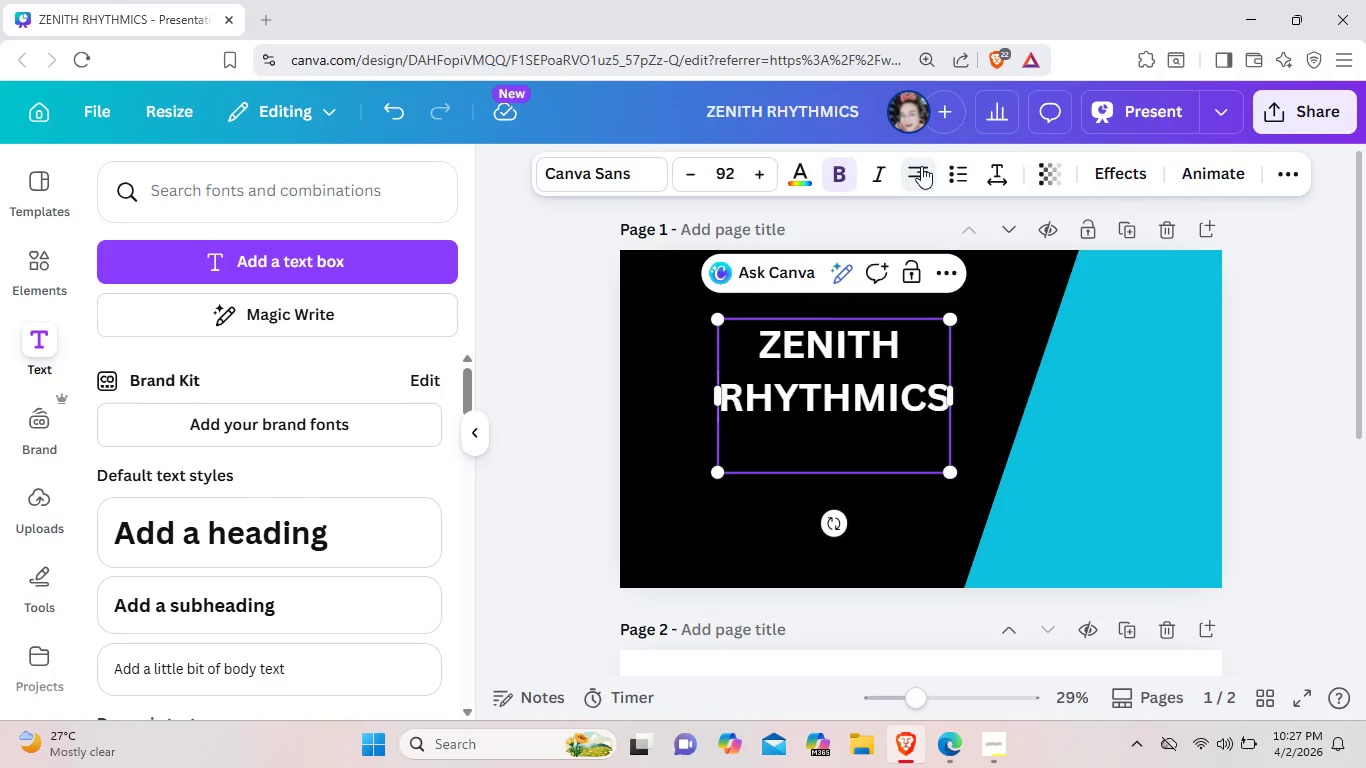 
left_click([921, 166])
 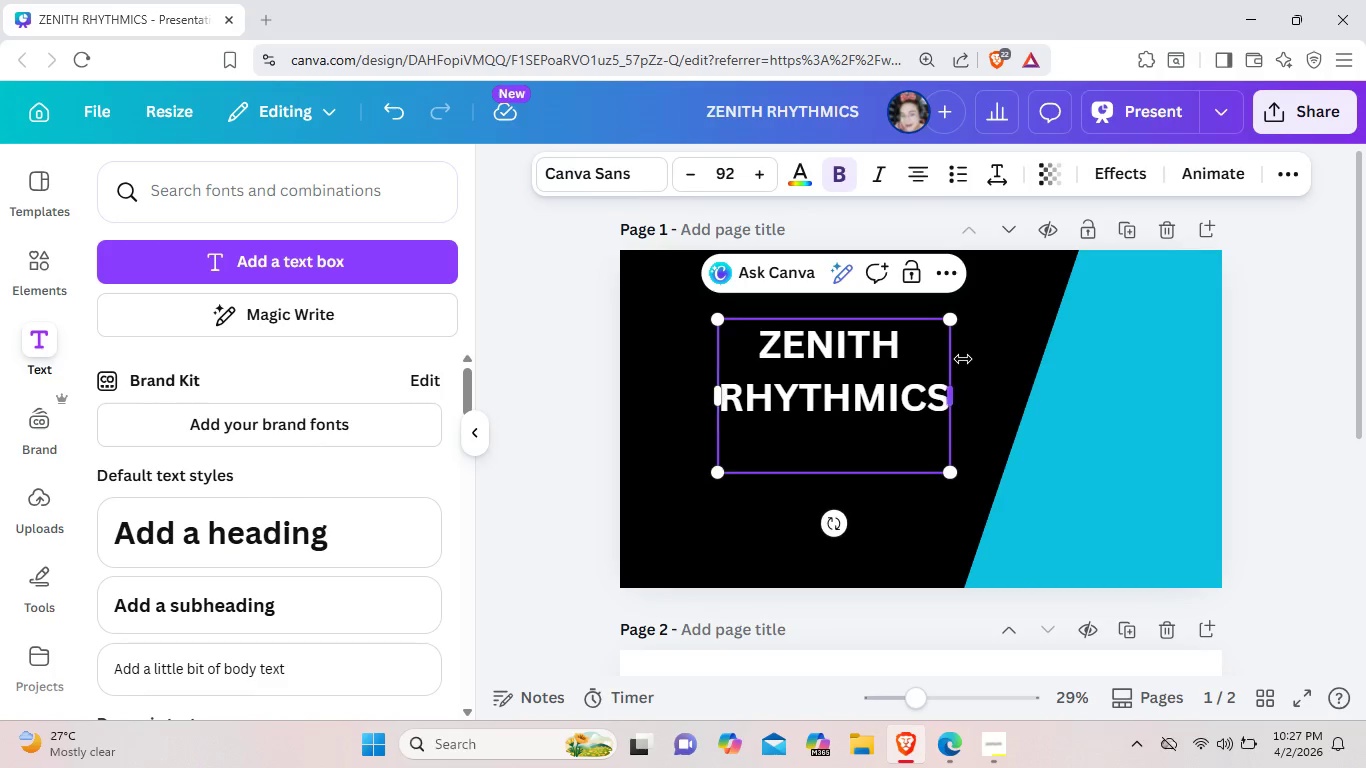 
left_click([963, 359])
 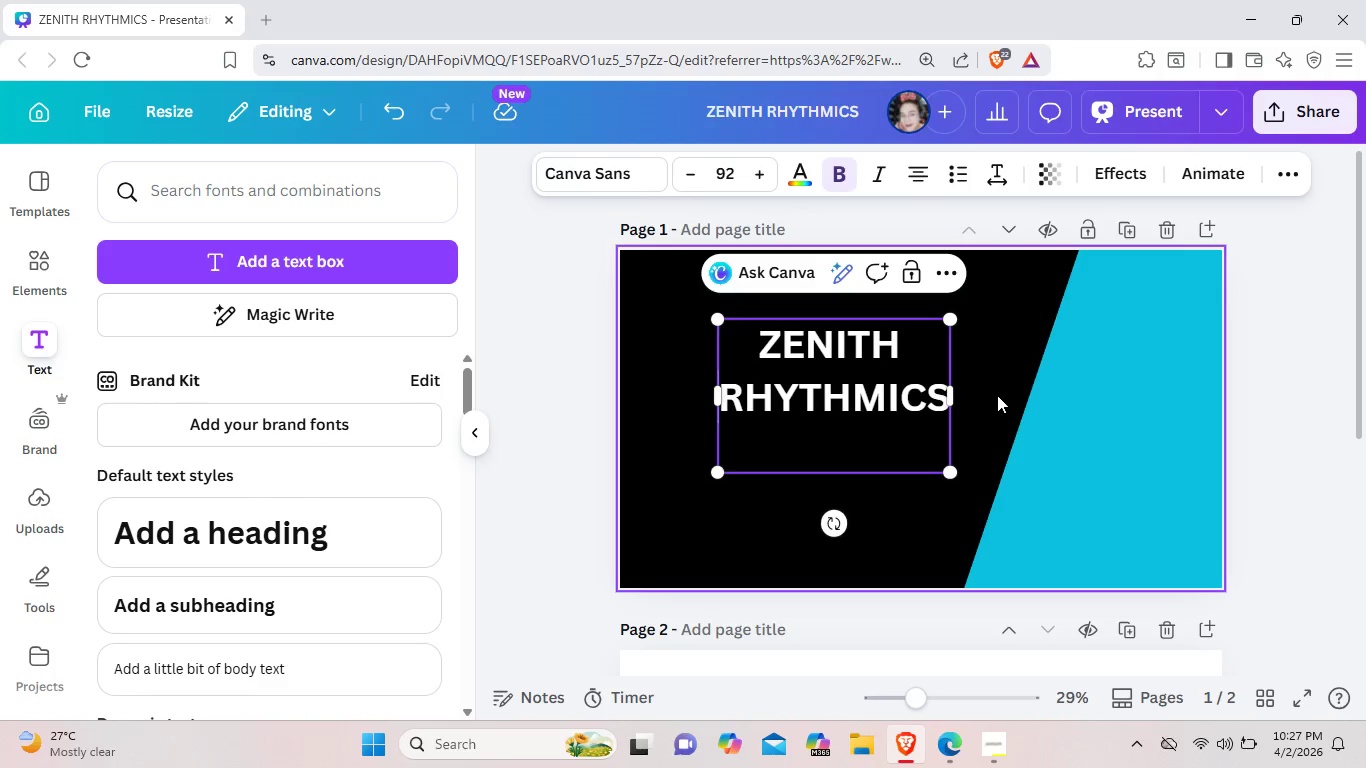 
left_click([997, 395])
 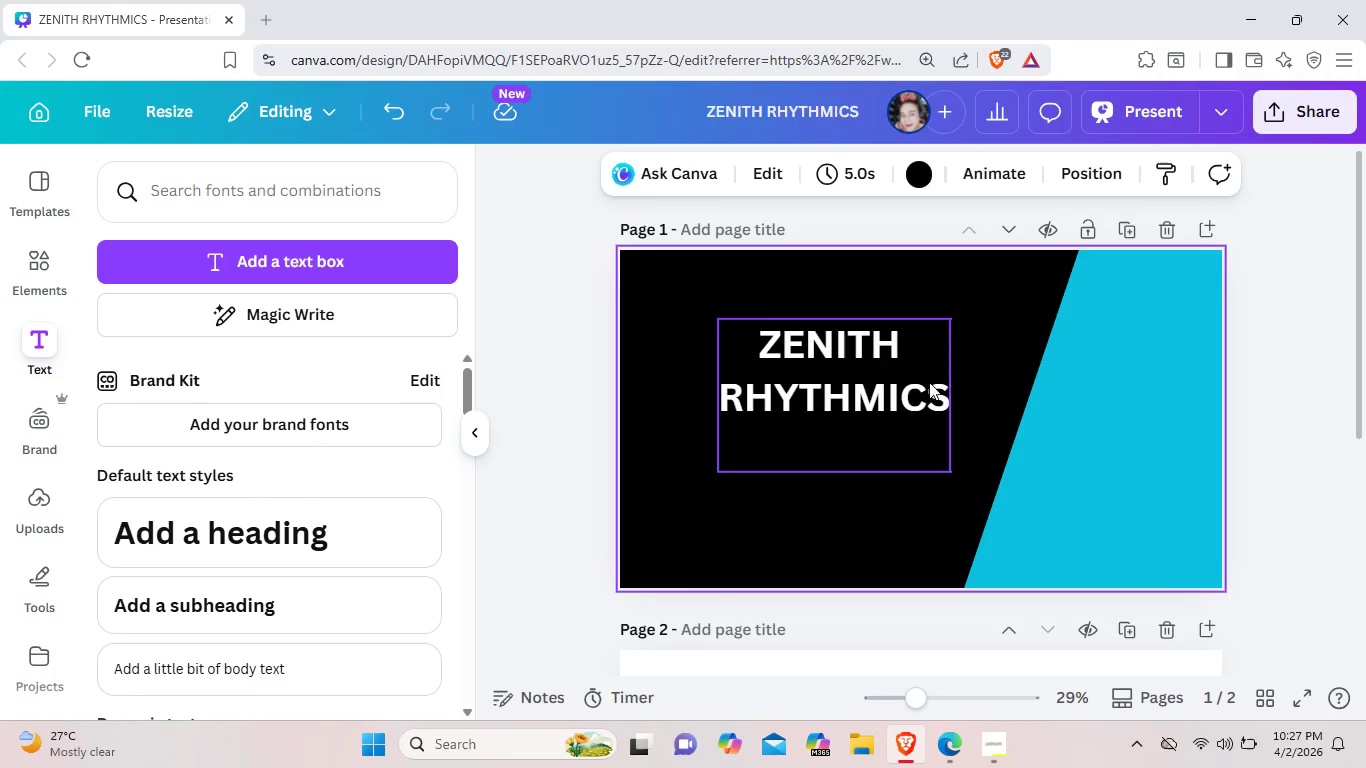 
left_click_drag(start_coordinate=[929, 382], to_coordinate=[856, 385])
 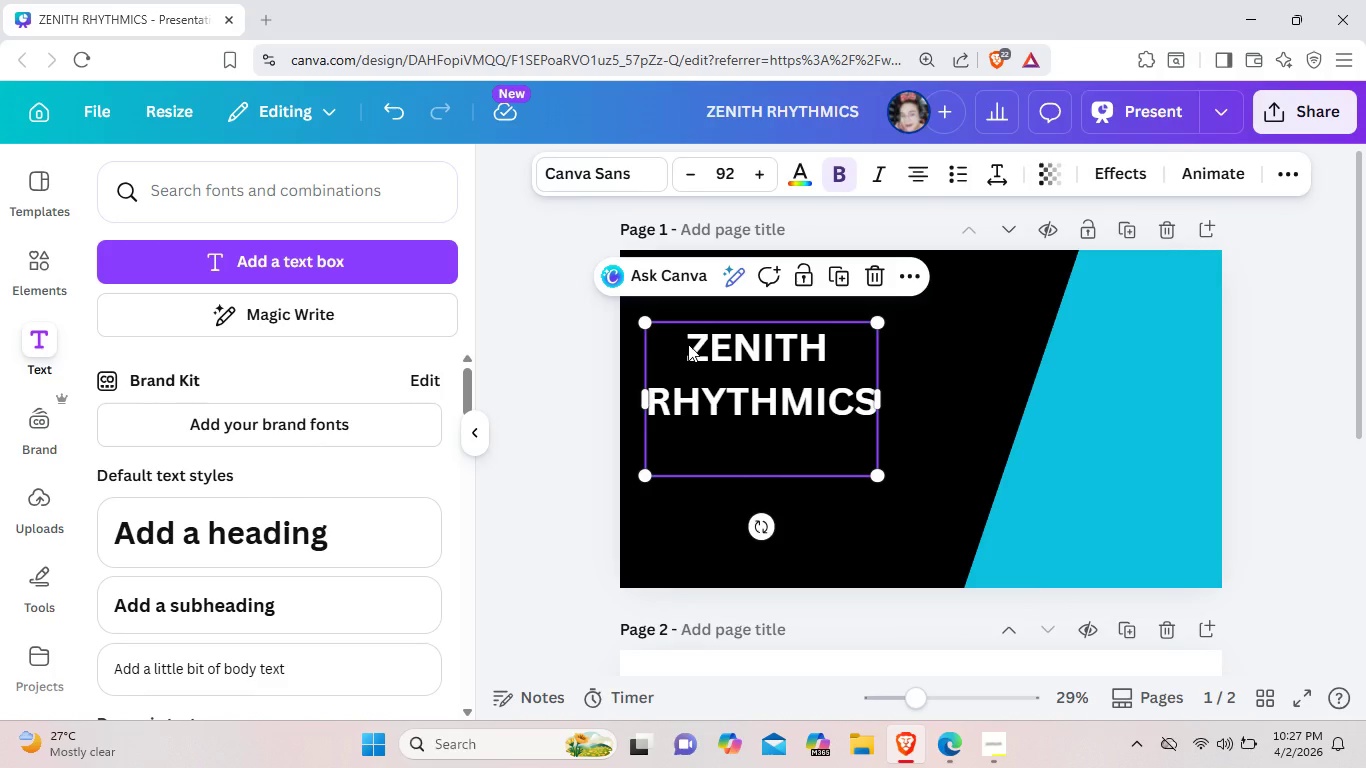 
left_click([688, 344])
 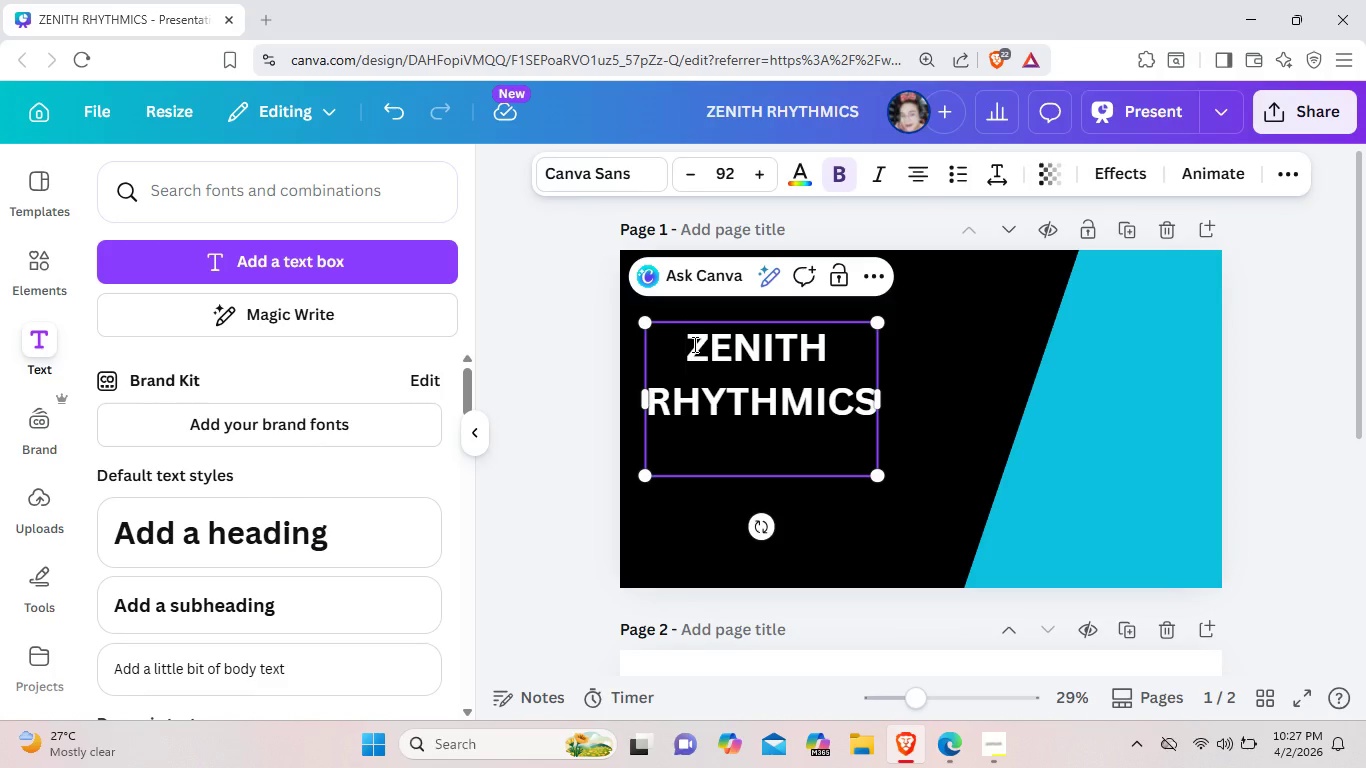 
key(Backspace)
 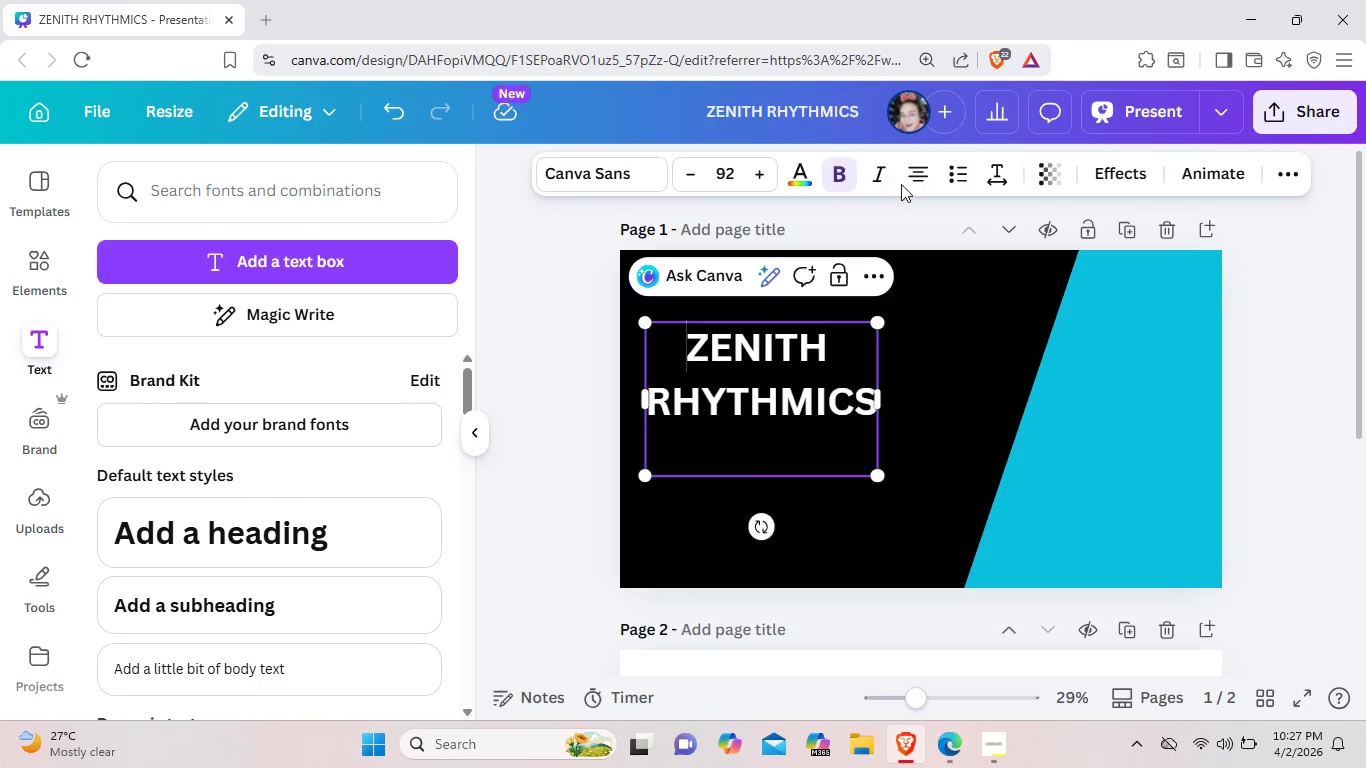 
left_click([915, 178])
 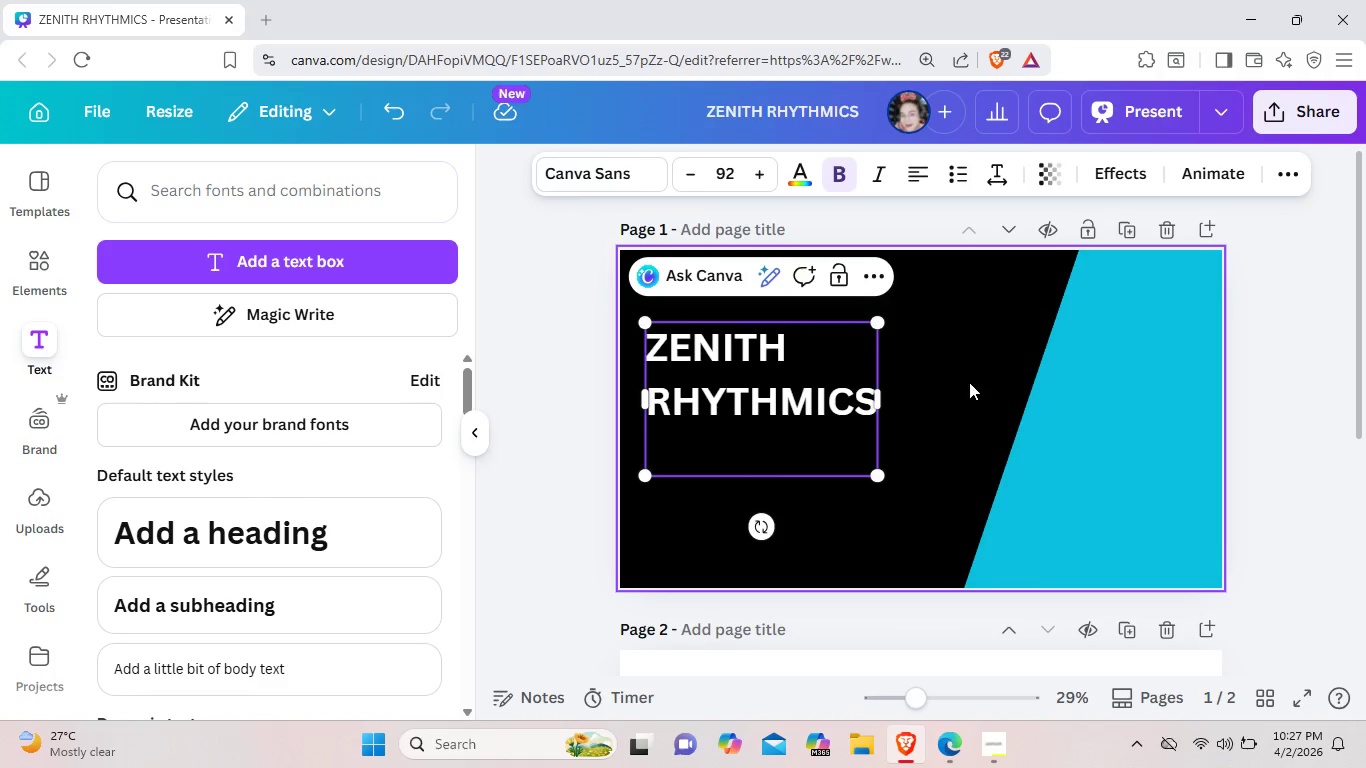 
left_click([961, 373])
 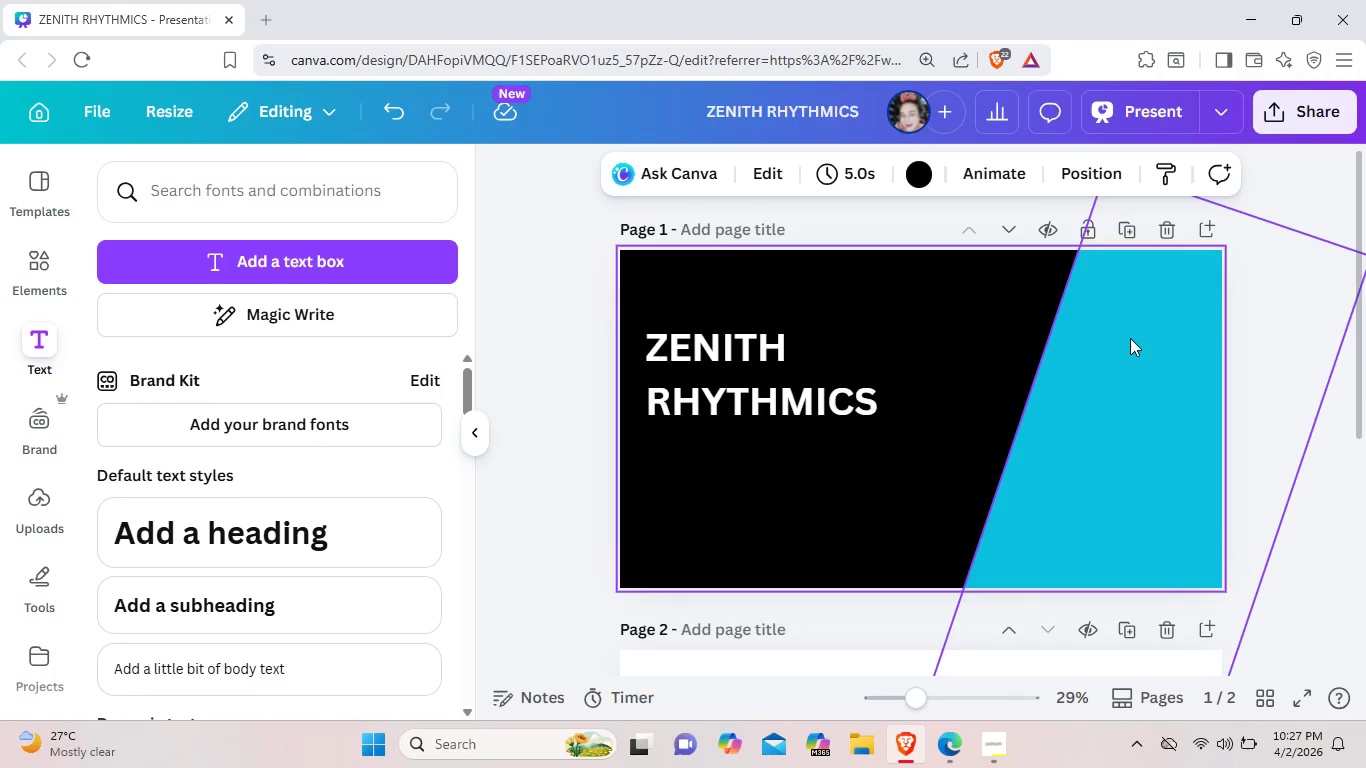 
wait(12.11)
 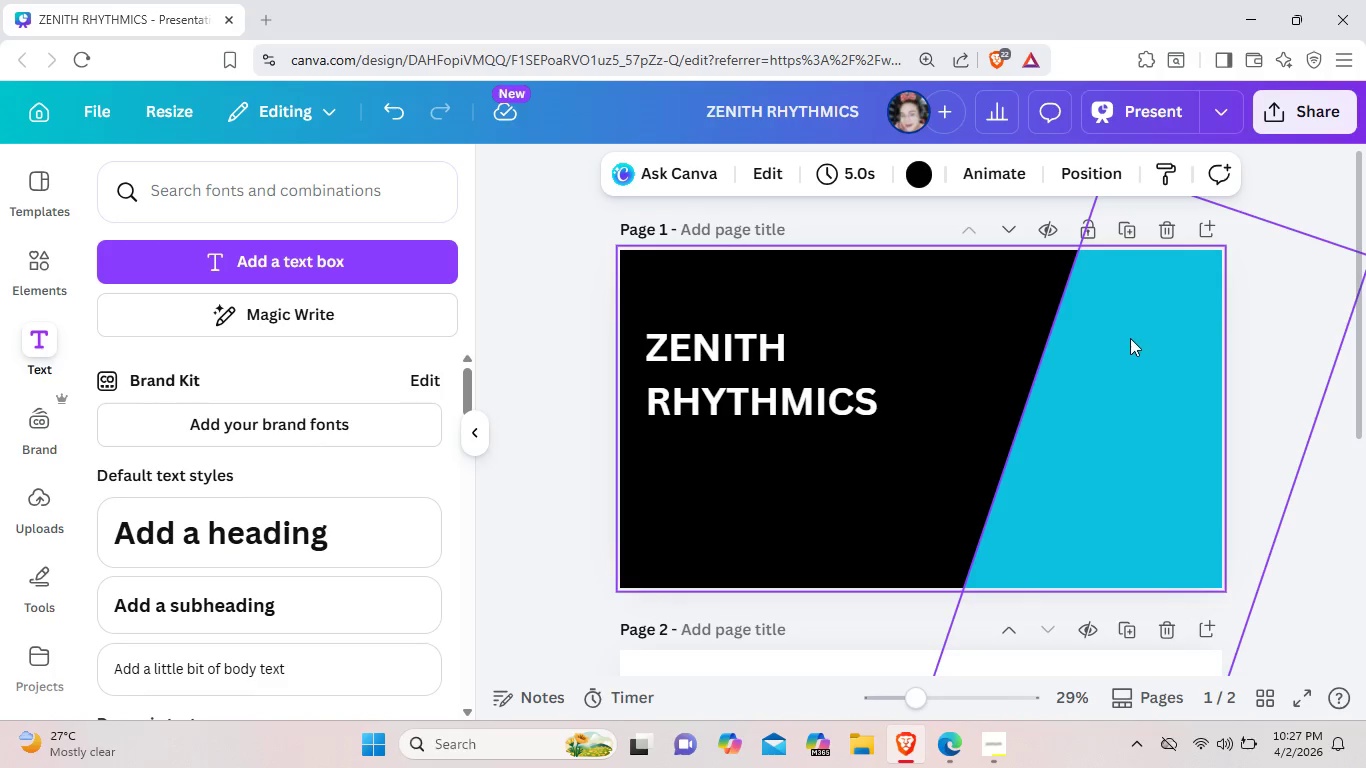 
left_click([231, 659])
 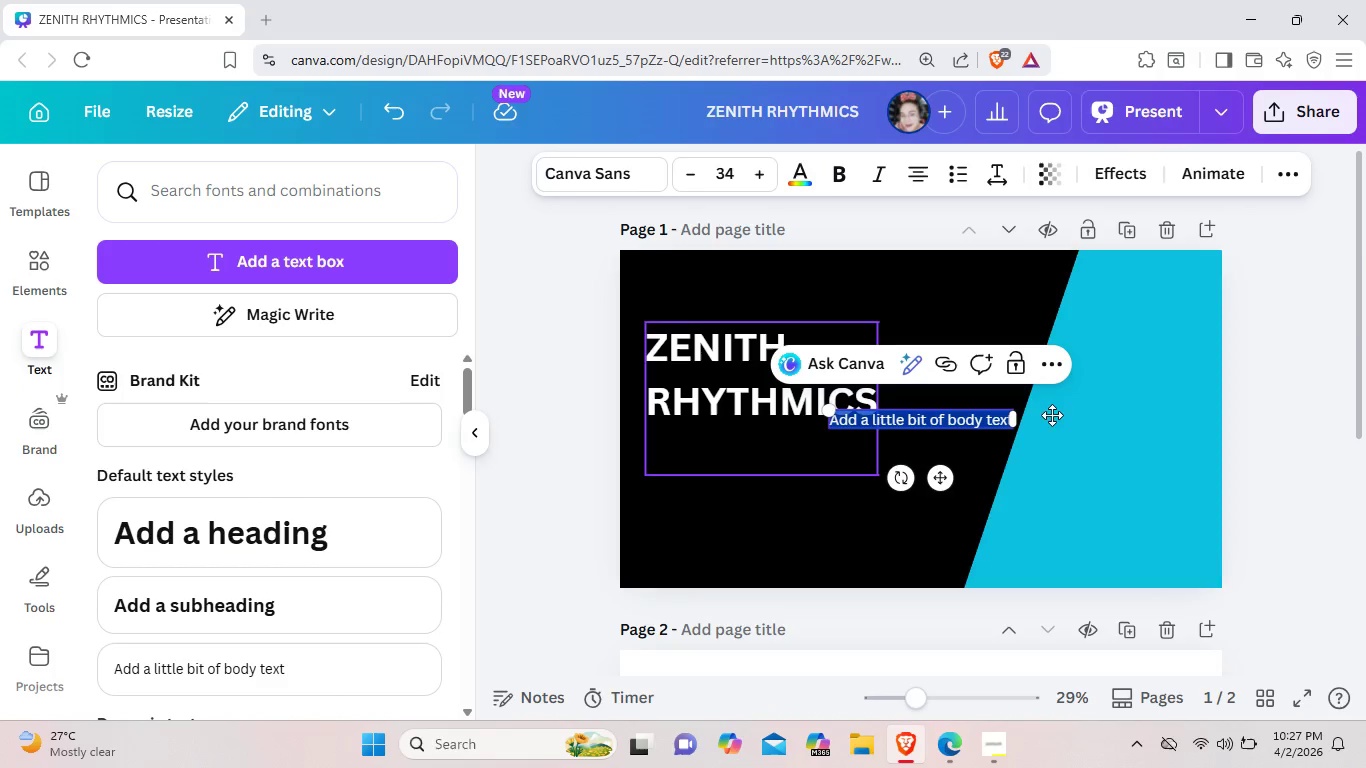 
key(Backspace)
type(\)
key(Backspace)
type(| MASTE)
key(Backspace)
key(Backspace)
key(Backspace)
key(Backspace)
type(AS)
key(Backspace)
key(Backspace)
type(astering the Srt)
key(Backspace)
key(Backspace)
key(Backspace)
type(Art of Dis)
 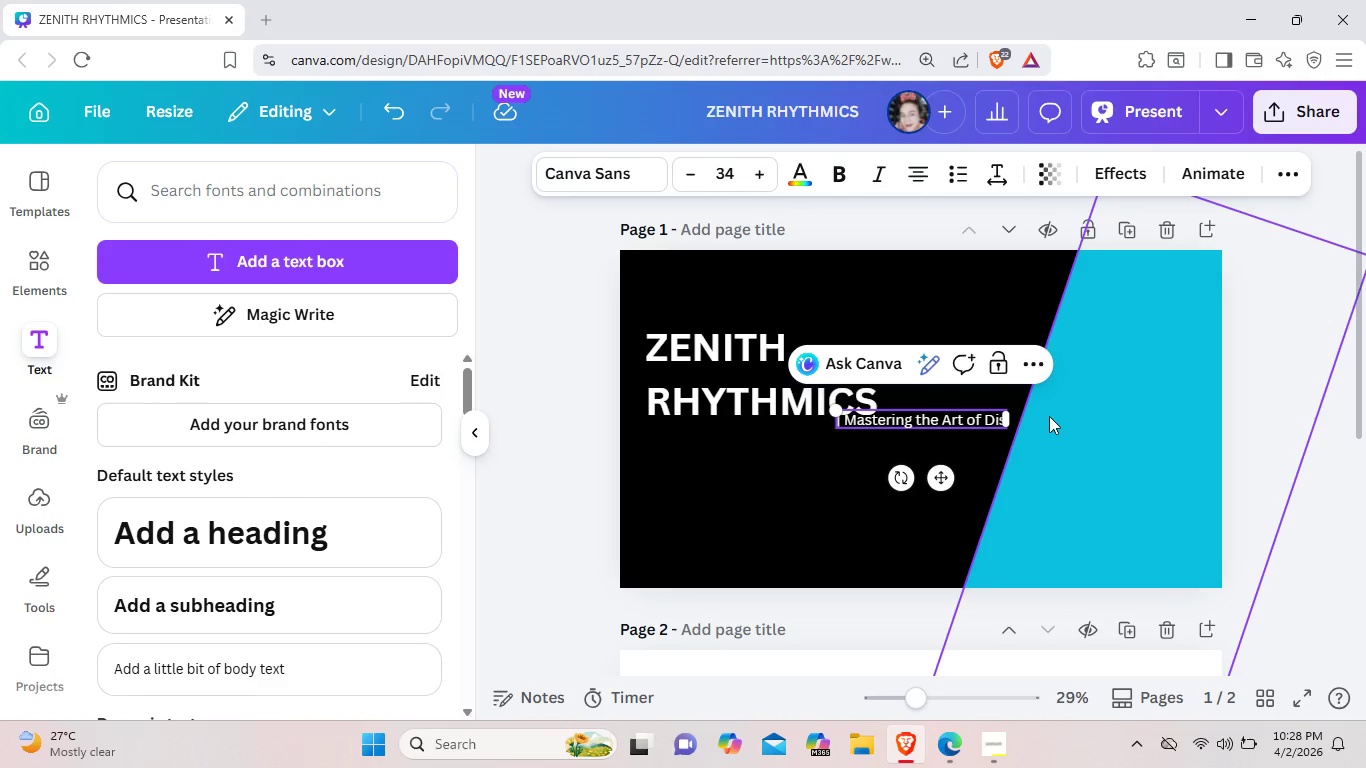 
type(cipl)
 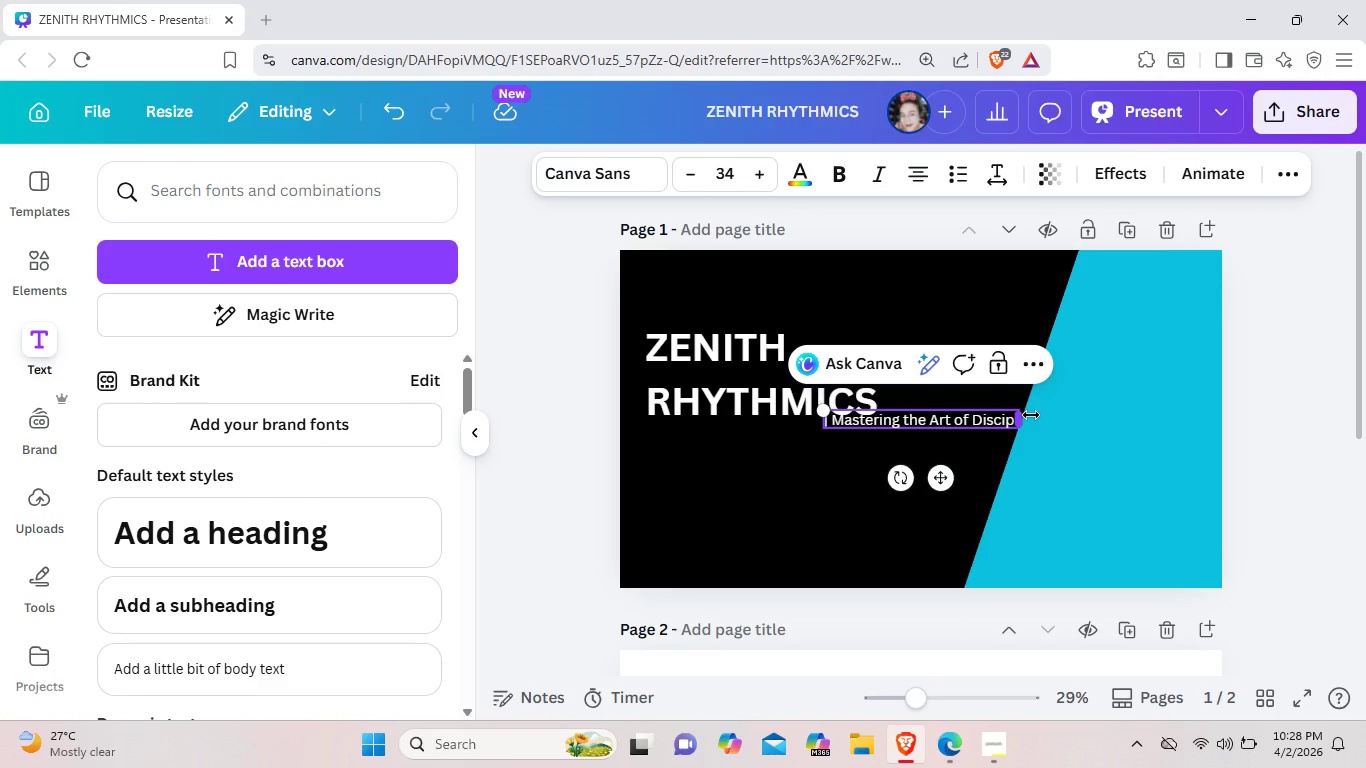 
wait(13.39)
 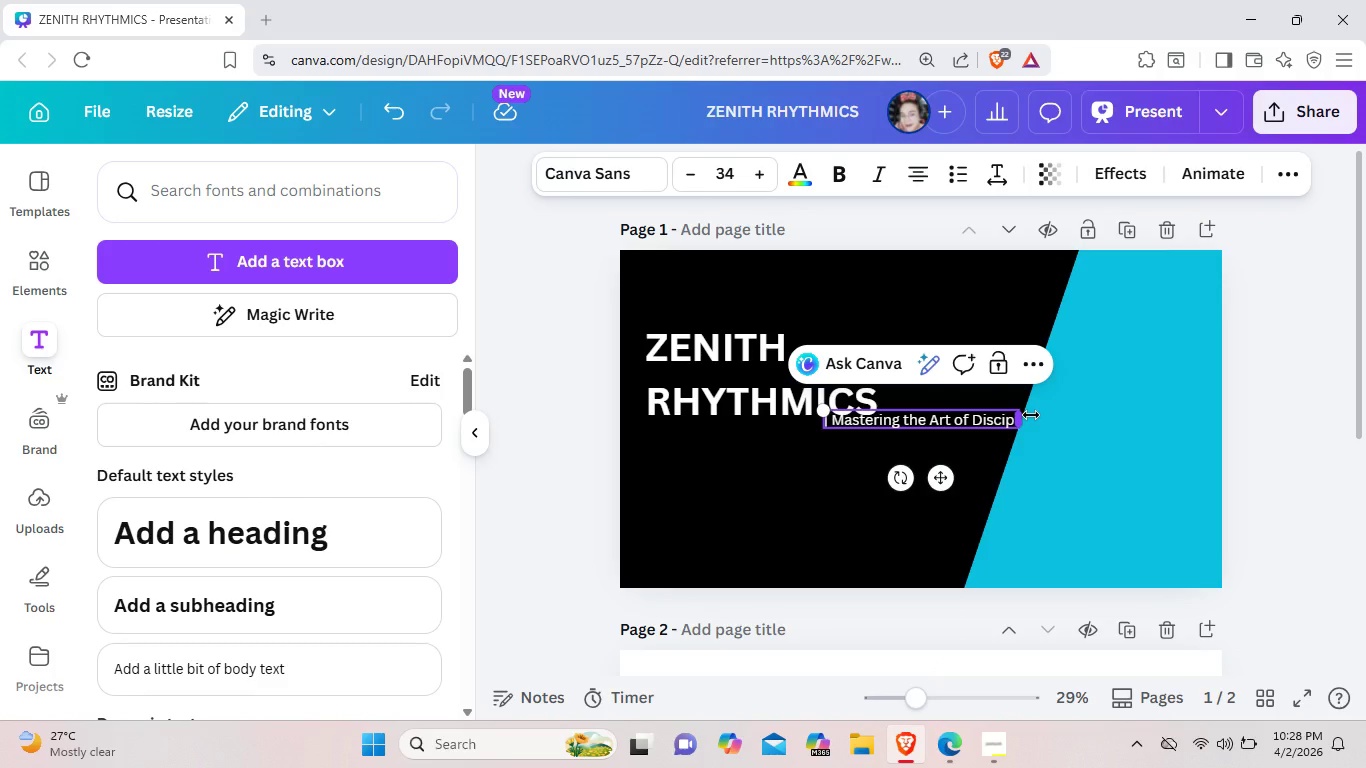 
type(lined)
key(Backspace)
key(Backspace)
key(Backspace)
key(Backspace)
type(ined)
key(Backspace)
key(Backspace)
key(Backspace)
key(Backspace)
type(ined)
key(Backspace)
key(Backspace)
key(Backspace)
key(Backspace)
type(i)
key(Backspace)
type(I)
key(Backspace)
type(i)
key(Backspace)
type(iiii)
 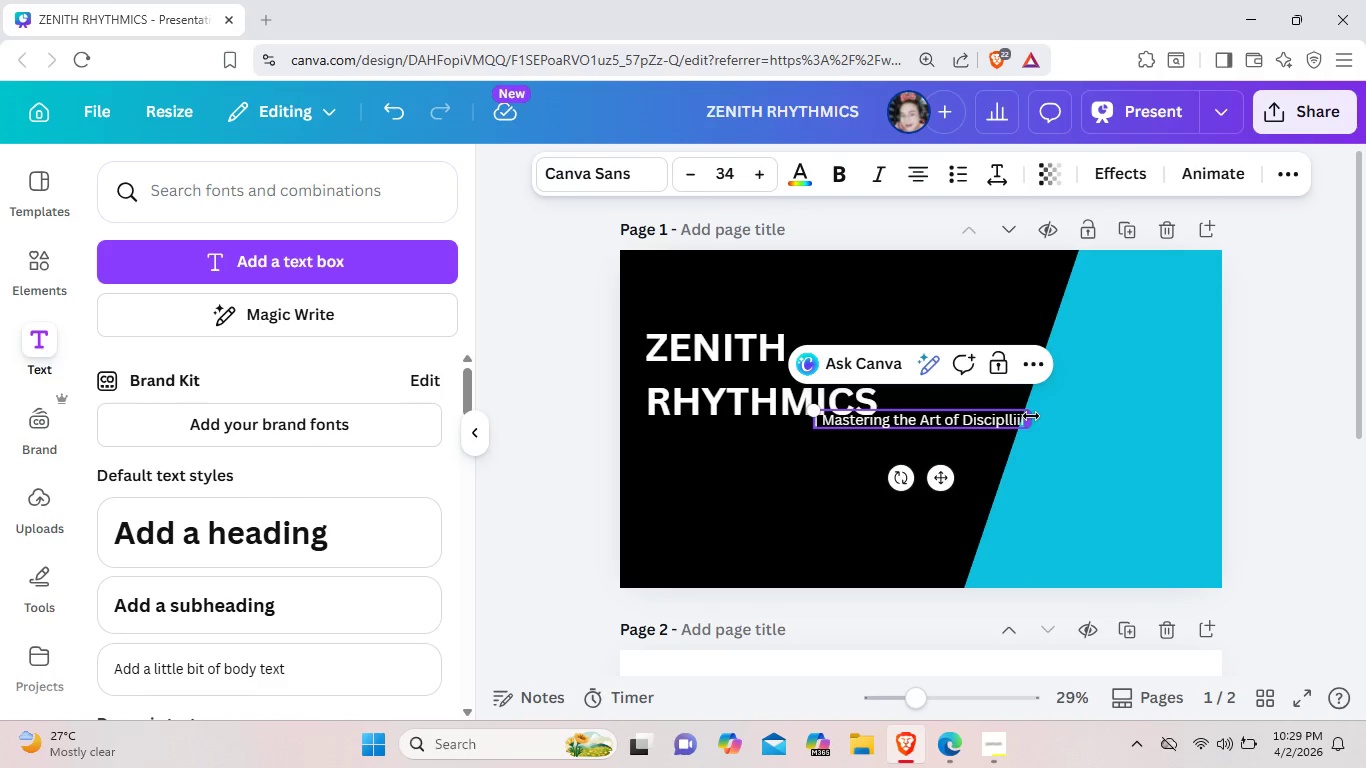 
left_click([1019, 425])
 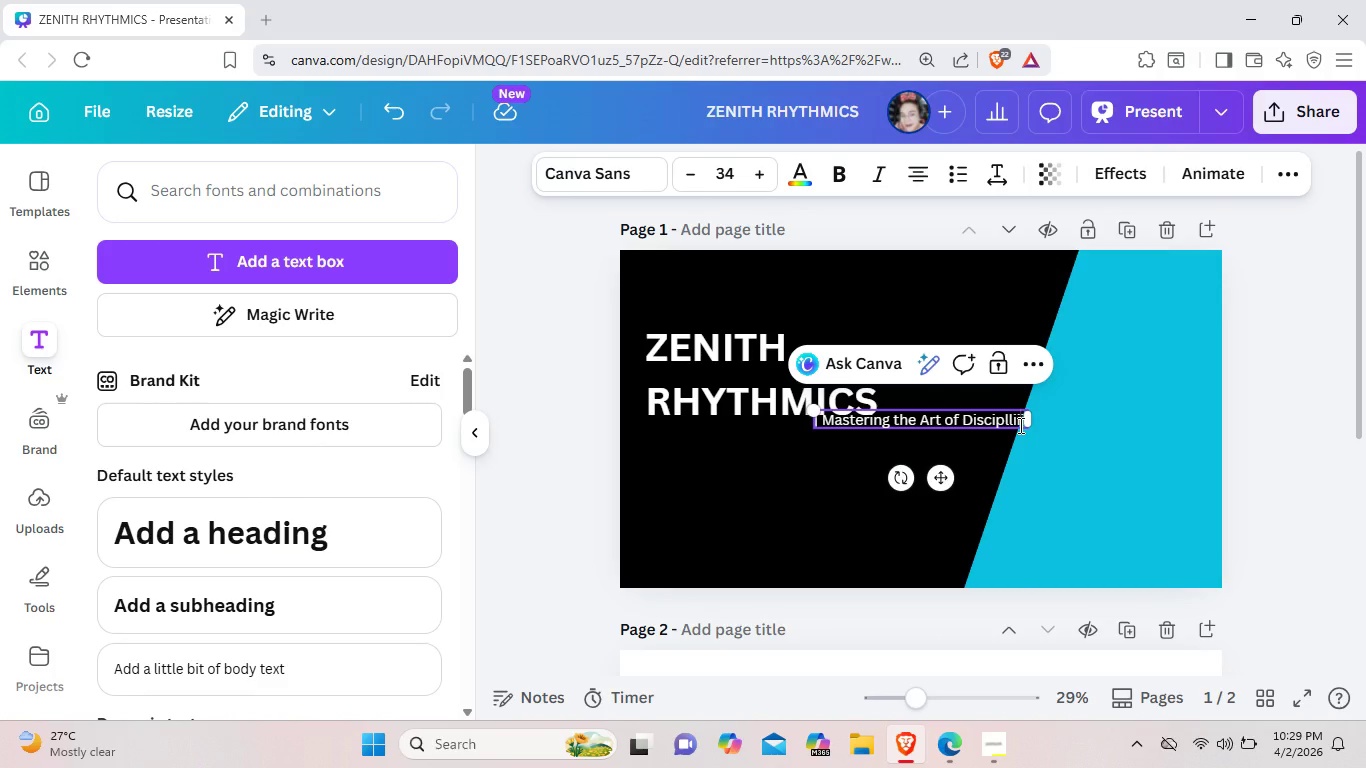 
key(Backspace)
 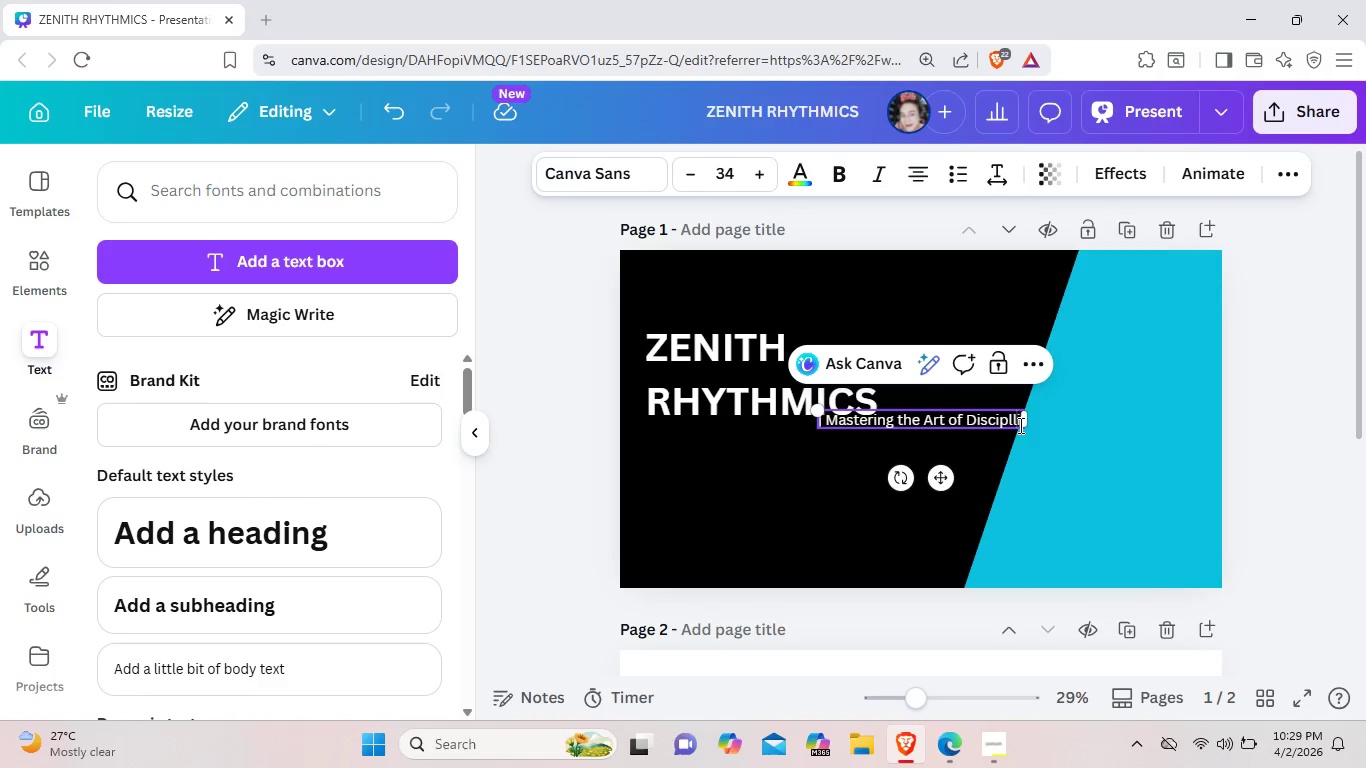 
key(Backspace)
 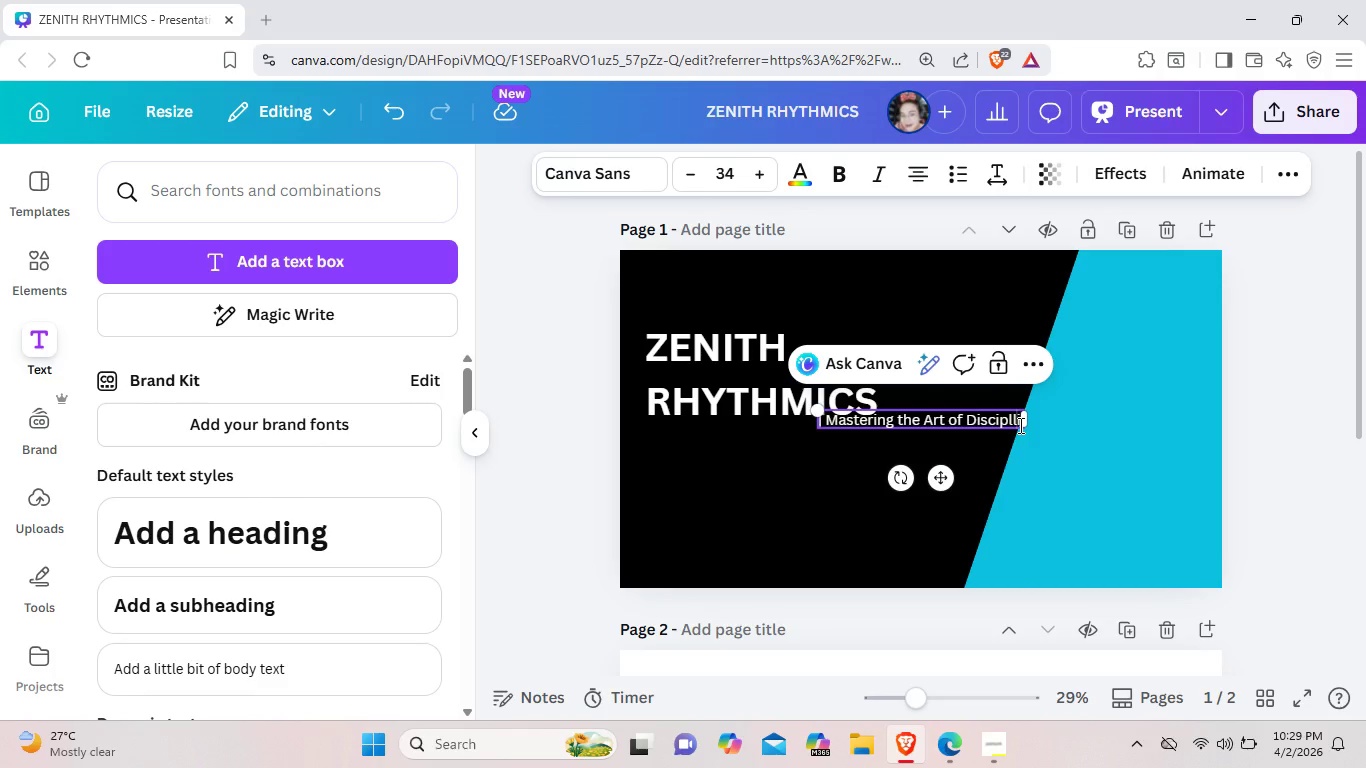 
key(Backspace)
 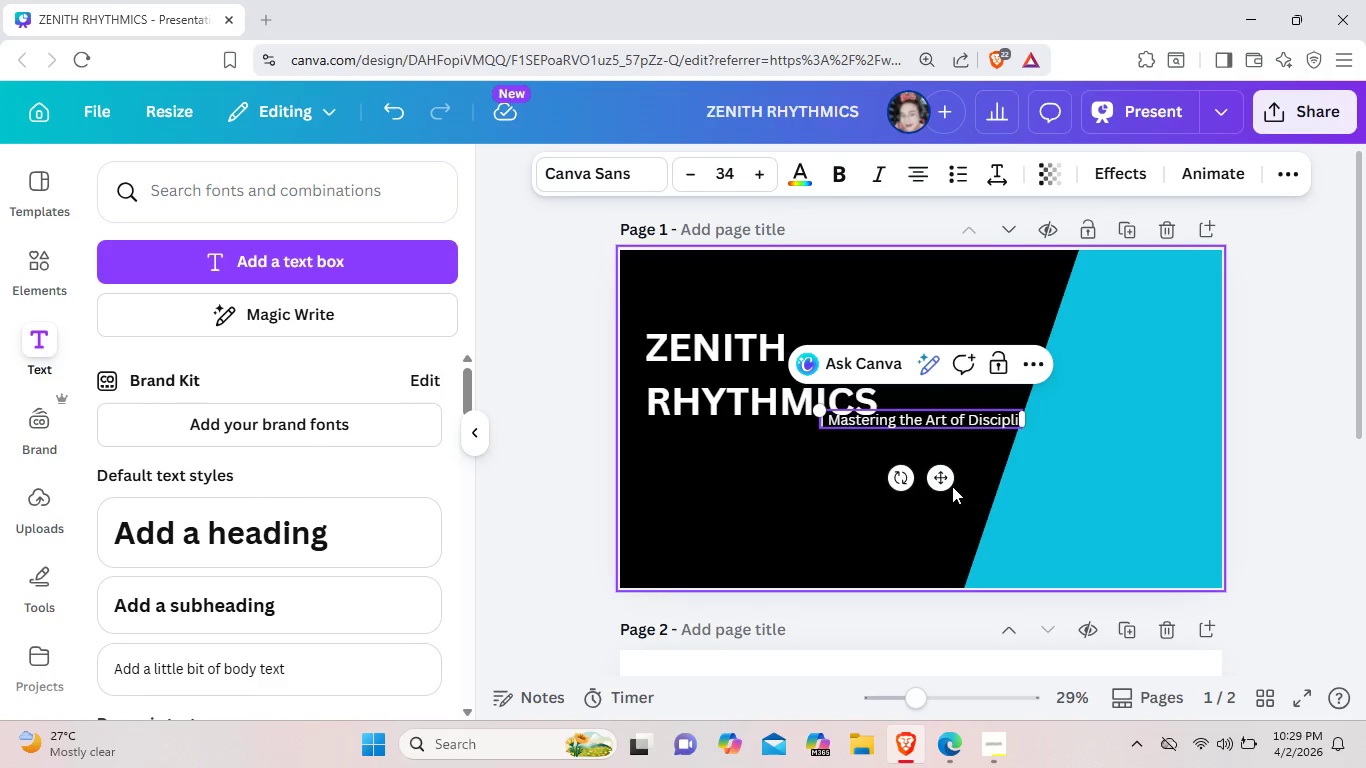 
left_click_drag(start_coordinate=[948, 481], to_coordinate=[779, 507])
 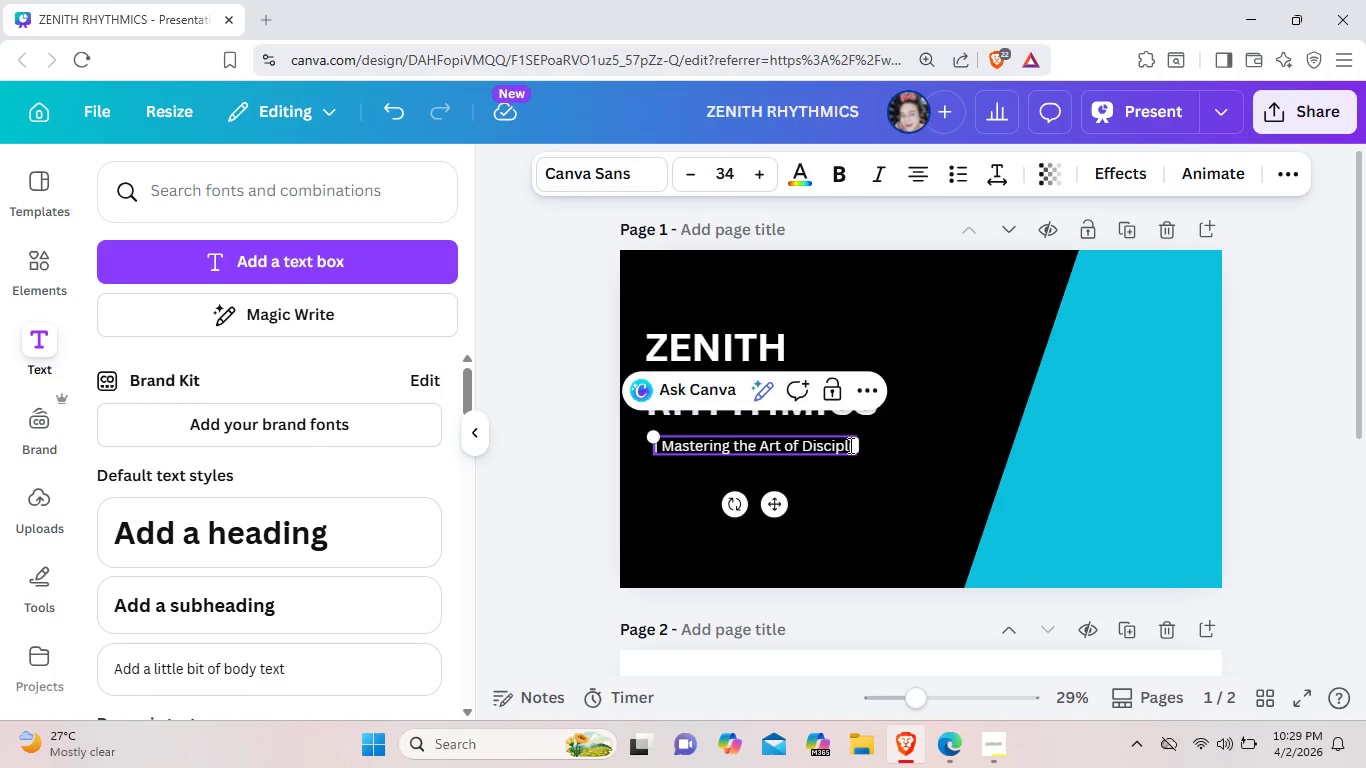 
key(Backspace)
 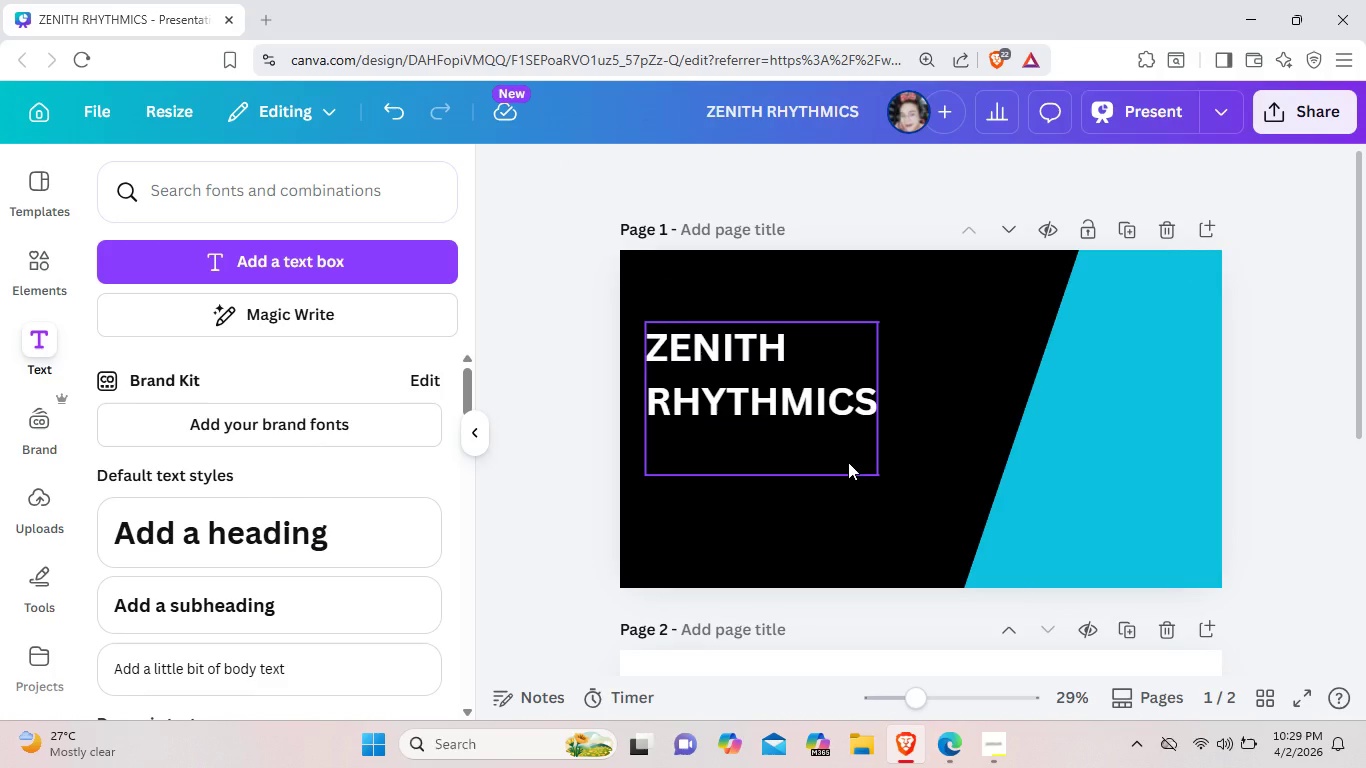 
key(Control+ControlLeft)
 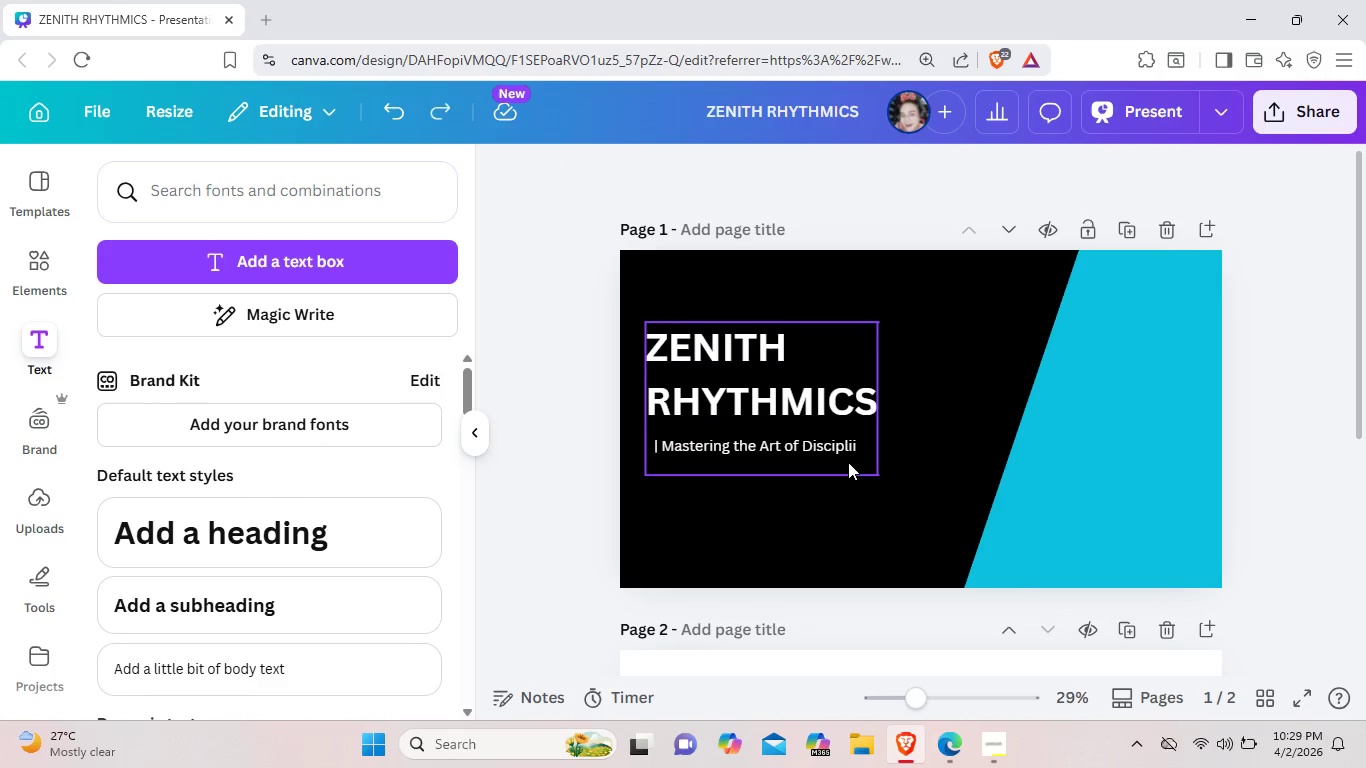 
key(Control+Z)
 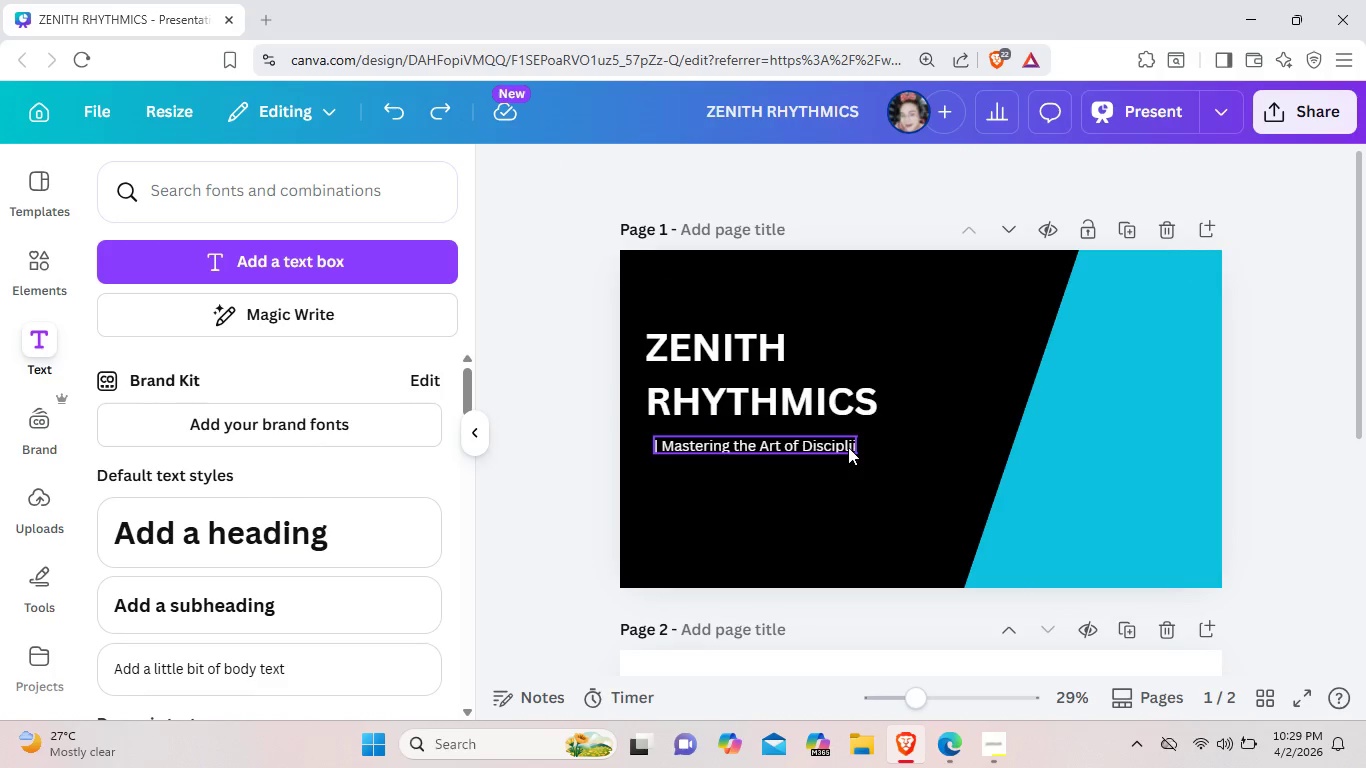 
left_click([848, 447])
 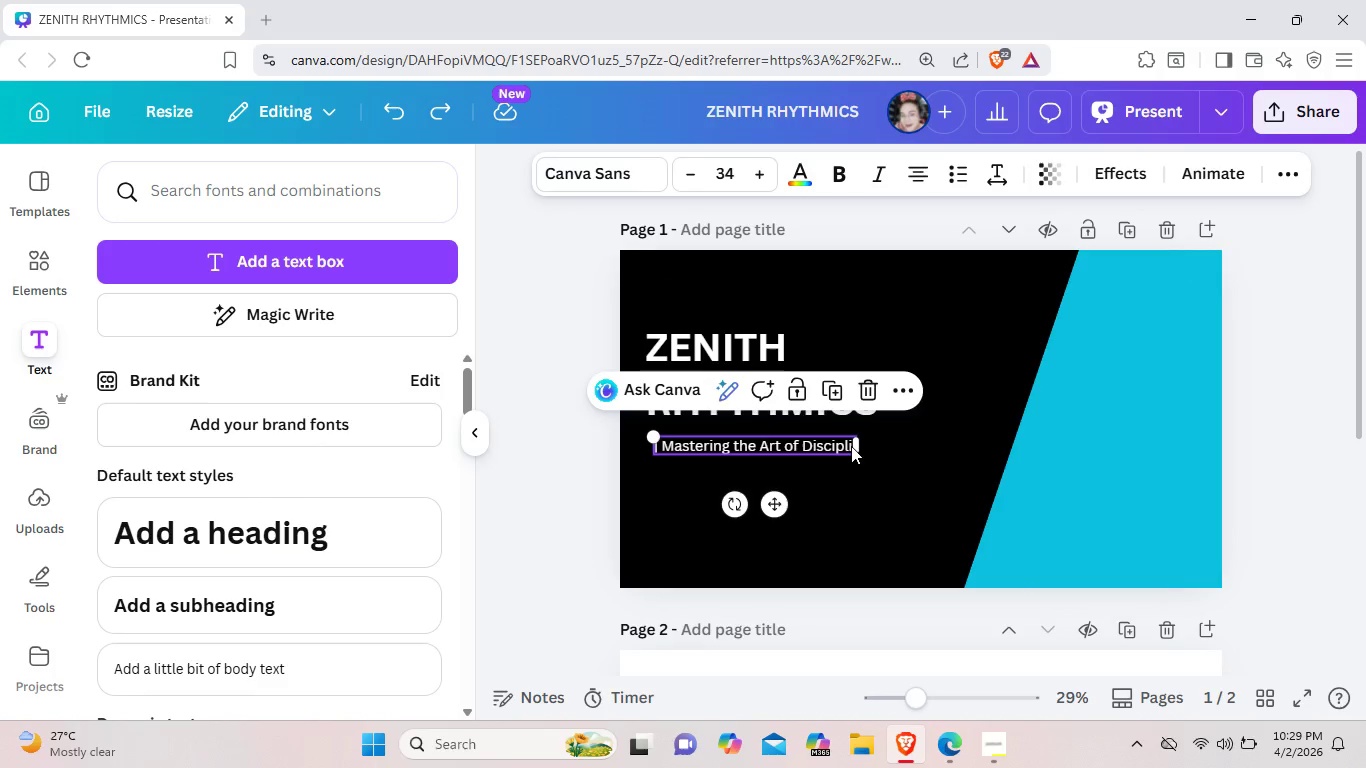 
left_click([851, 446])
 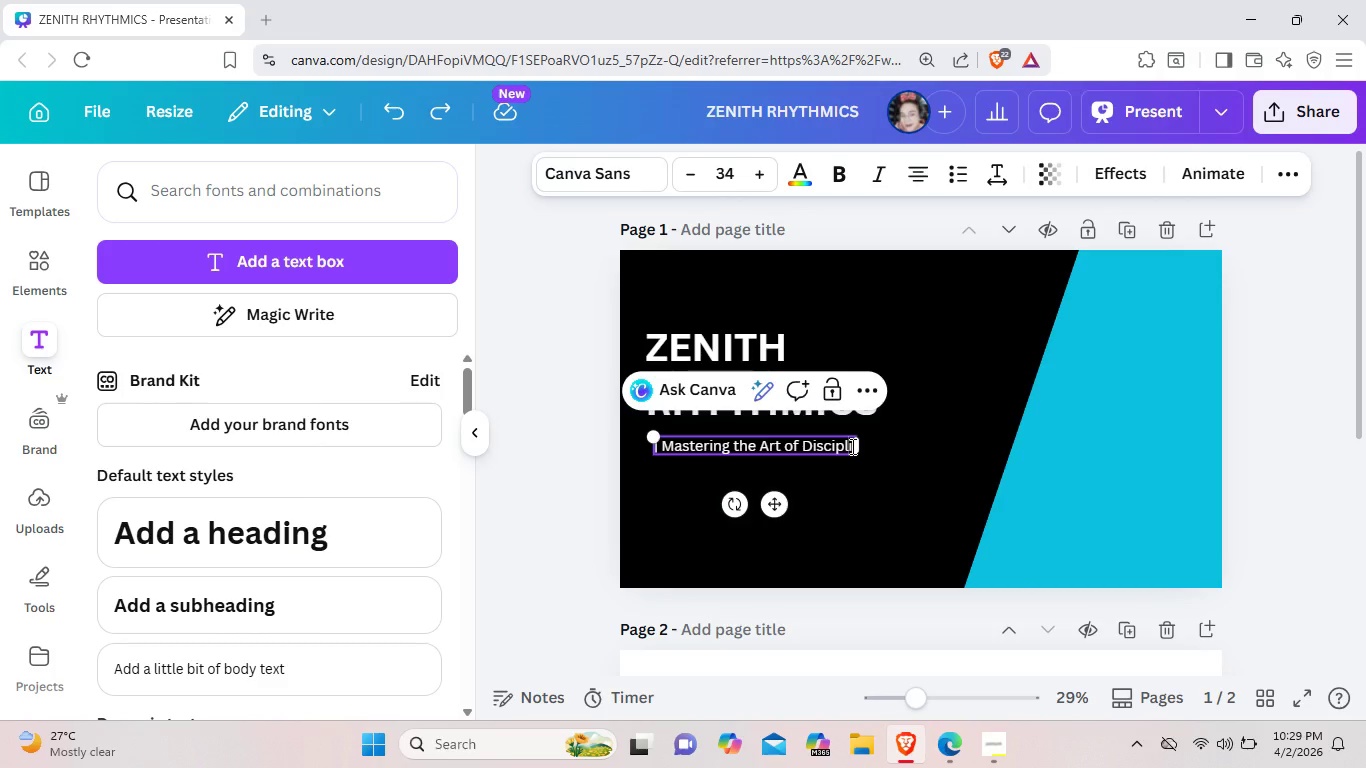 
key(ArrowRight)
 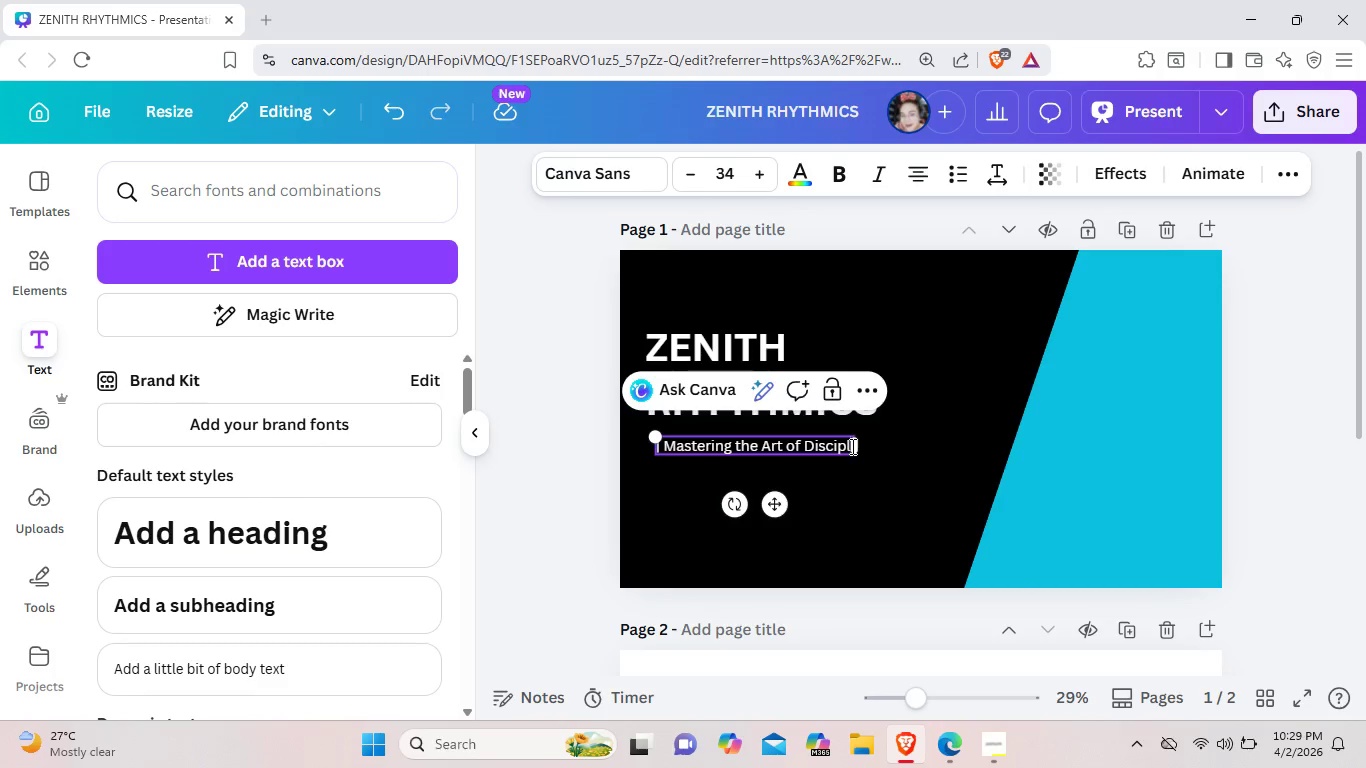 
key(Backspace)
 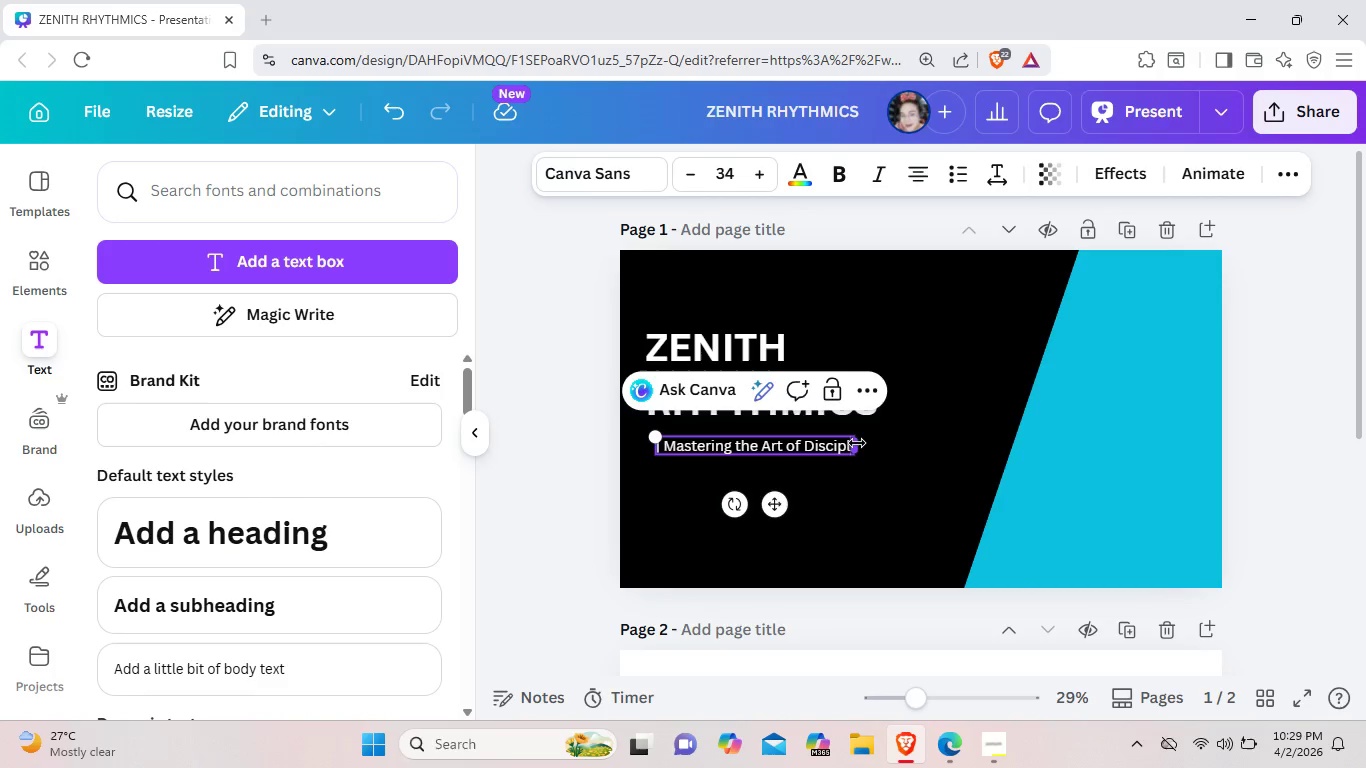 
left_click_drag(start_coordinate=[857, 443], to_coordinate=[873, 443])
 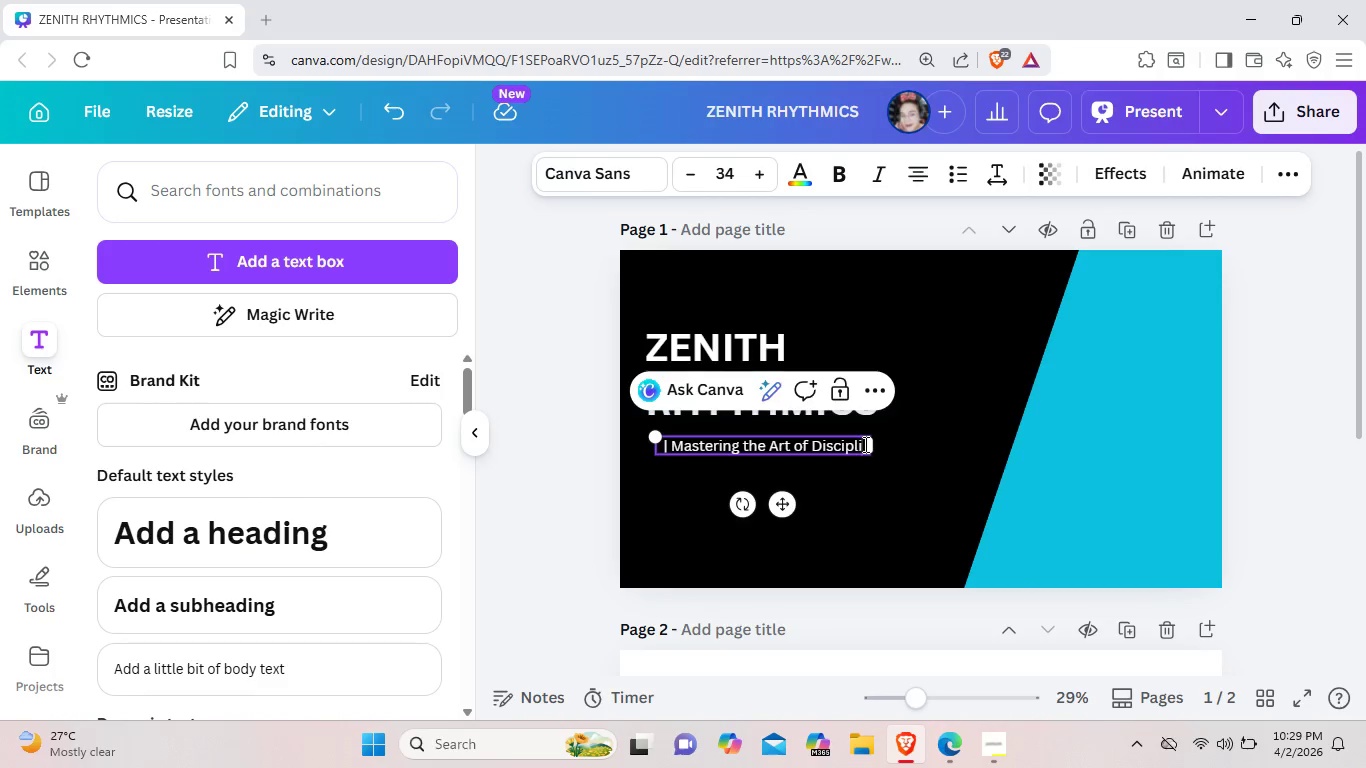 
left_click([864, 444])
 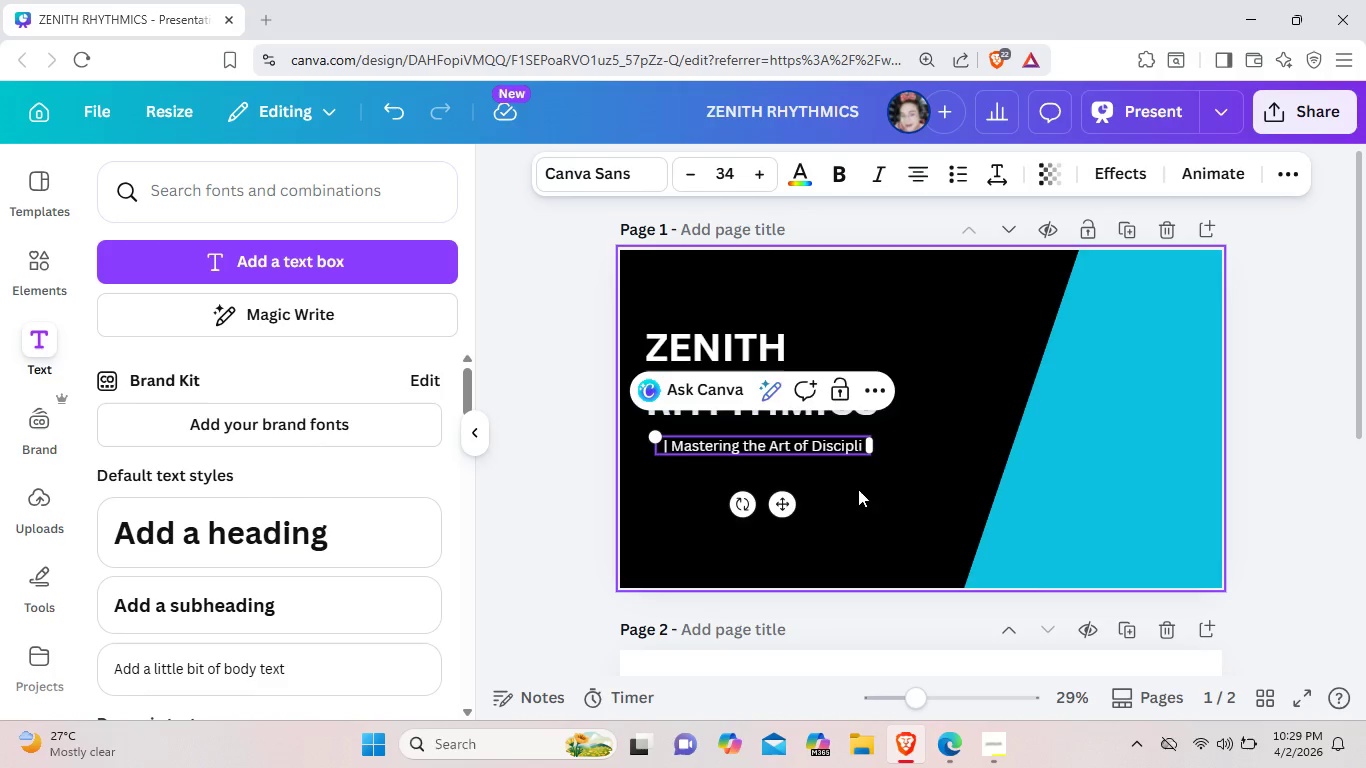 
wait(6.25)
 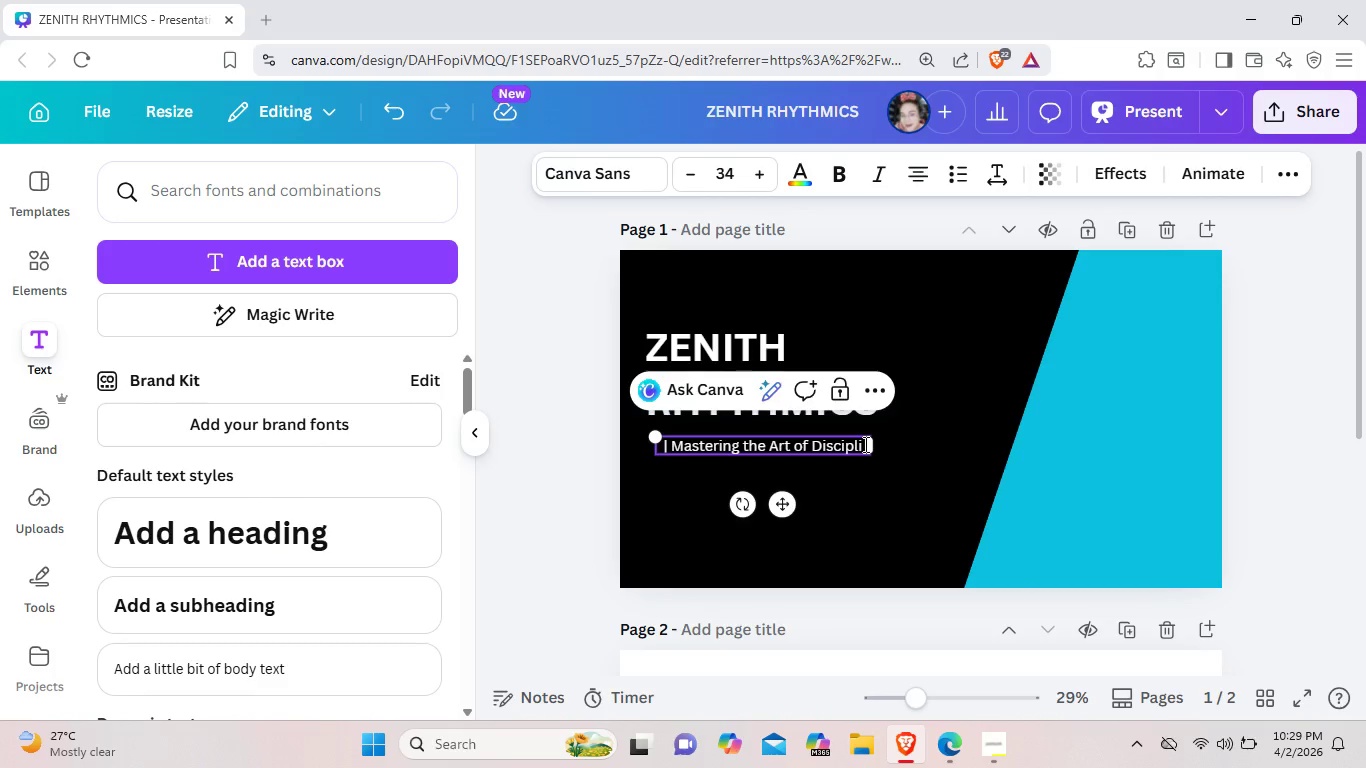 
type(ned Fui)
 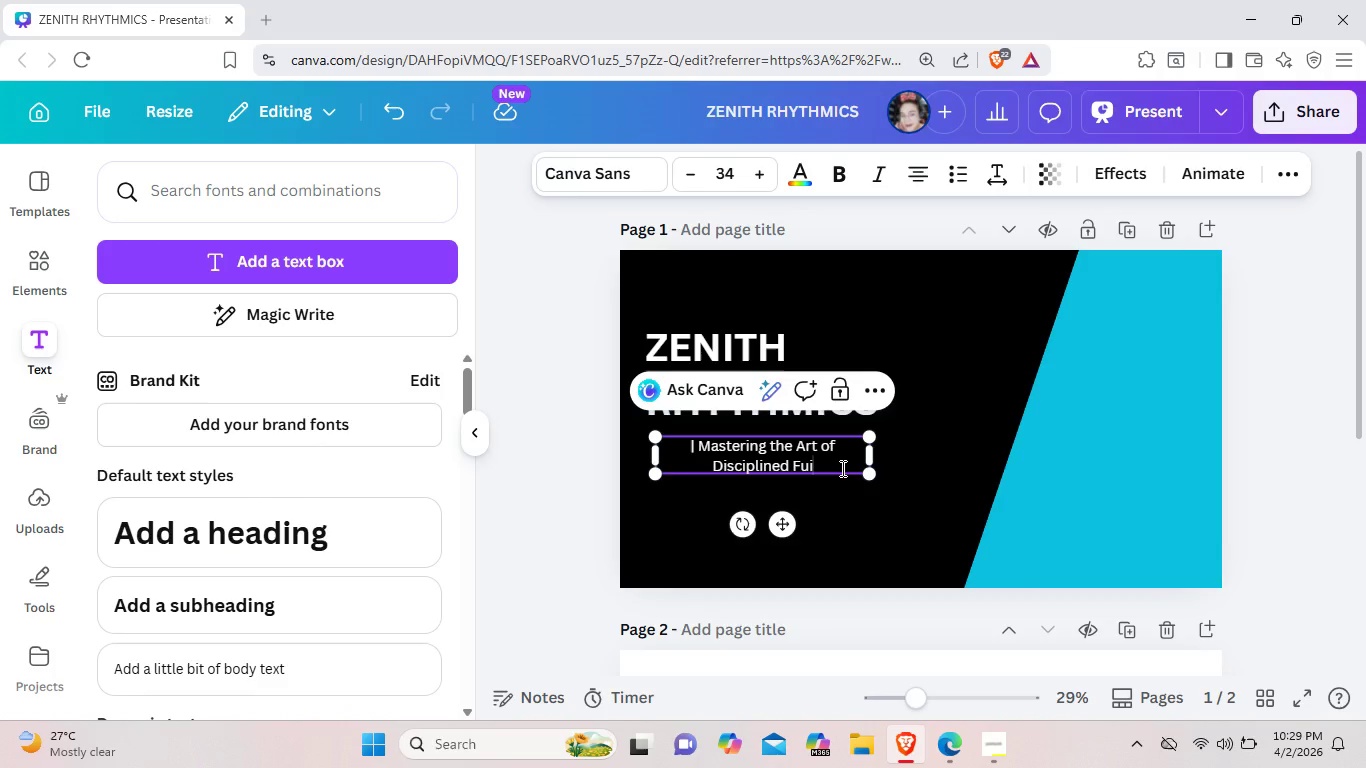 
wait(5.88)
 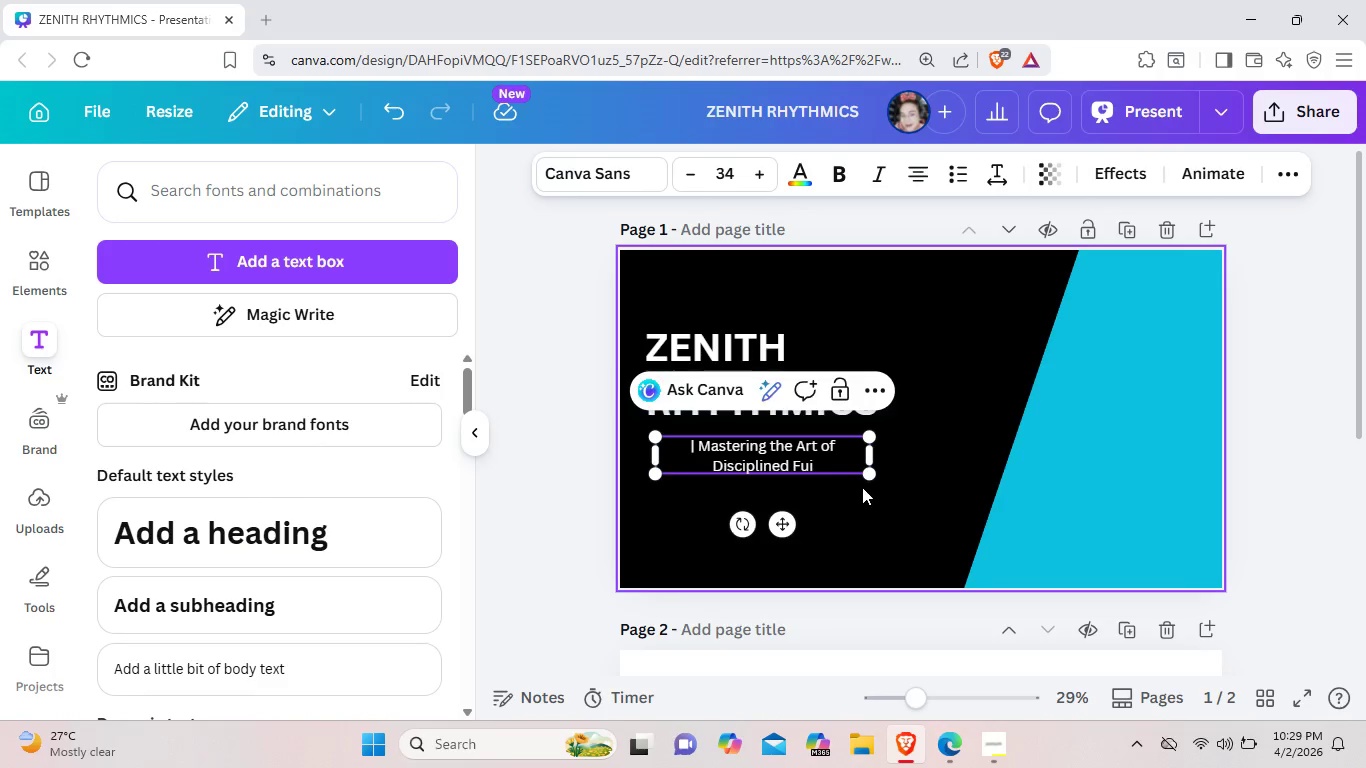 
key(Backspace)
key(Backspace)
type(luid)
 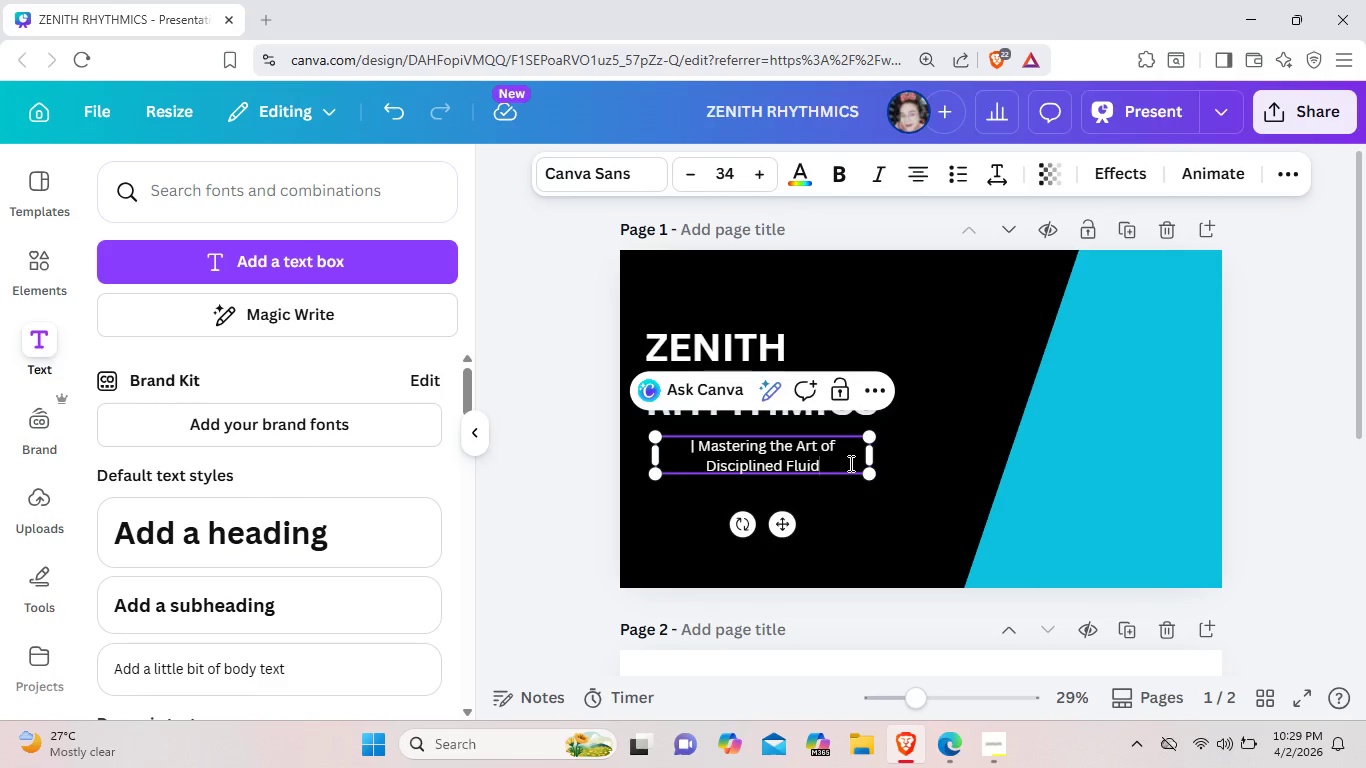 
type(ity)
 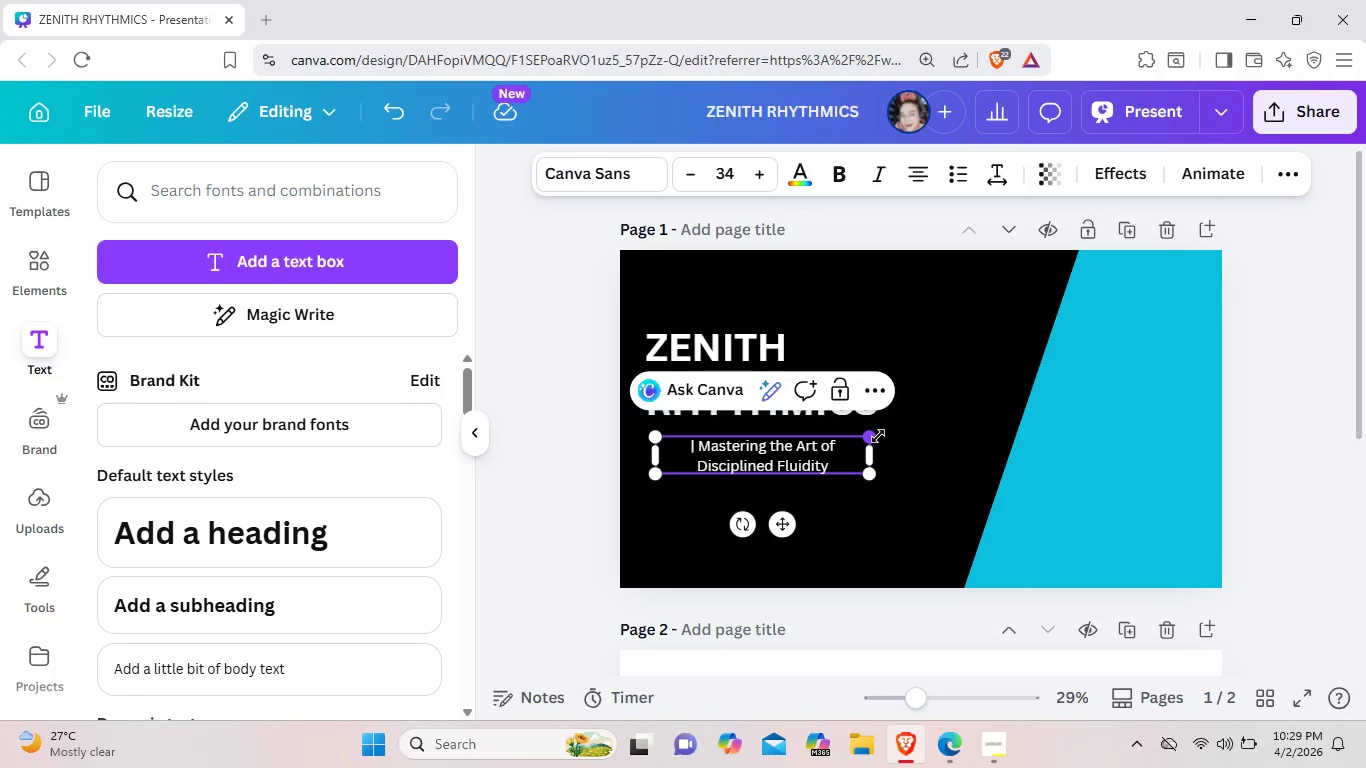 
wait(5.27)
 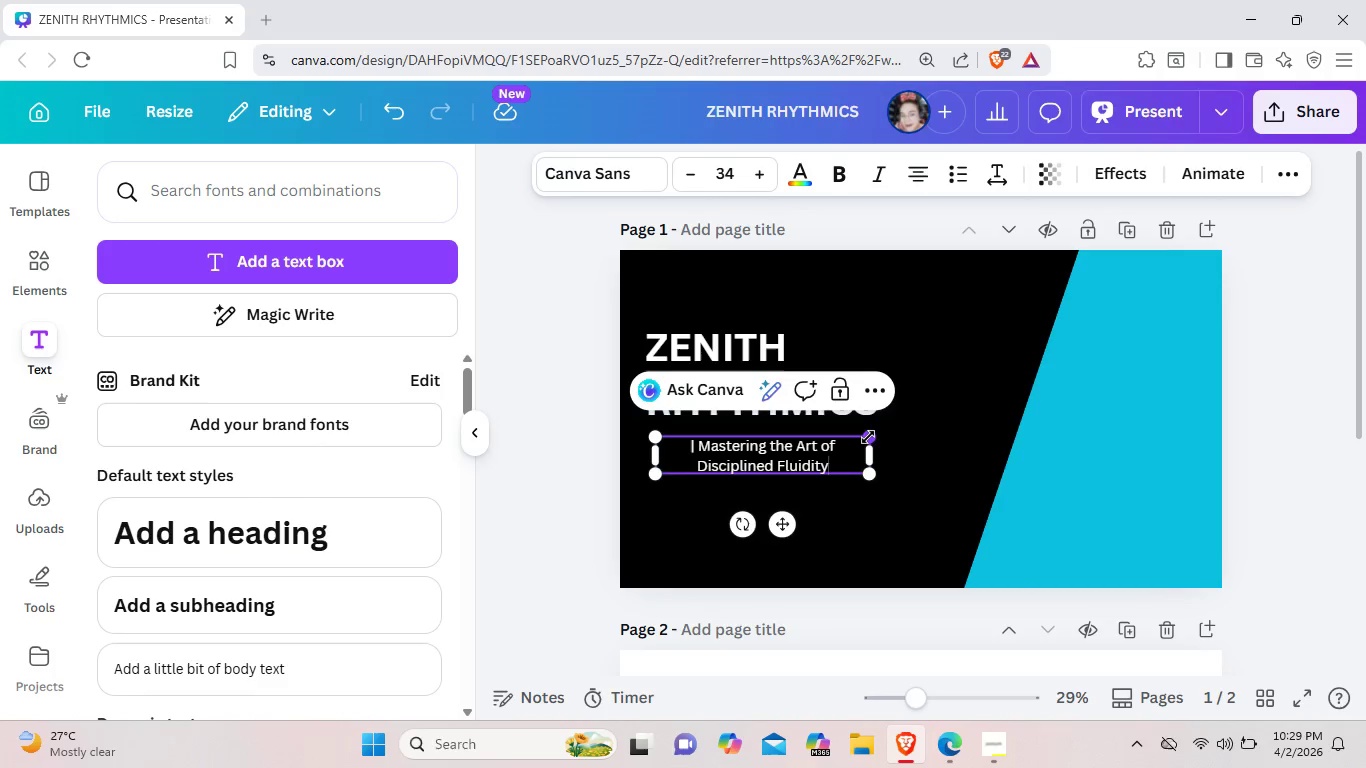 
left_click([943, 493])
 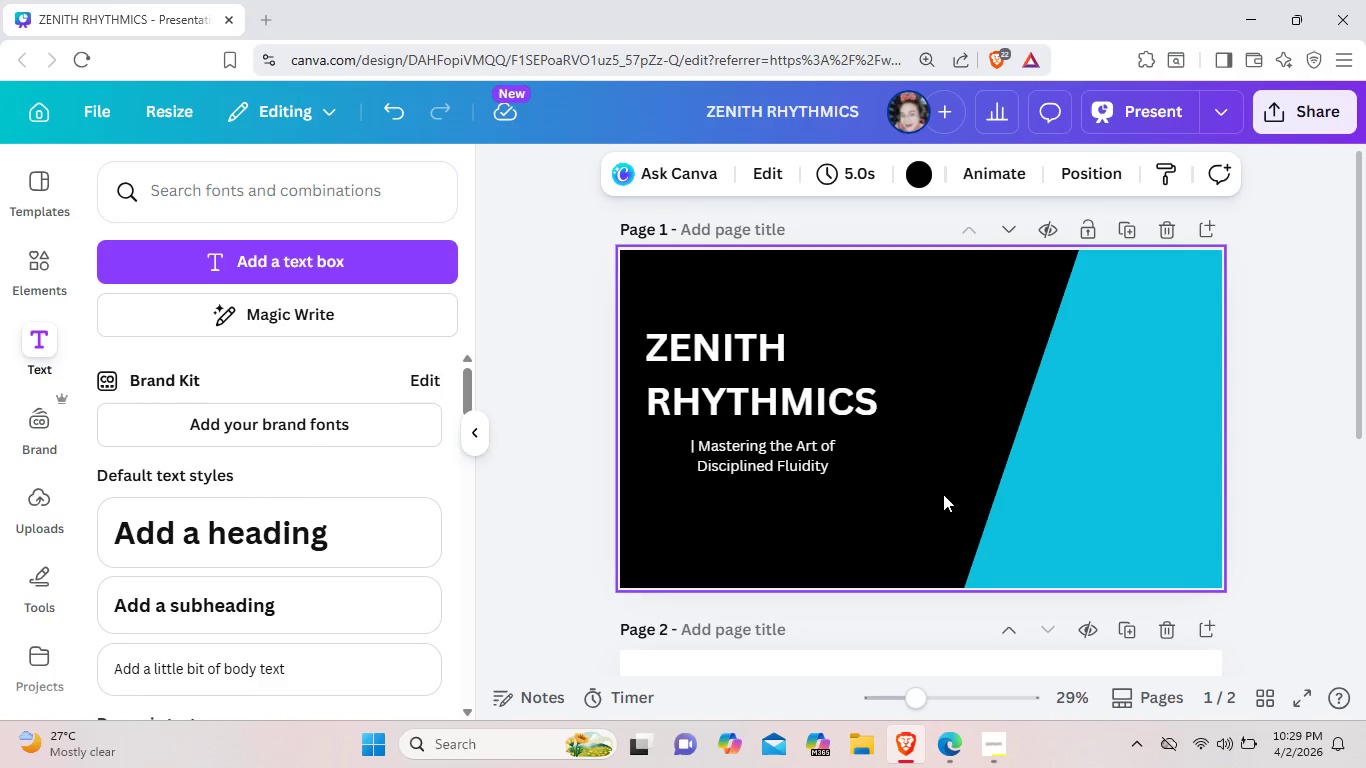 
wait(7.31)
 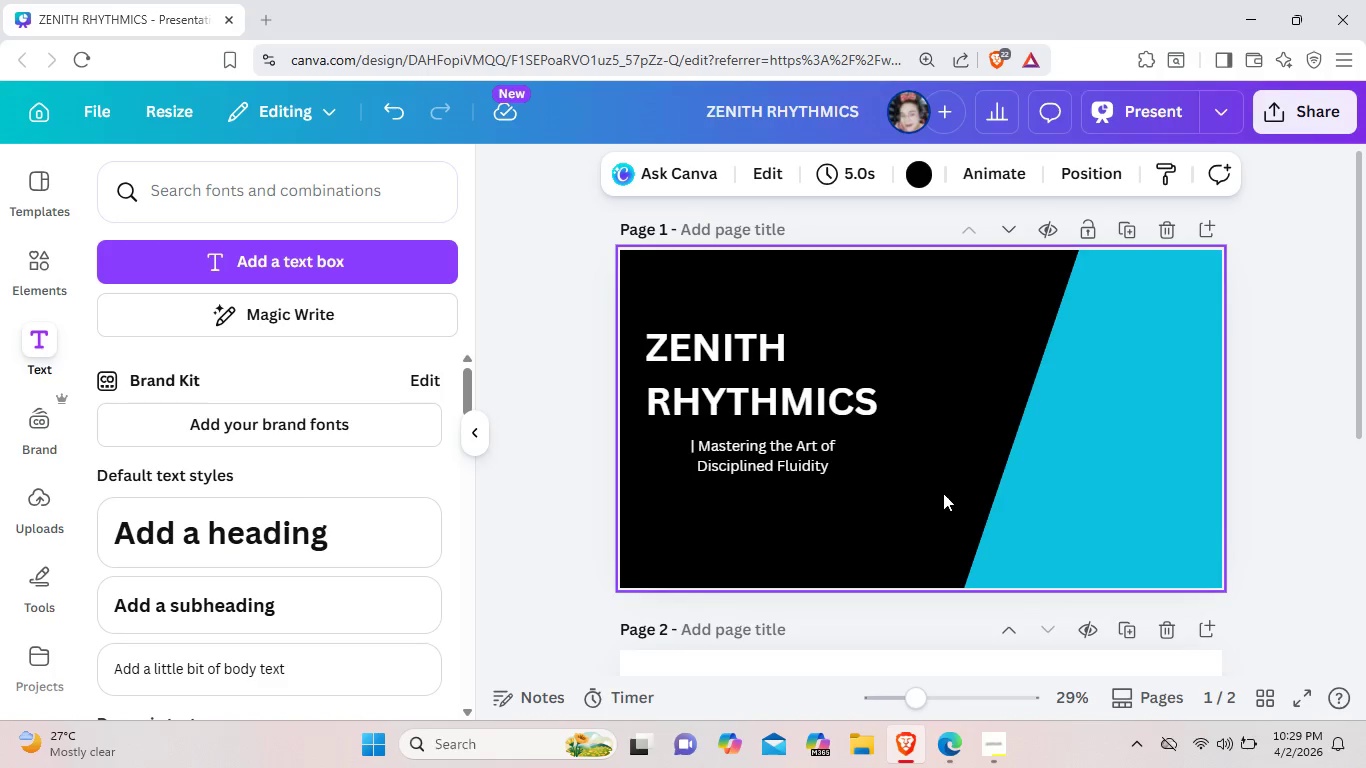 
left_click([762, 444])
 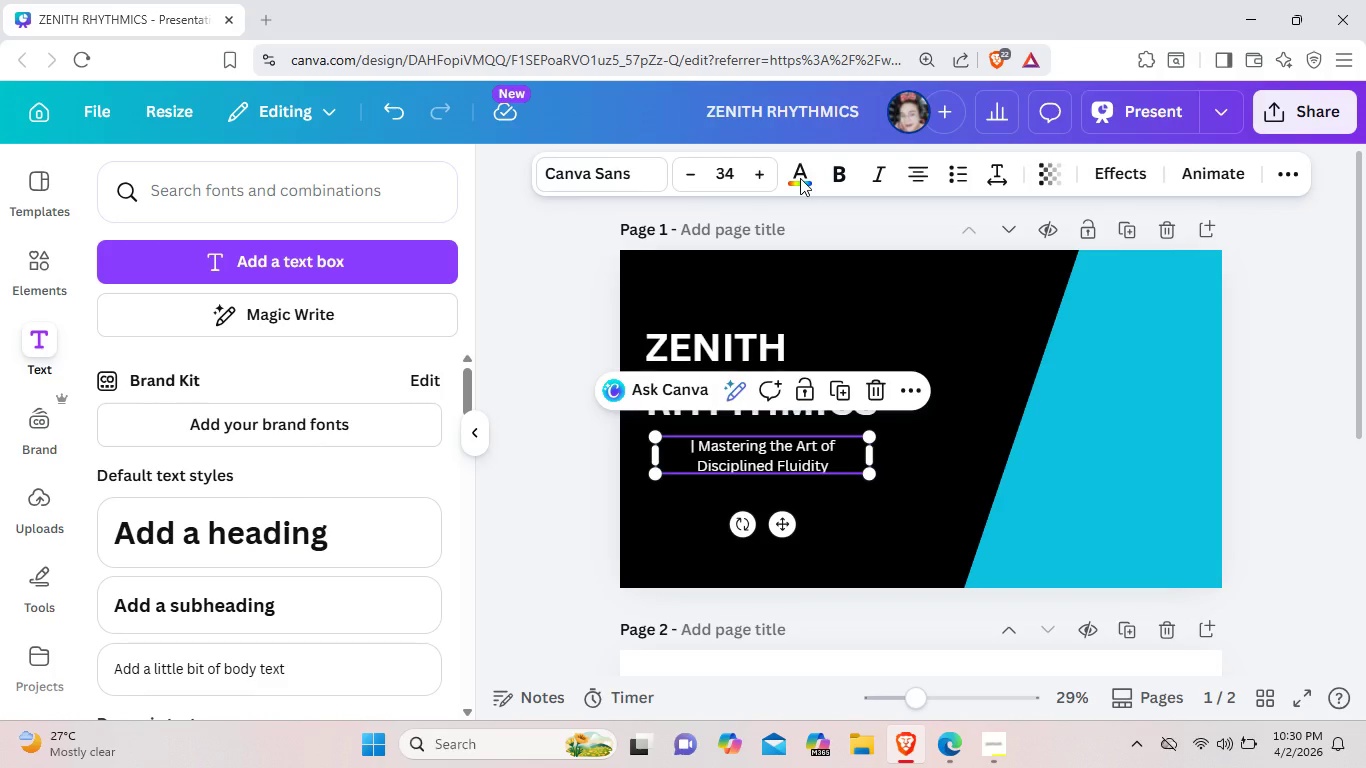 
left_click([816, 167])
 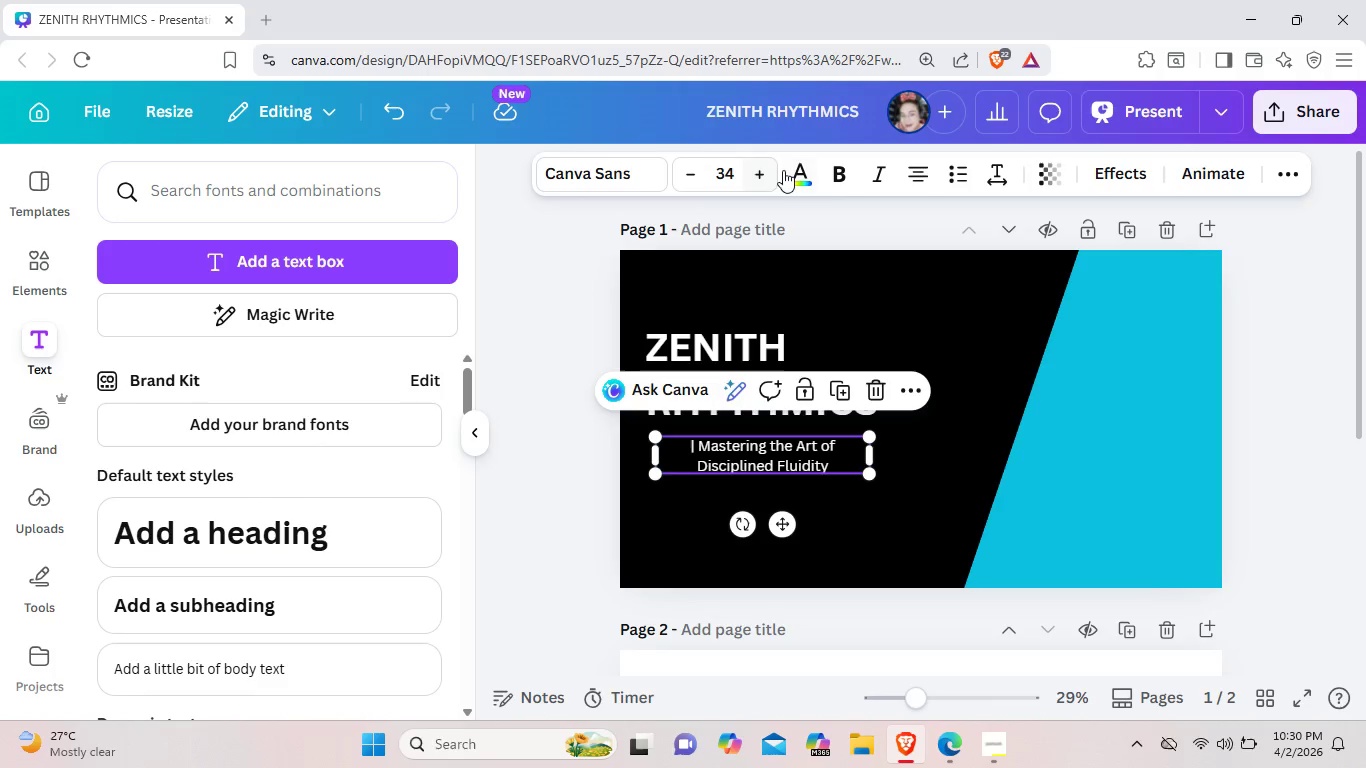 
left_click([797, 175])
 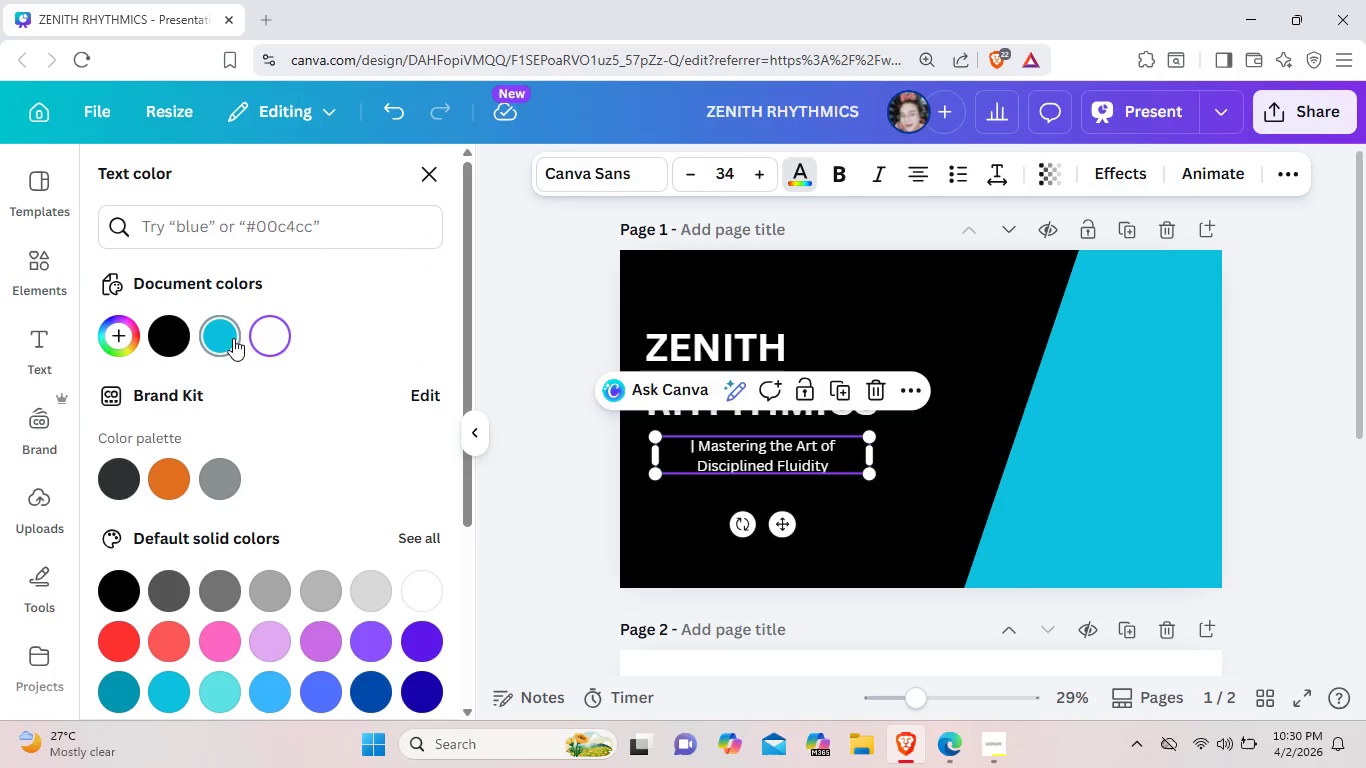 
left_click([229, 338])
 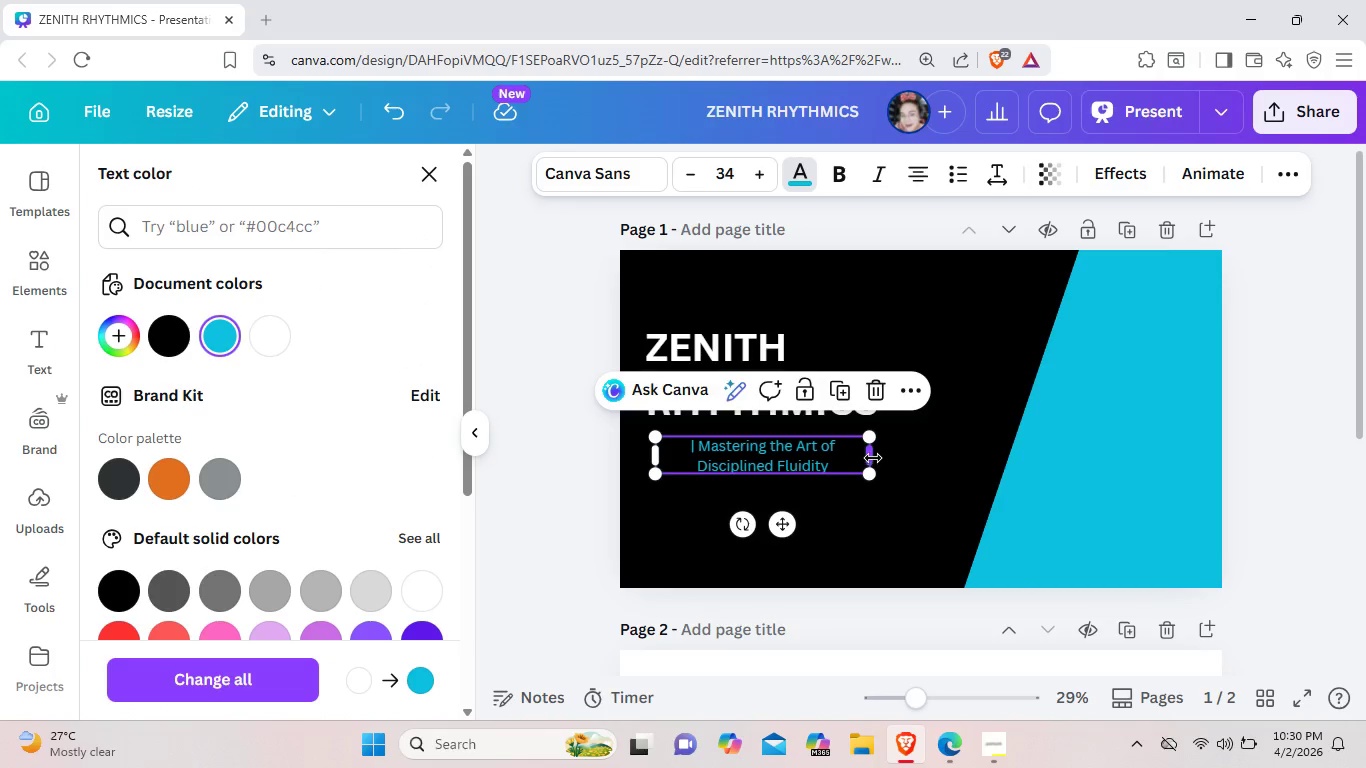 
left_click_drag(start_coordinate=[873, 456], to_coordinate=[948, 437])
 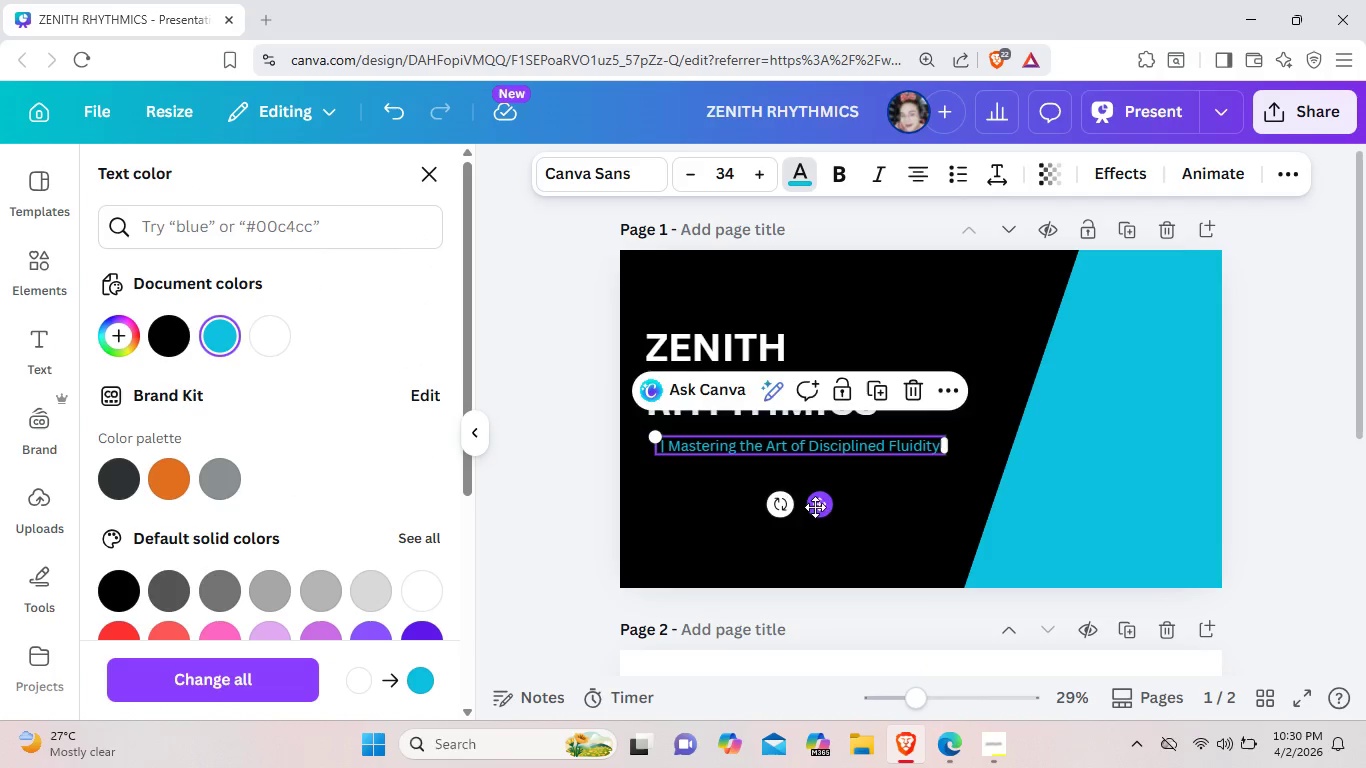 
left_click_drag(start_coordinate=[815, 507], to_coordinate=[803, 501])
 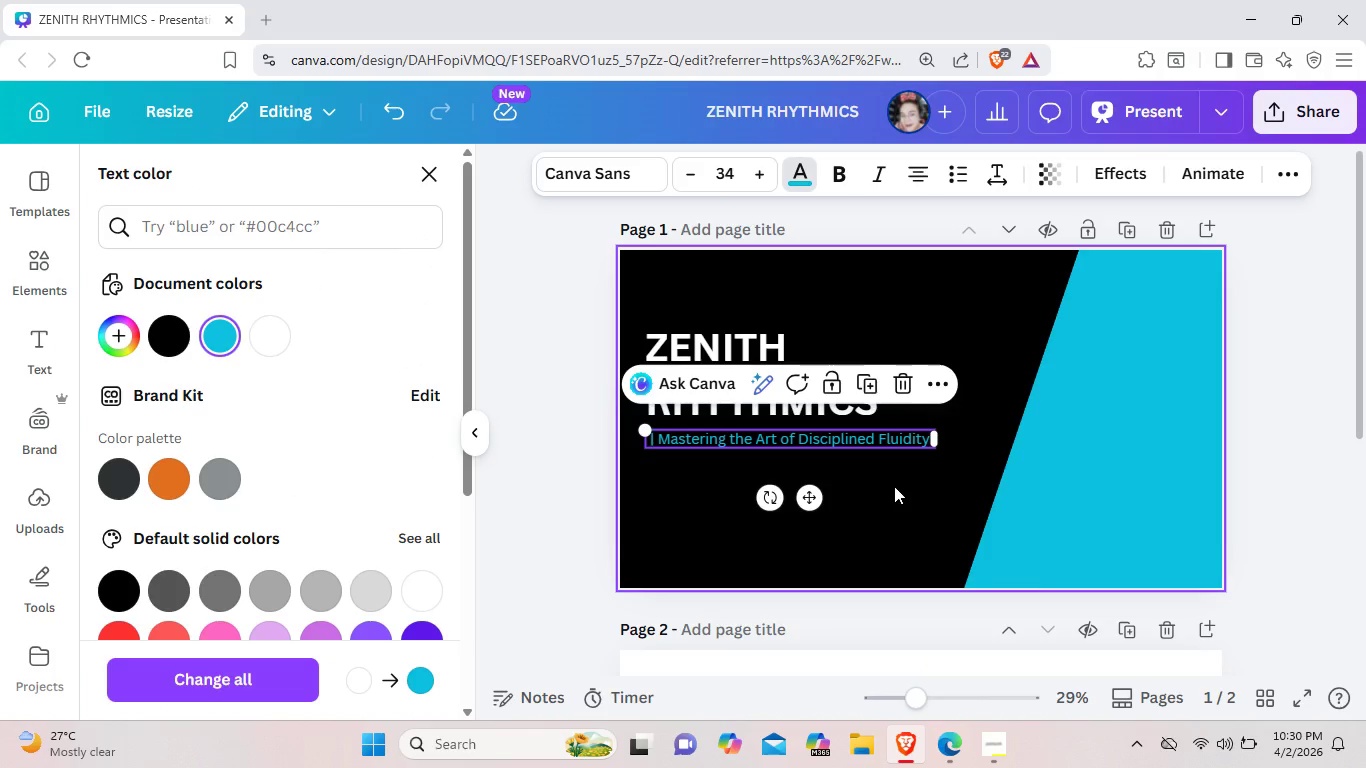 
left_click([894, 486])
 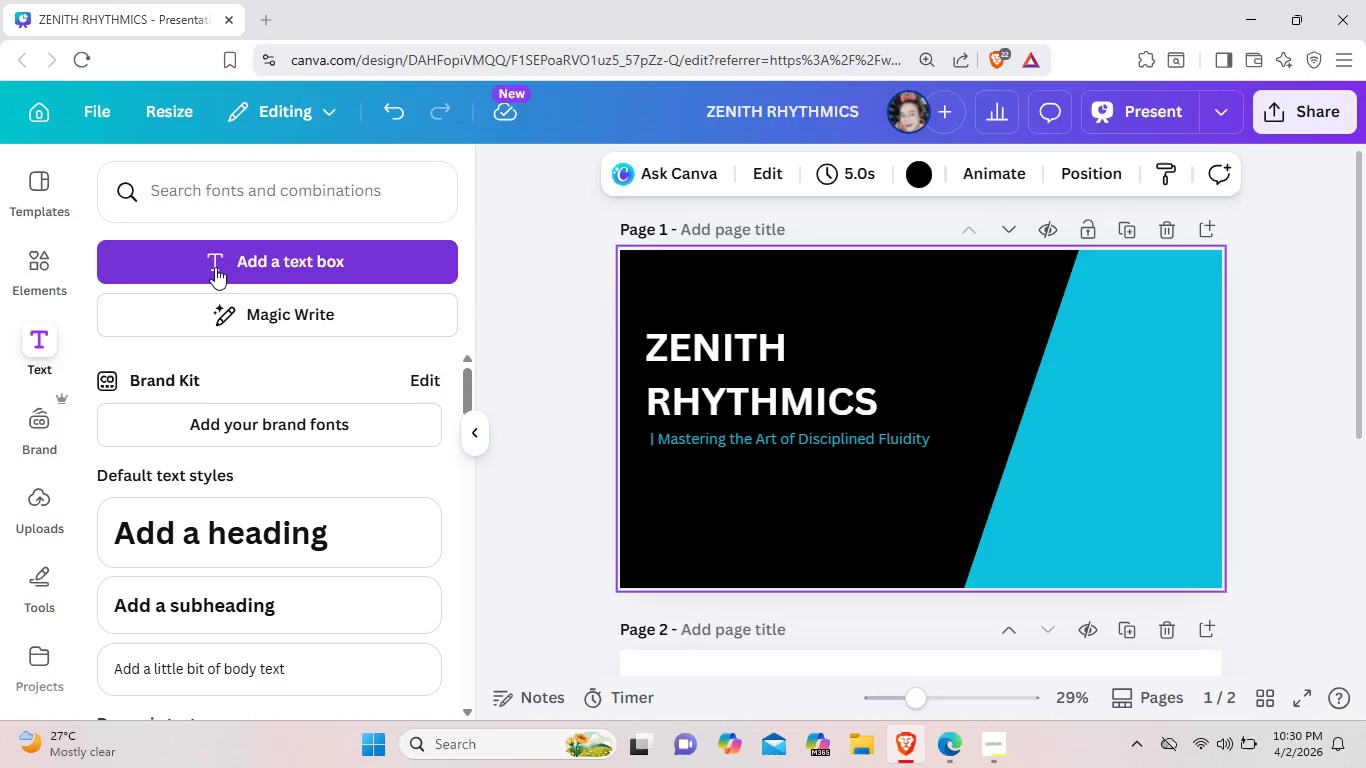 
left_click([227, 263])
 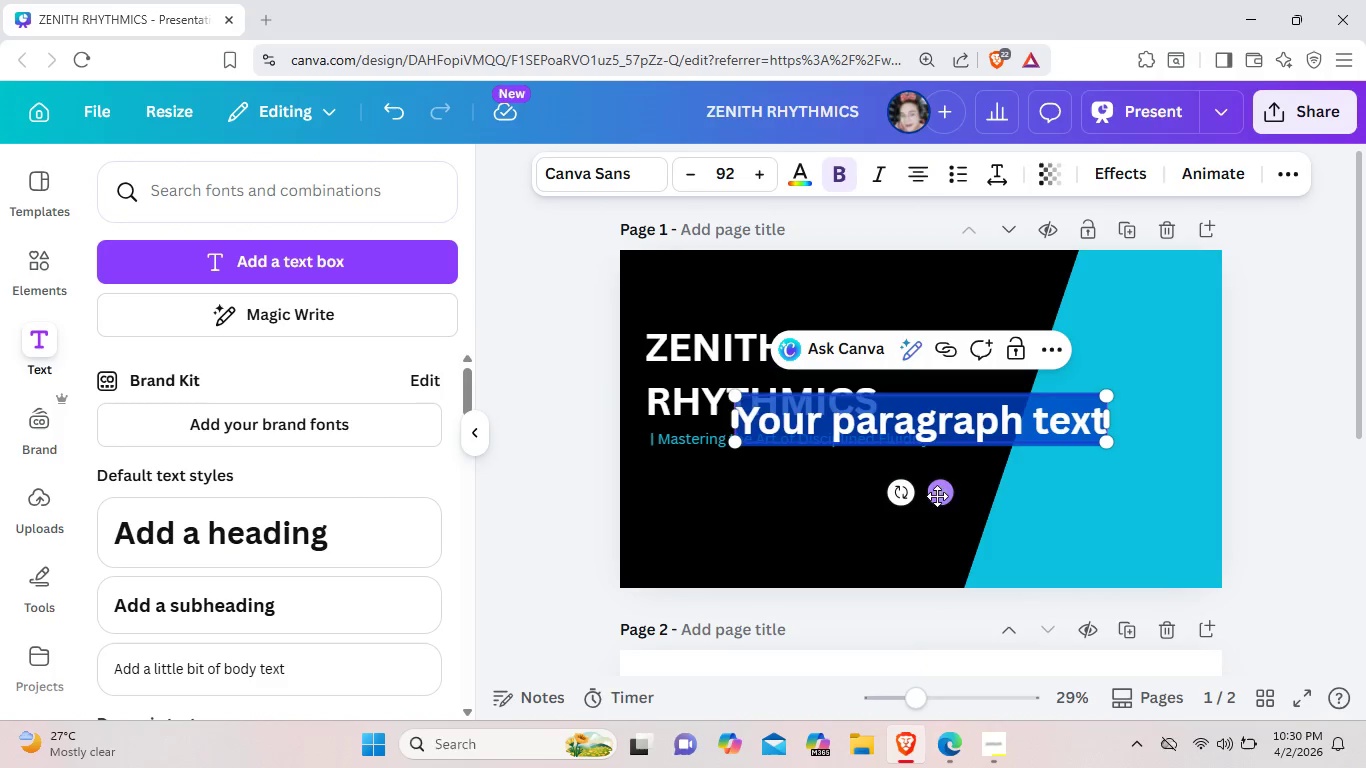 
left_click_drag(start_coordinate=[945, 490], to_coordinate=[871, 540])
 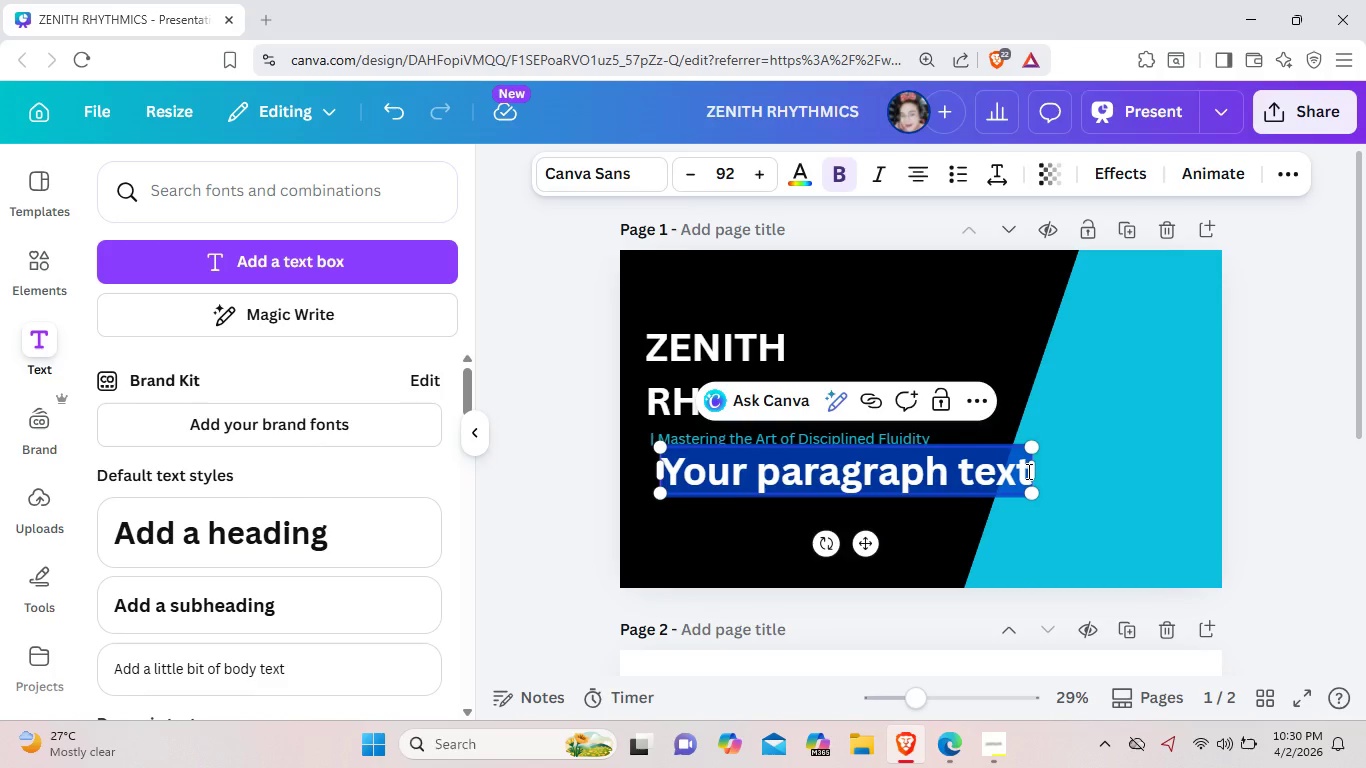 
left_click([1027, 471])
 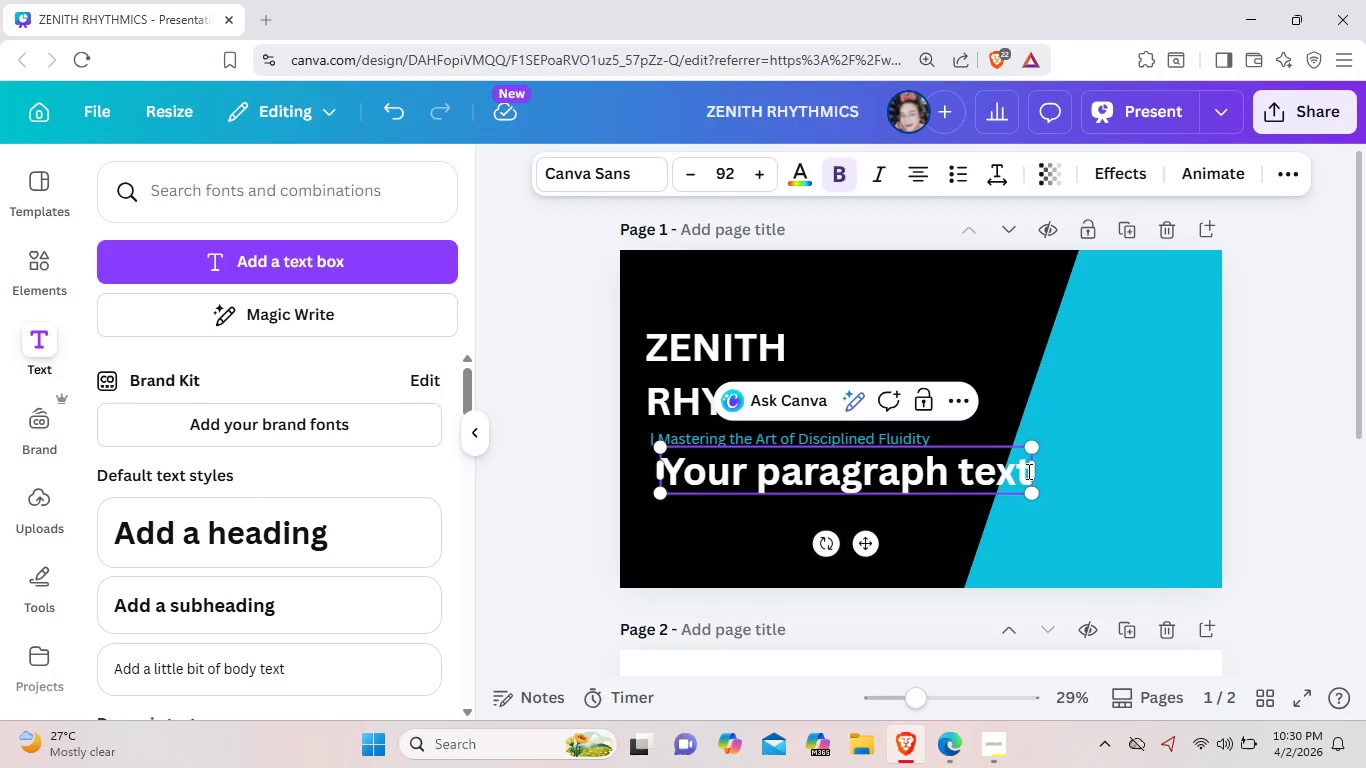 
left_click([1027, 471])
 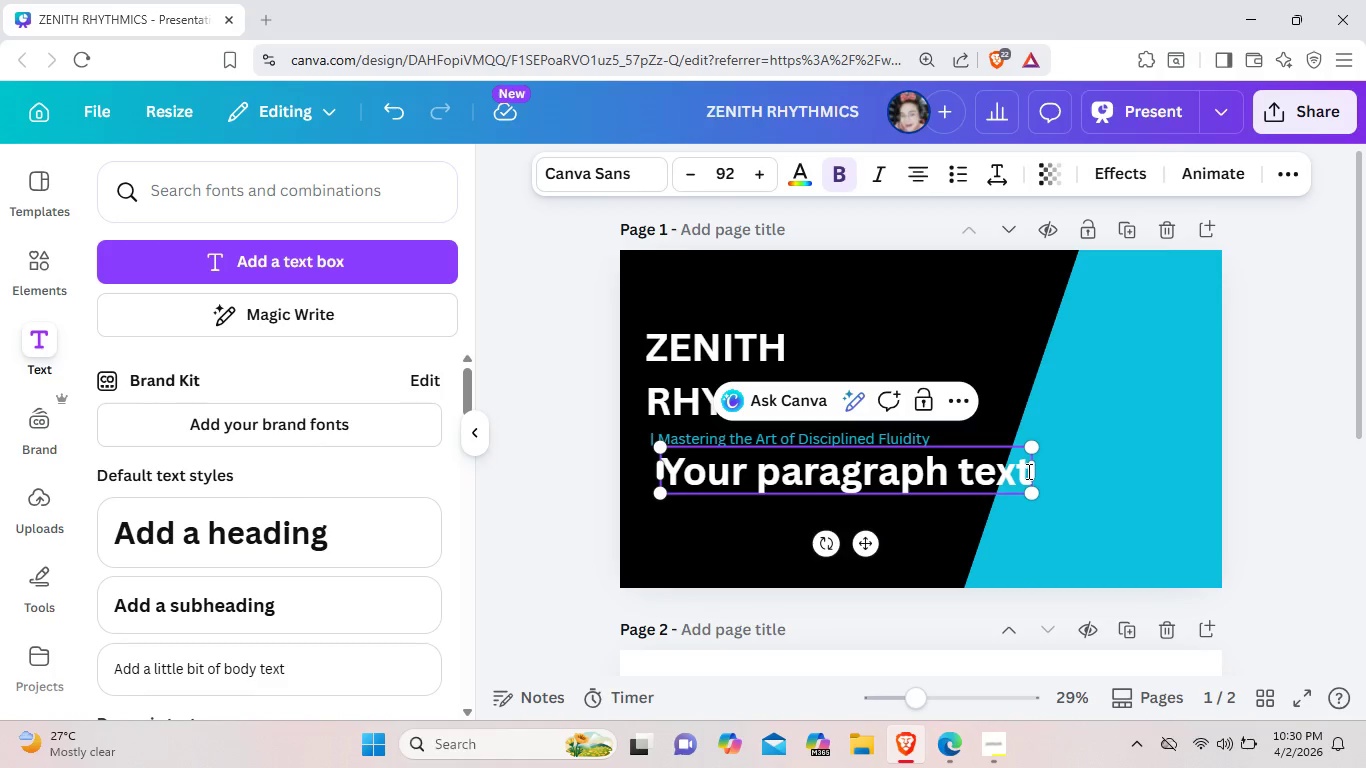 
key(Backspace)
 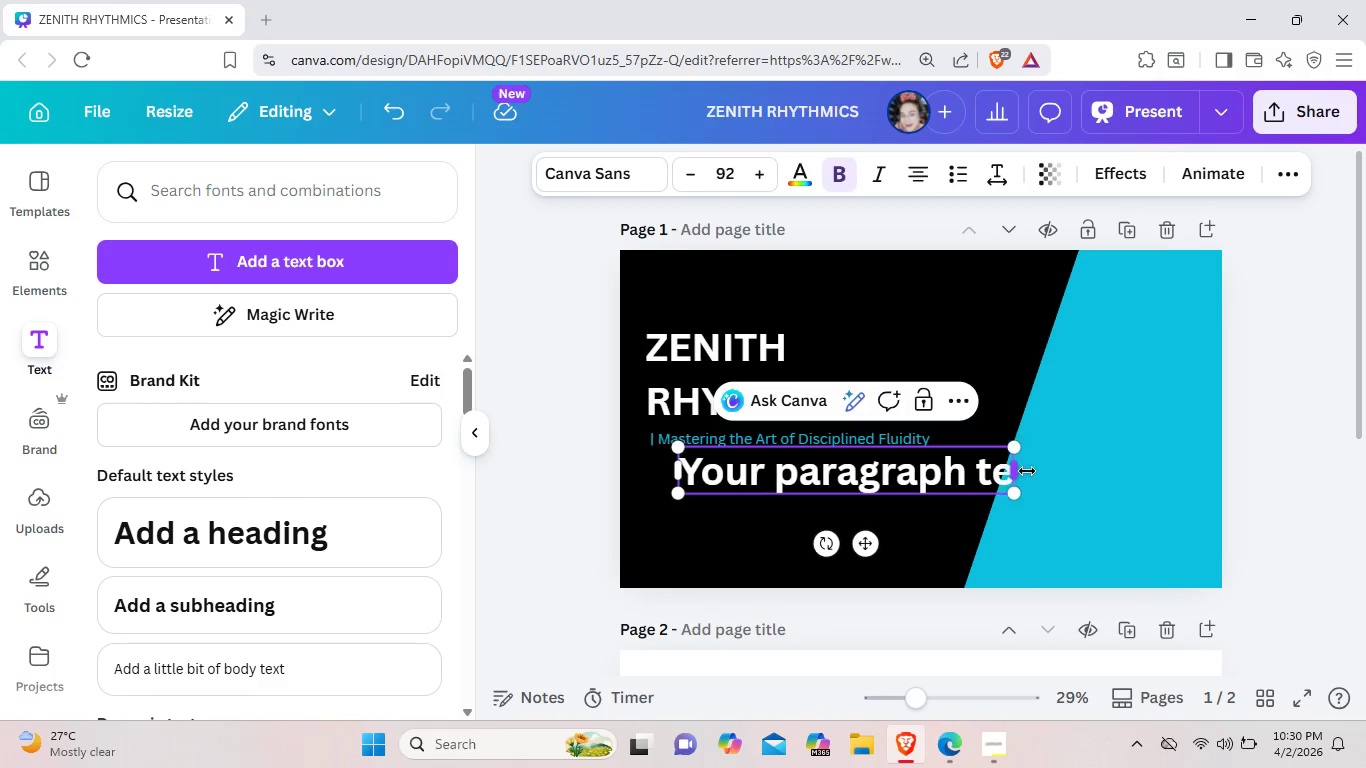 
hold_key(key=Backspace, duration=0.61)
 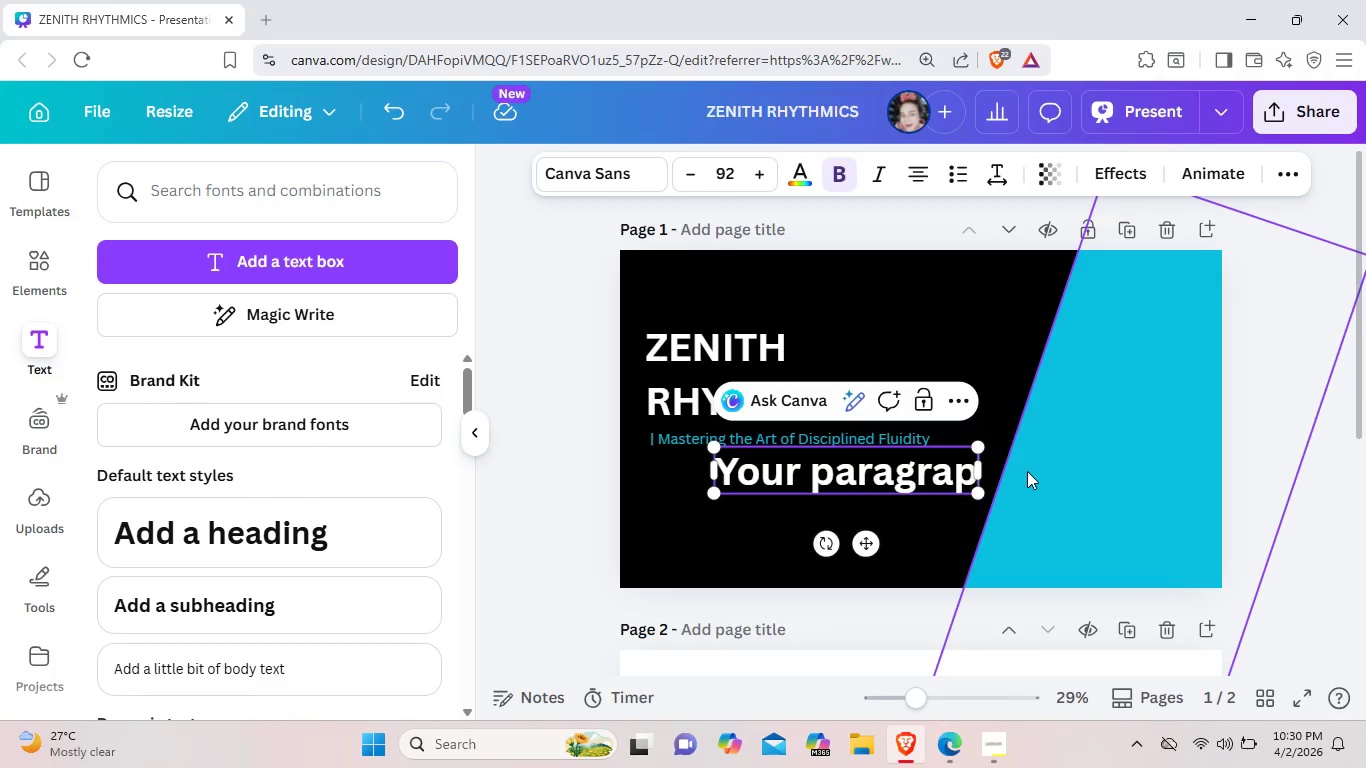 
key(Backspace)
 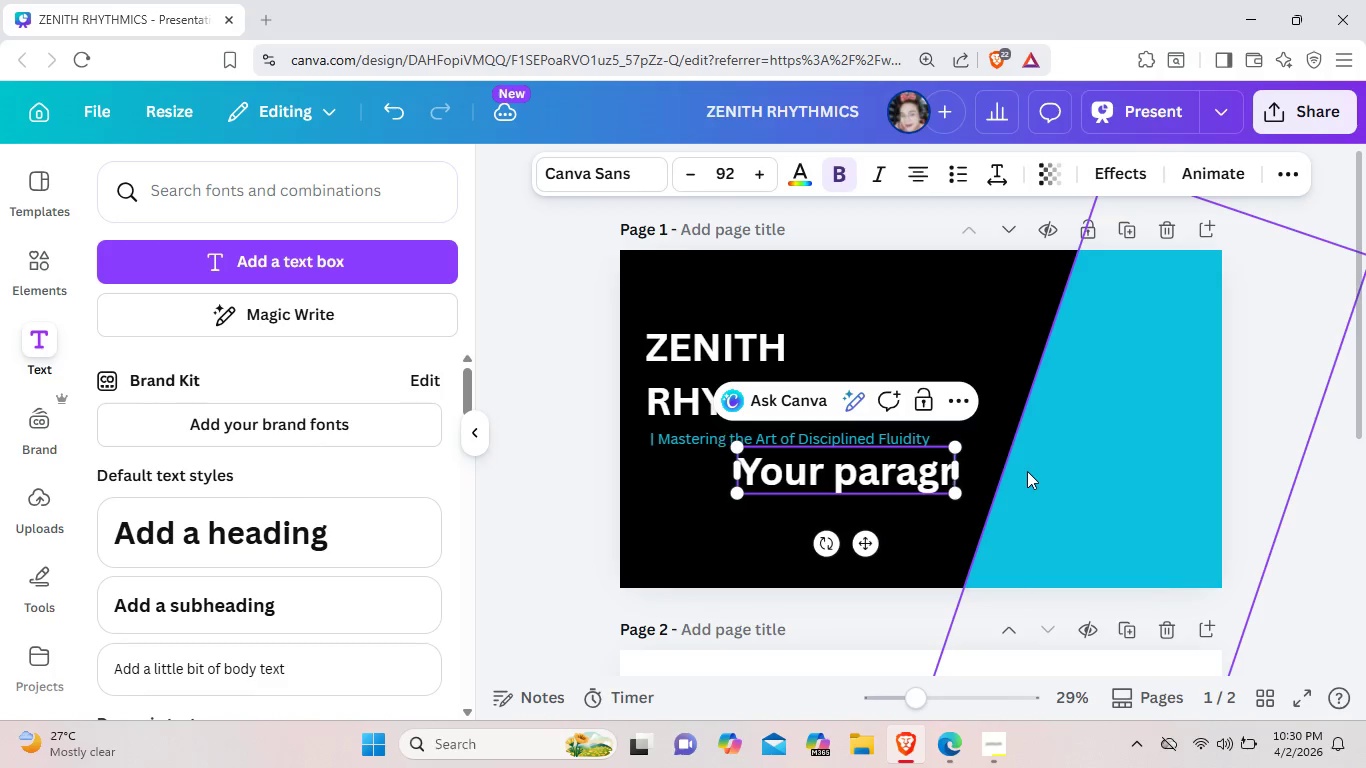 
key(Backspace)
 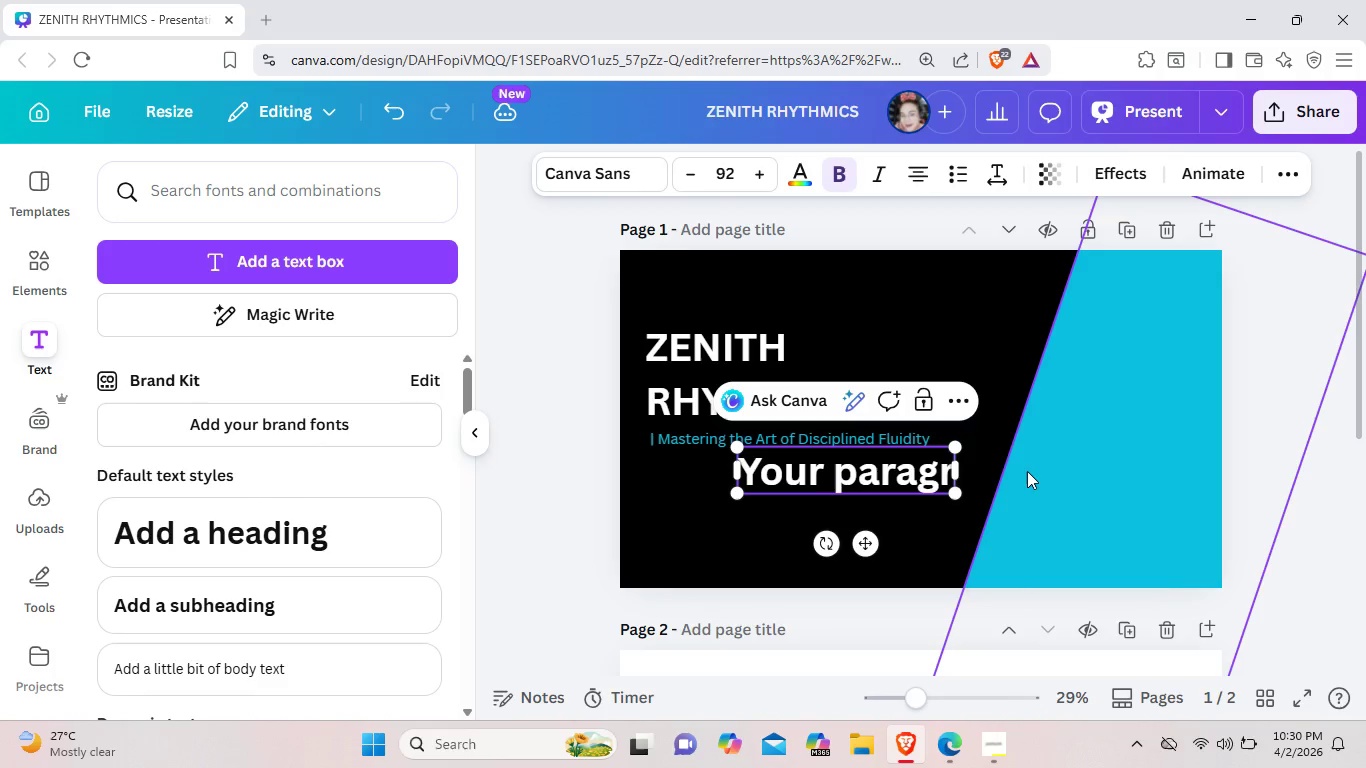 
key(Backspace)
 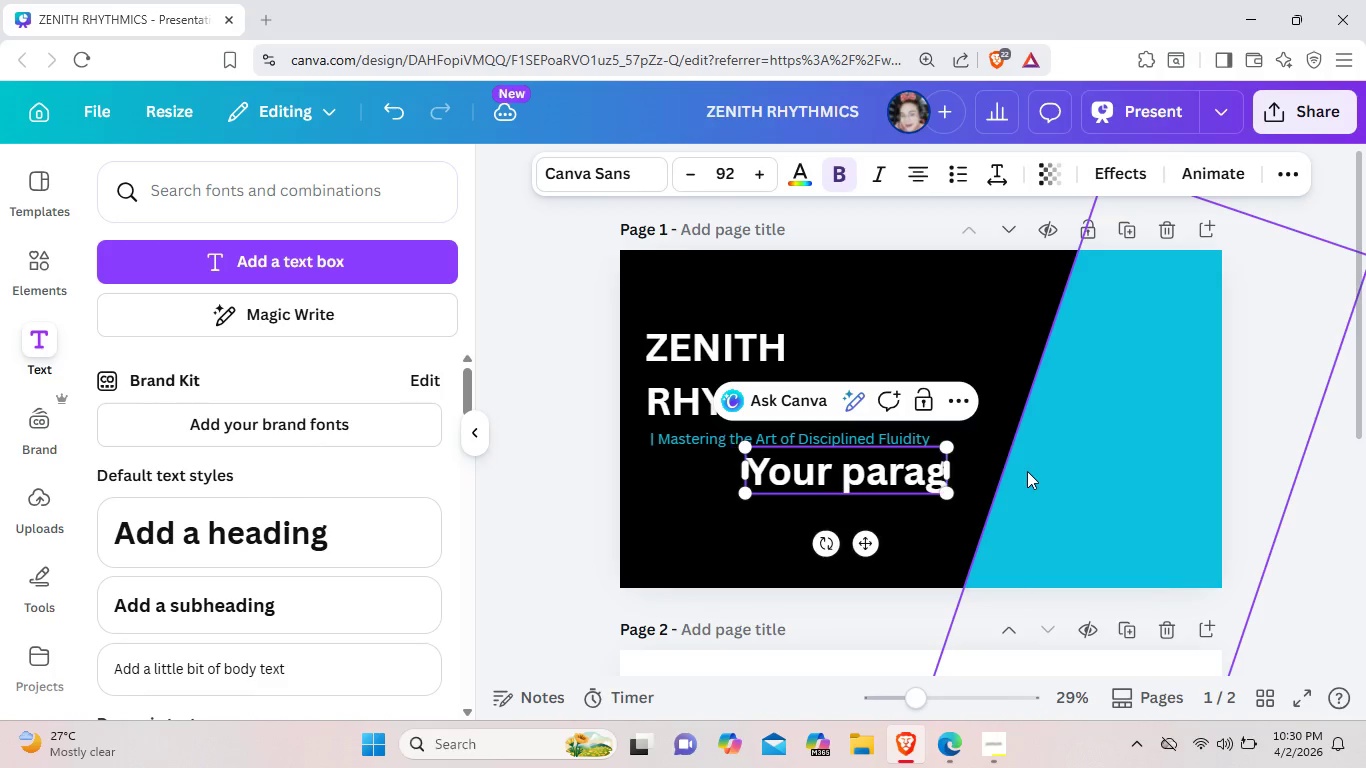 
key(Backspace)
 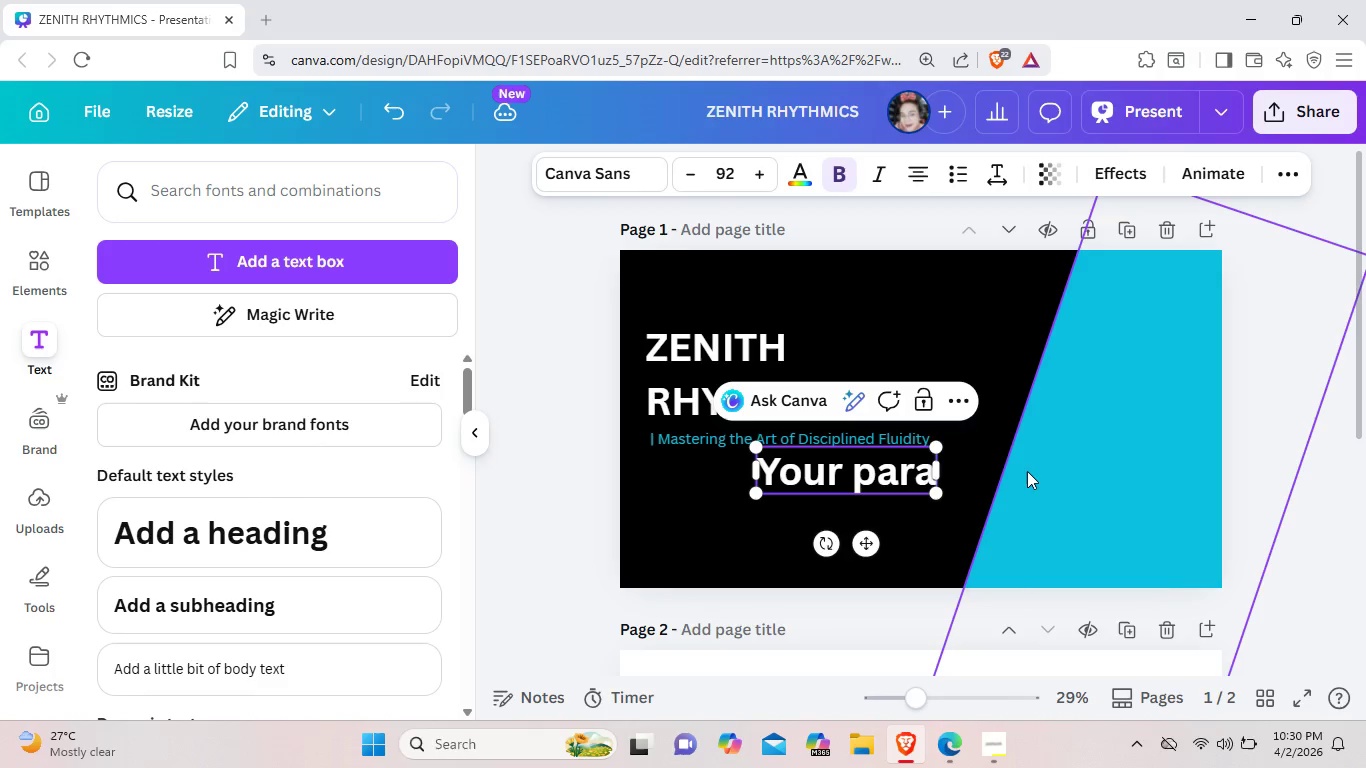 
key(Backspace)
 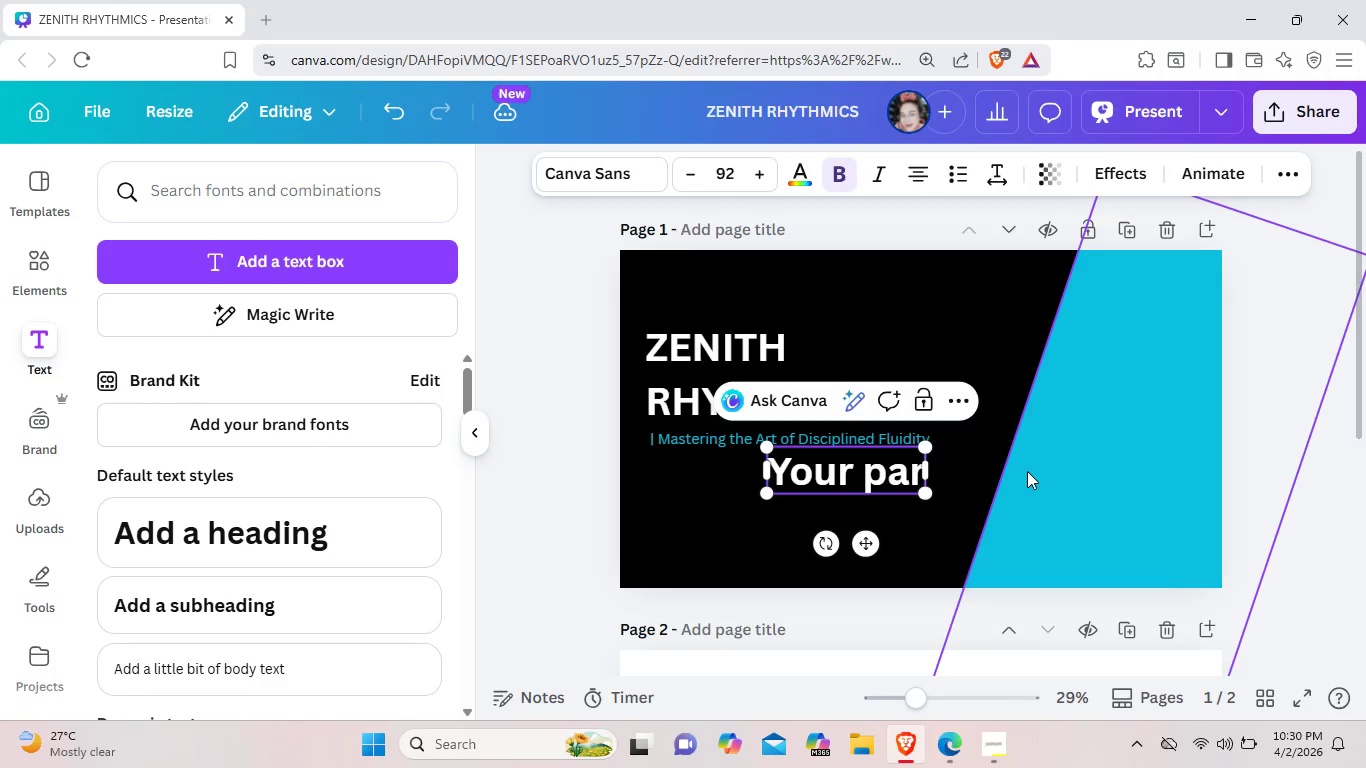 
key(Backspace)
 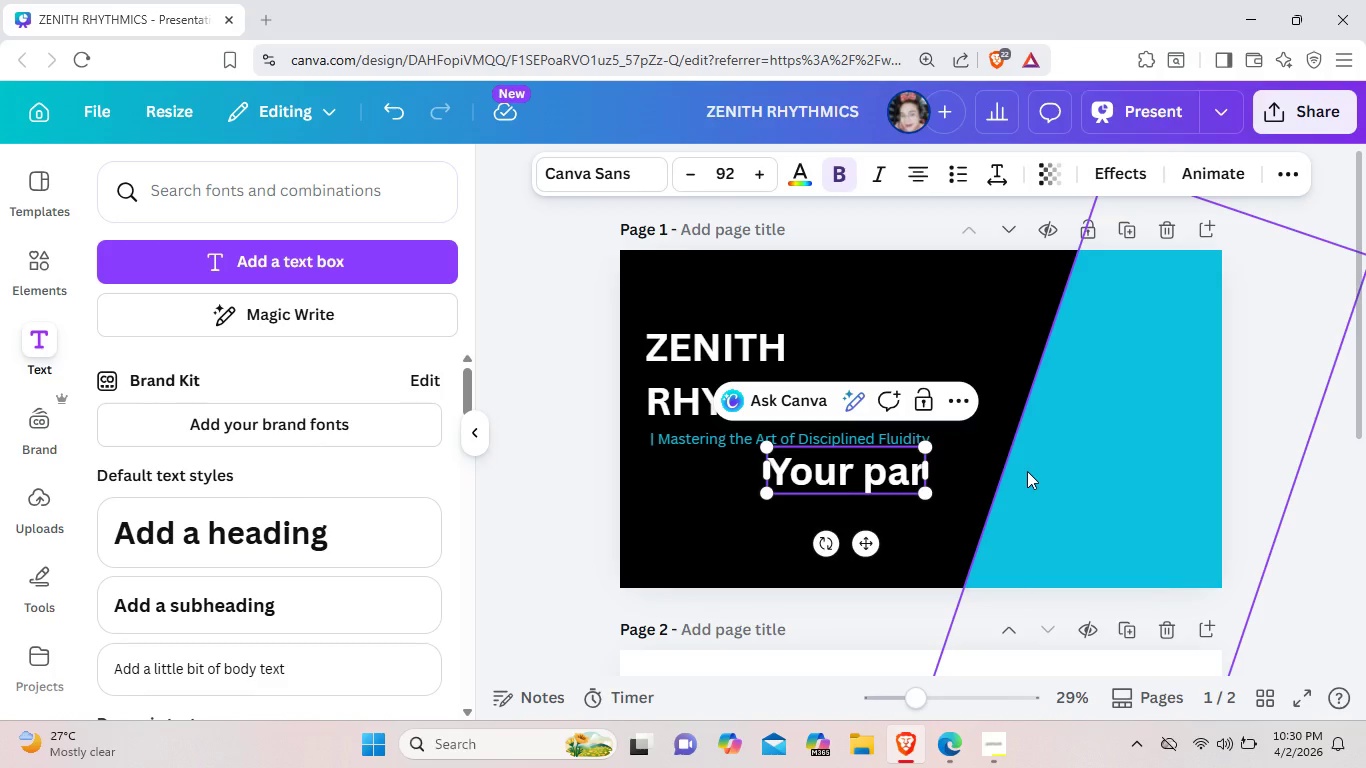 
key(Backspace)
 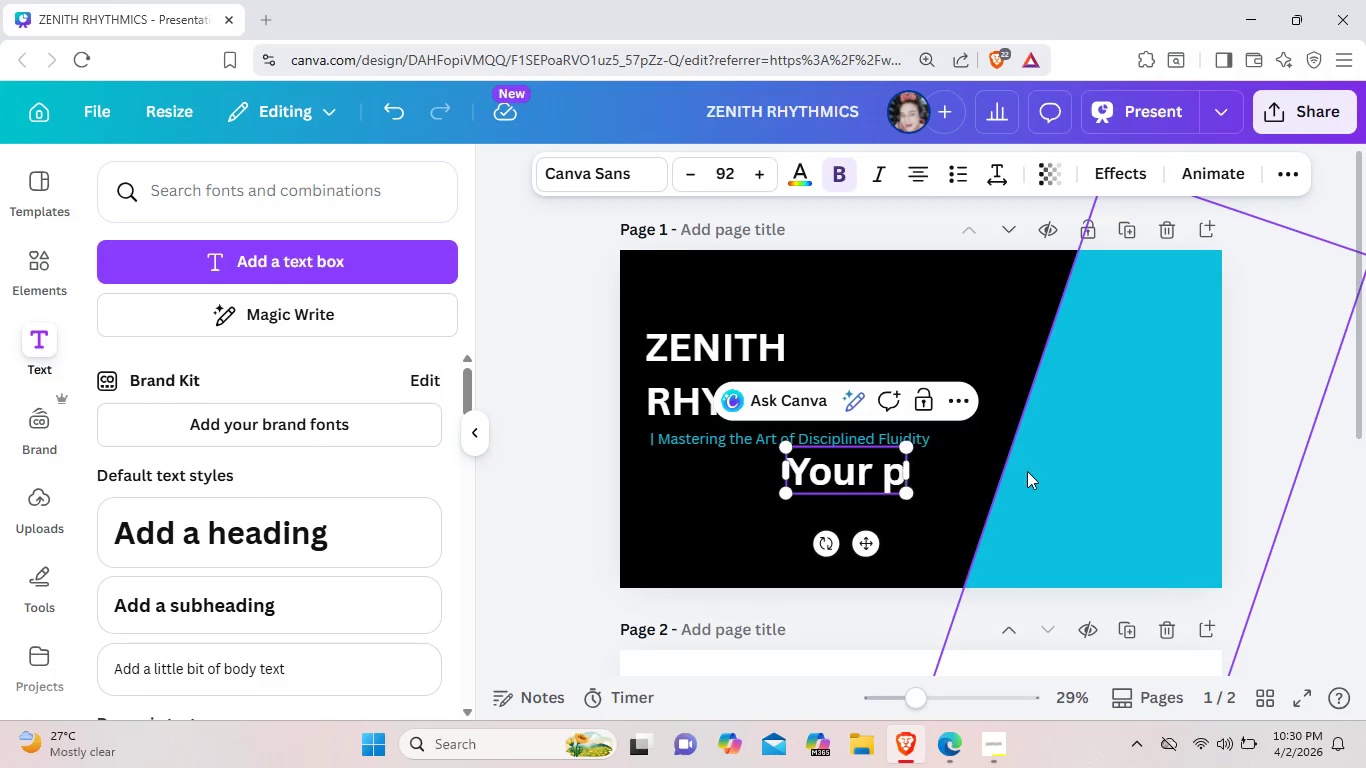 
key(Backspace)
 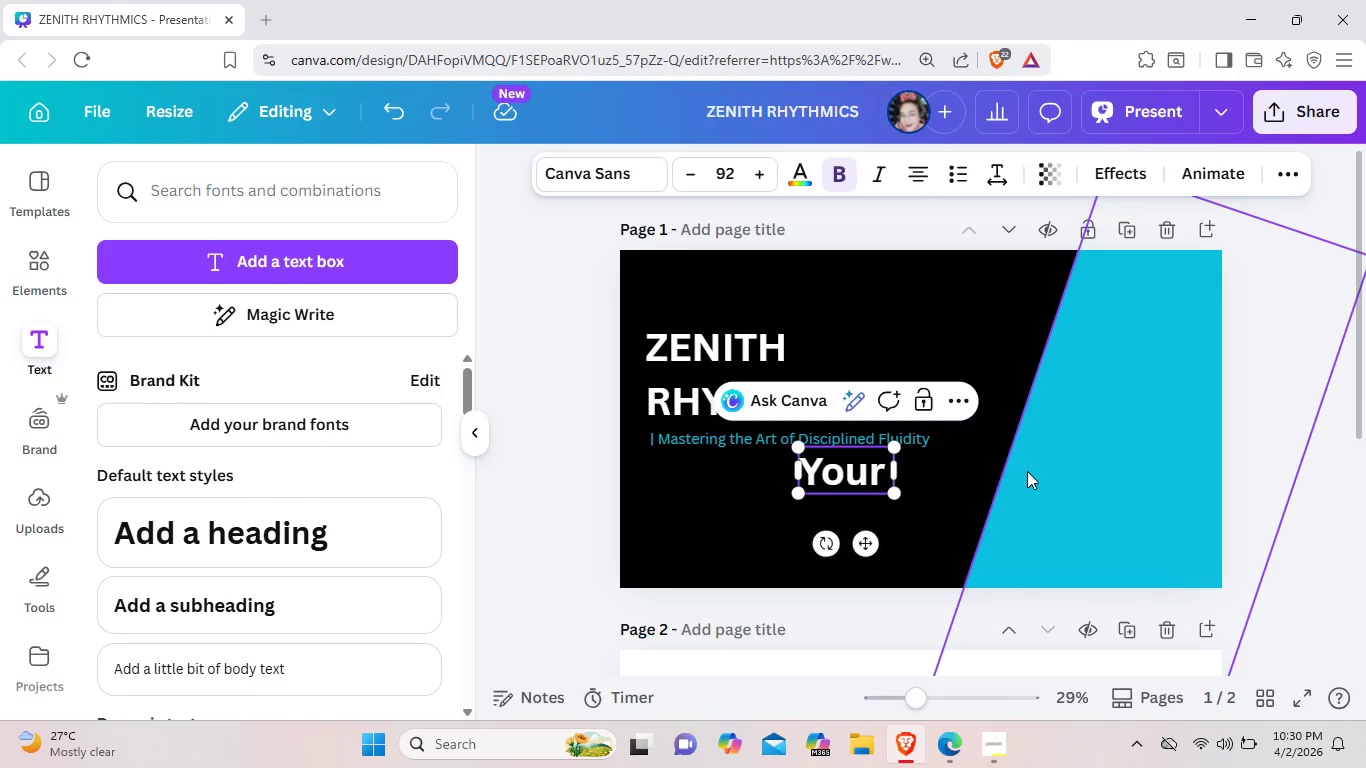 
key(Backspace)
 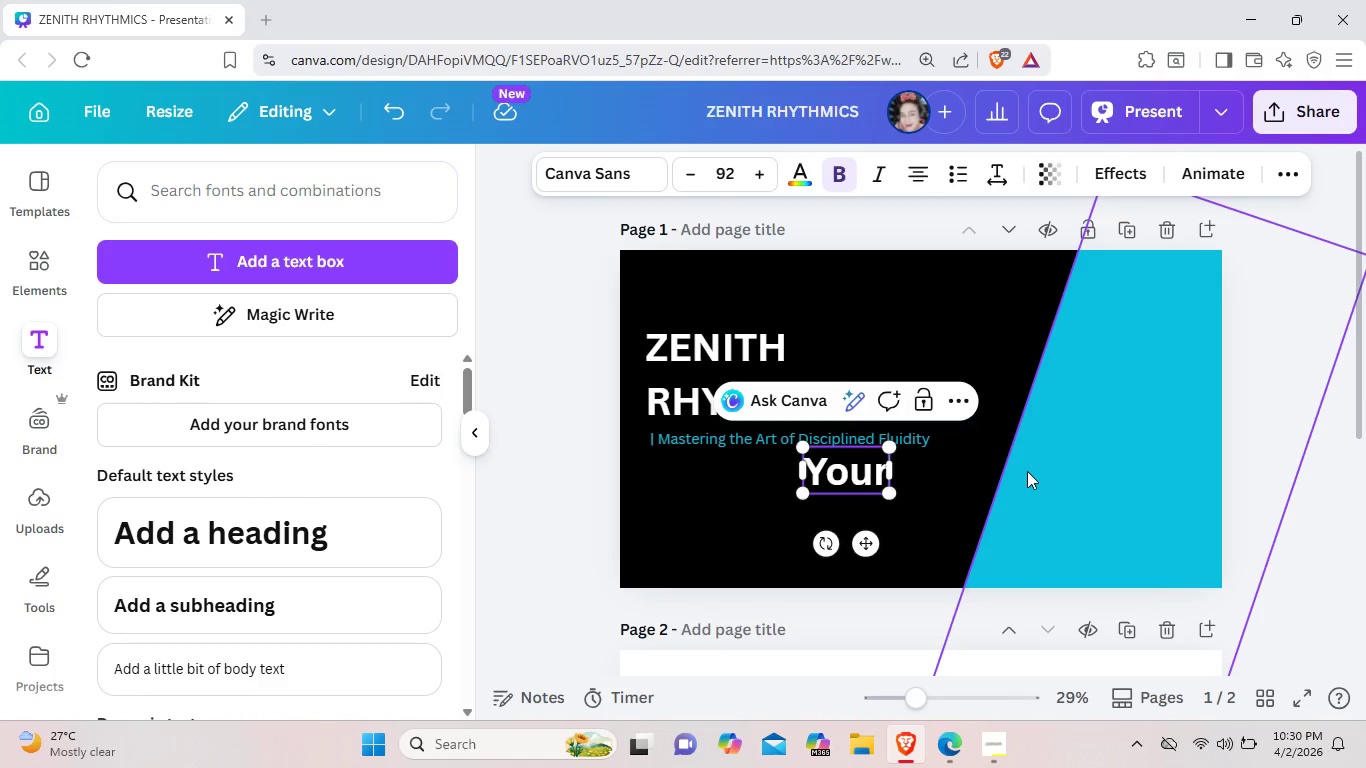 
key(Backspace)
 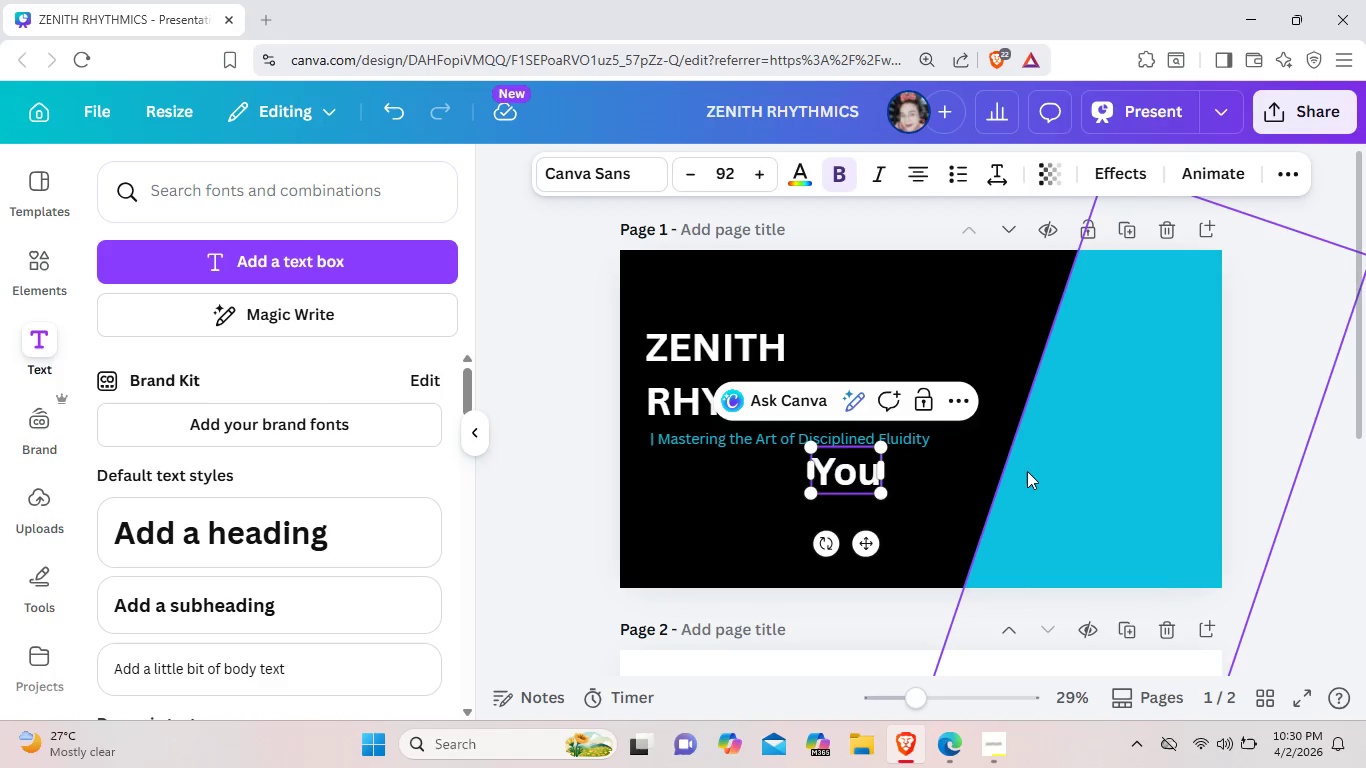 
key(Backspace)
 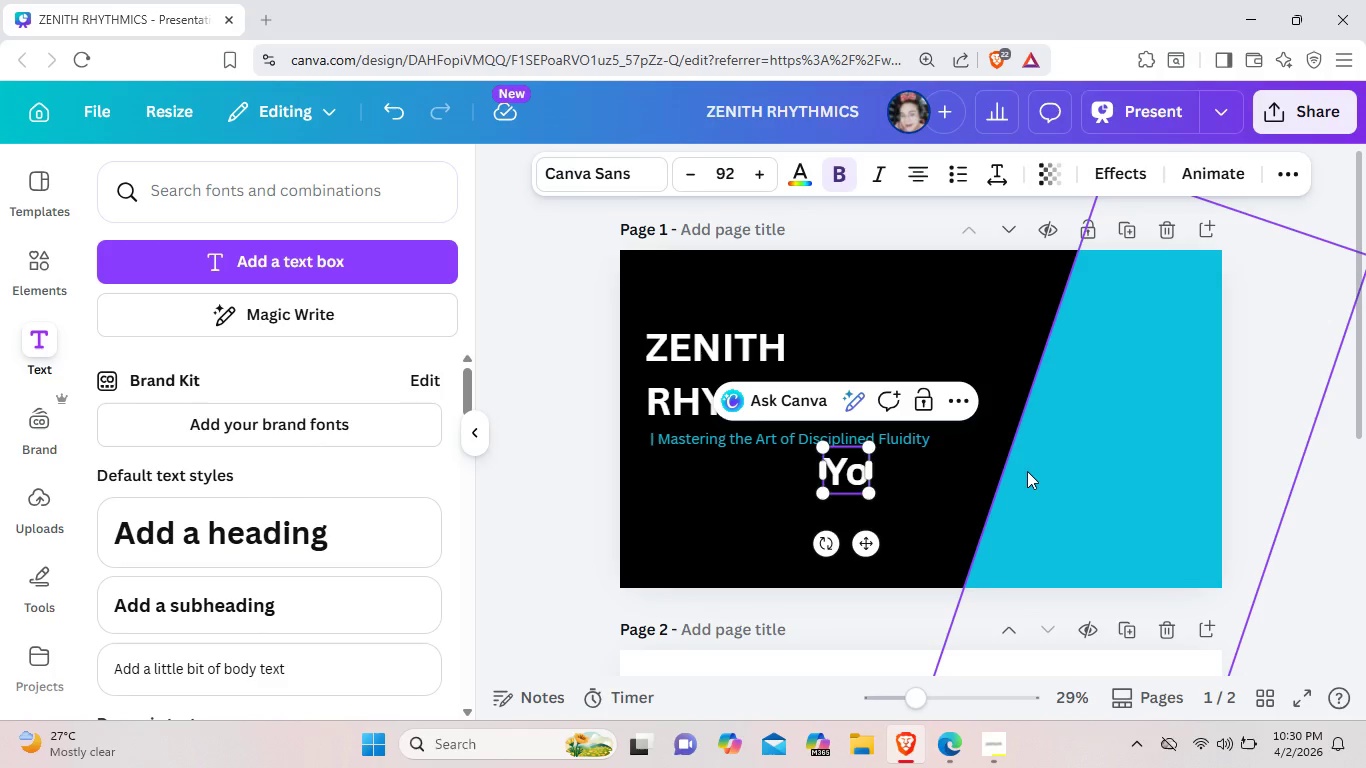 
key(Backspace)
 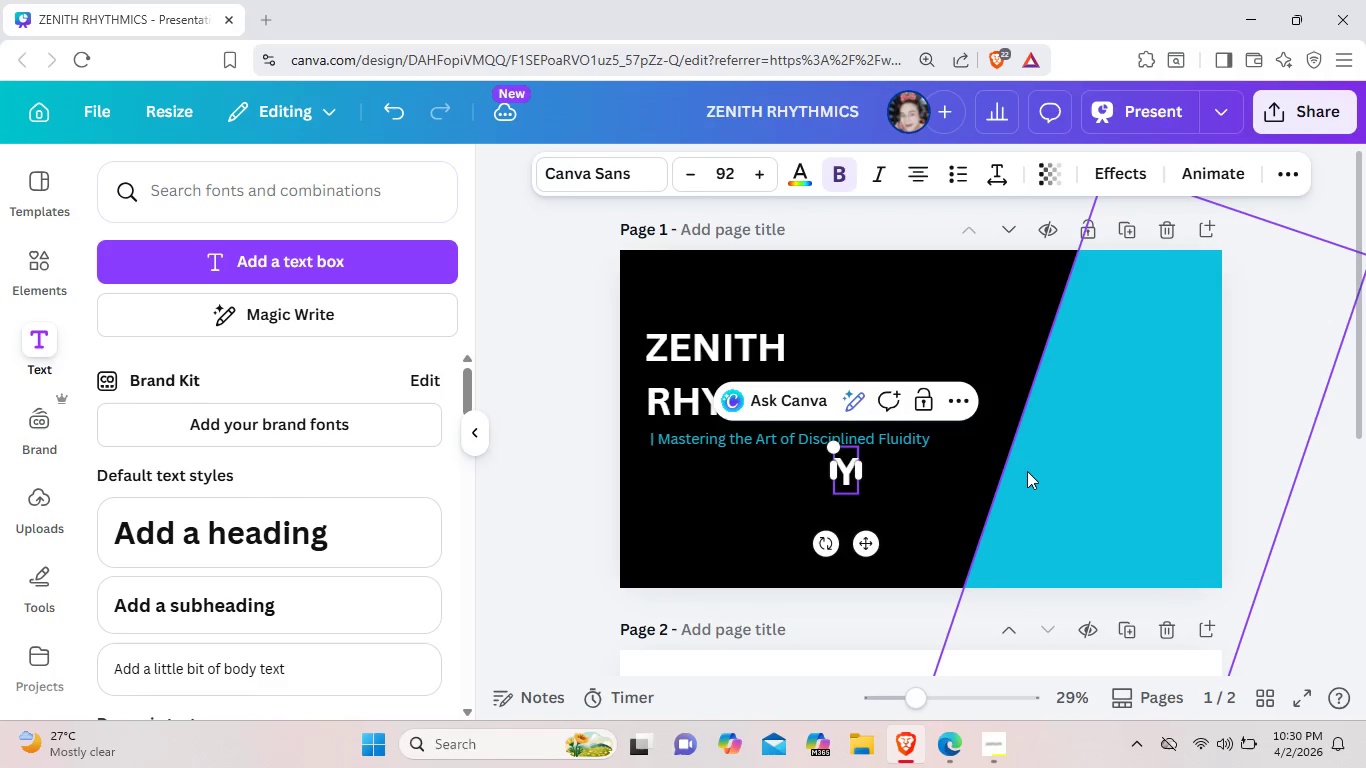 
key(Backspace)
 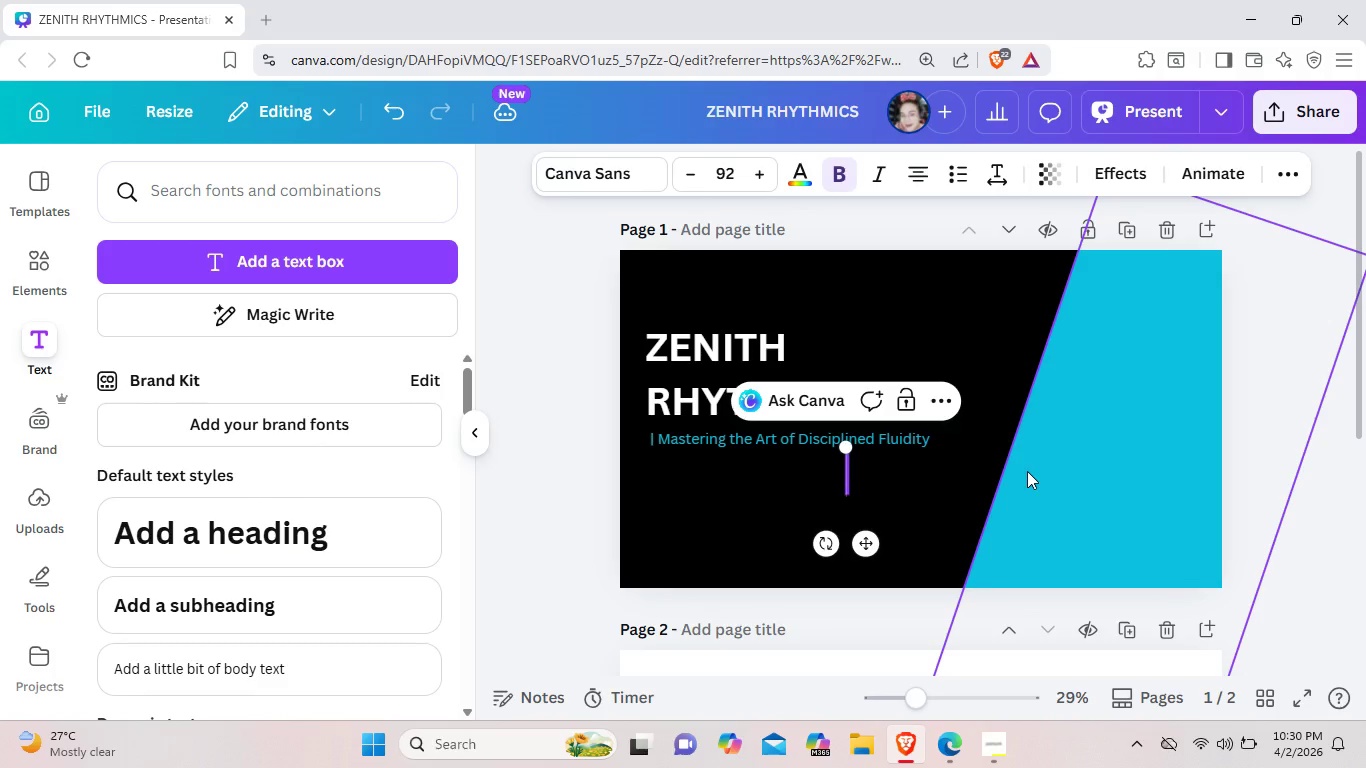 
key(Backspace)
 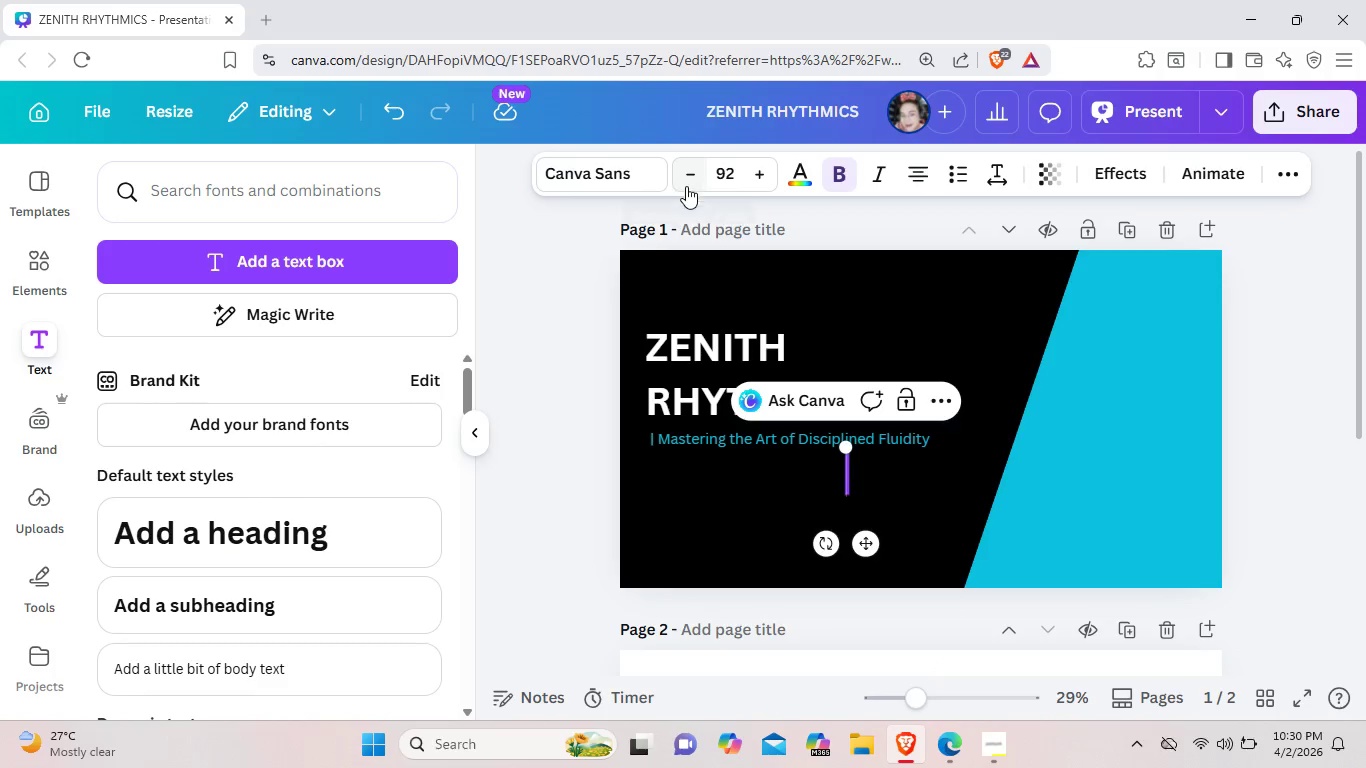 
triple_click([688, 184])
 